 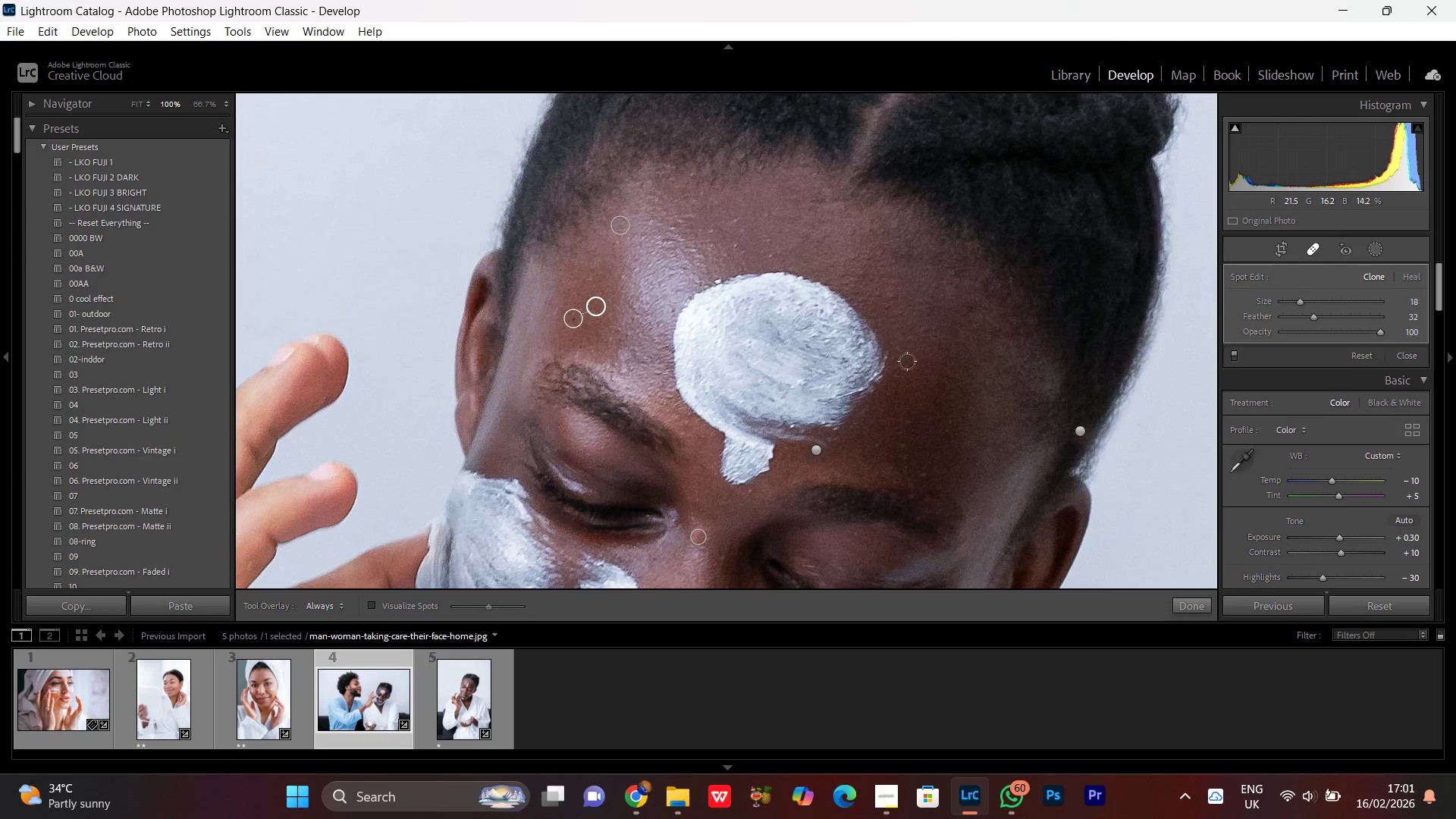 
left_click_drag(start_coordinate=[759, 224], to_coordinate=[527, 179])
 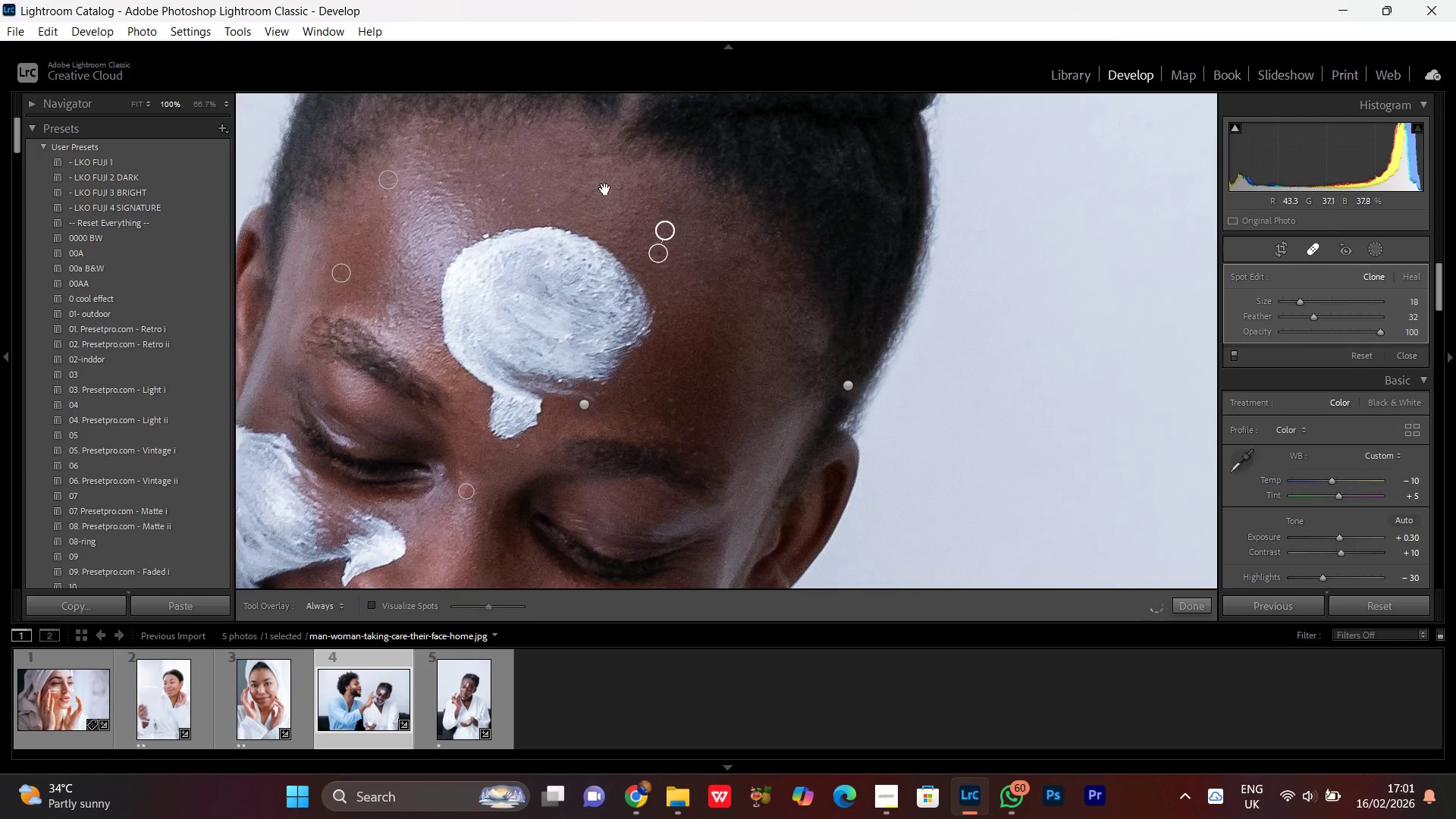 
hold_key(key=Space, duration=10.25)
 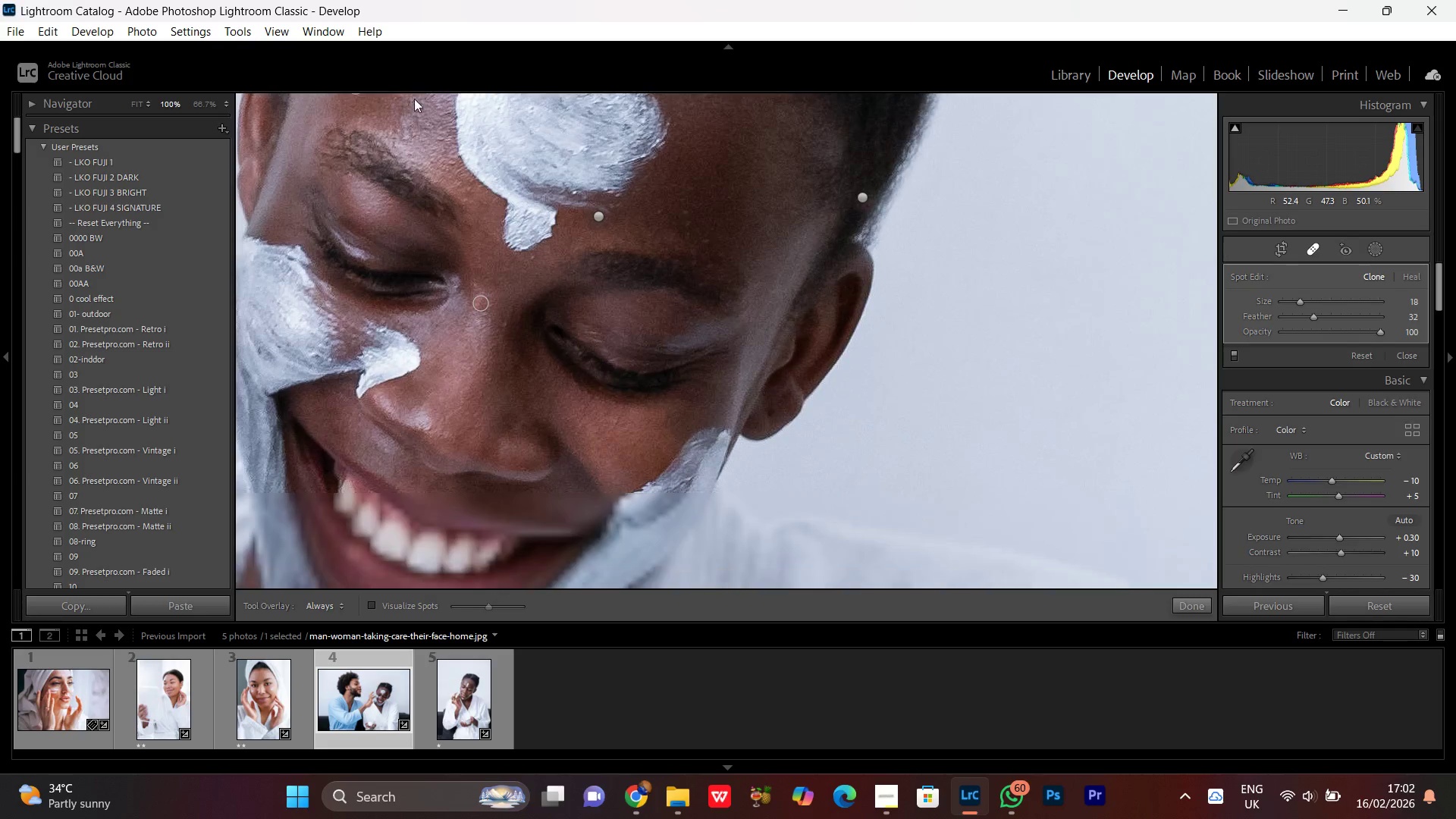 
left_click([620, 189])
 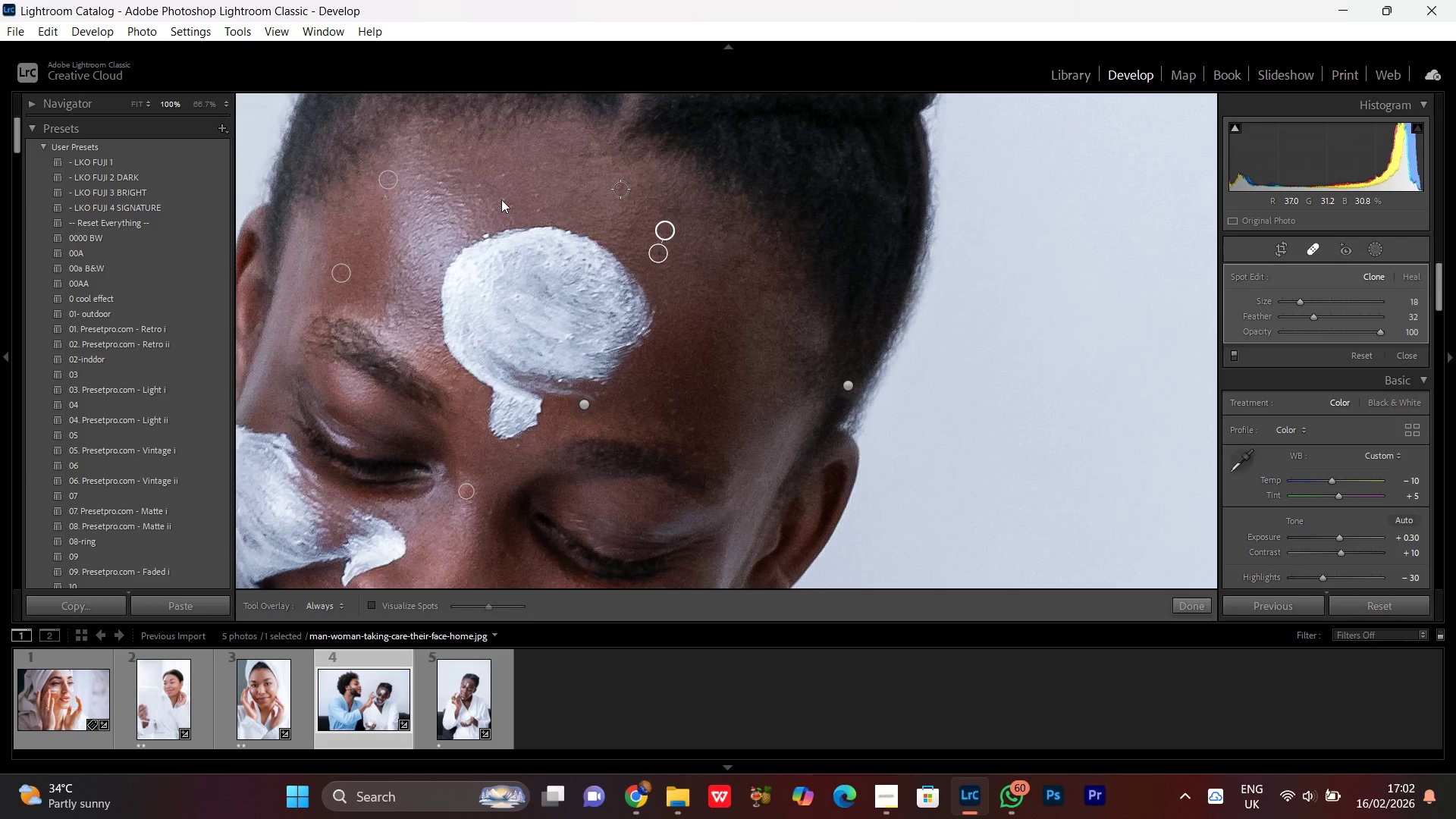 
left_click([501, 202])
 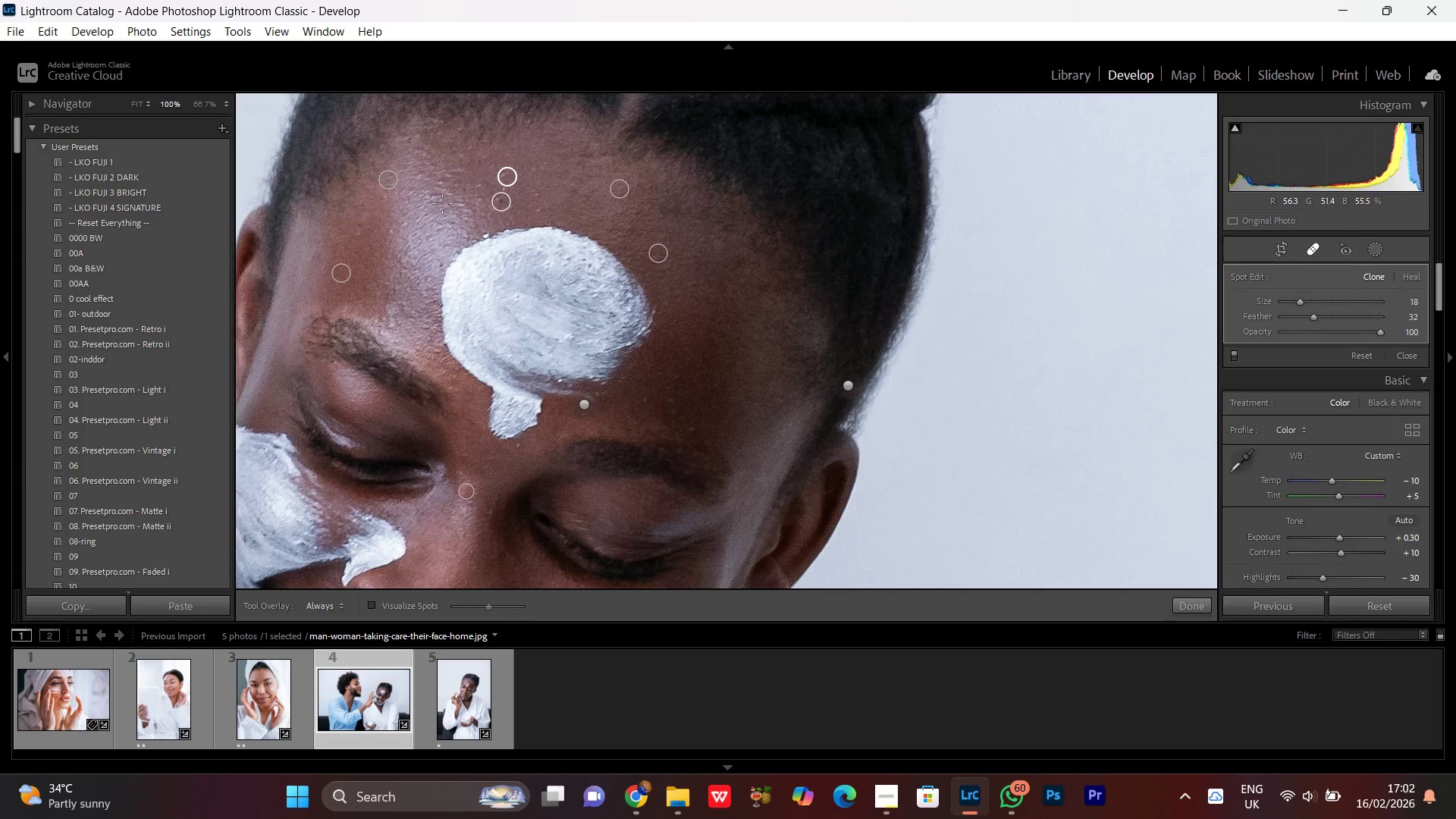 
left_click([439, 182])
 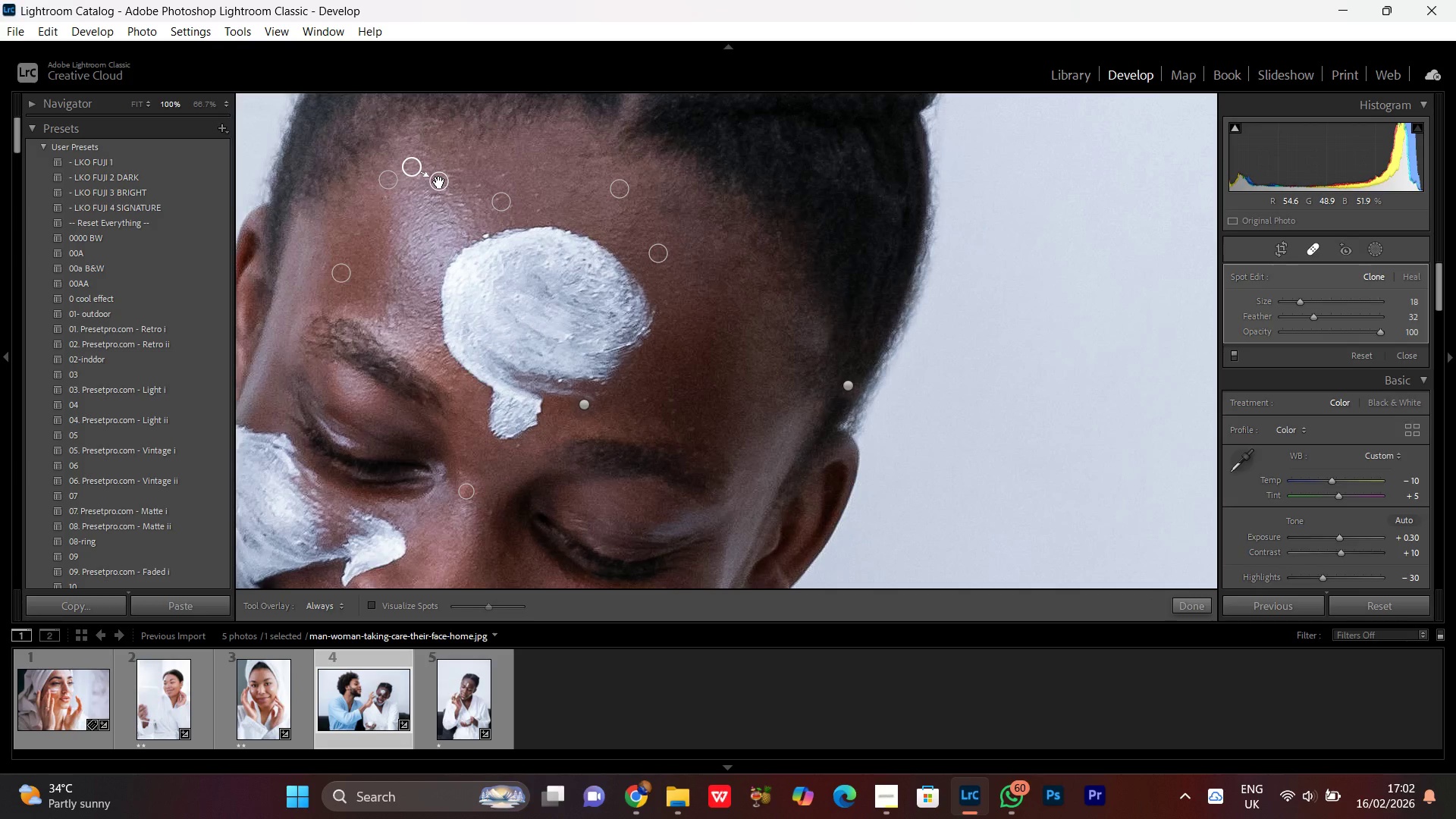 
hold_key(key=Space, duration=1.53)
 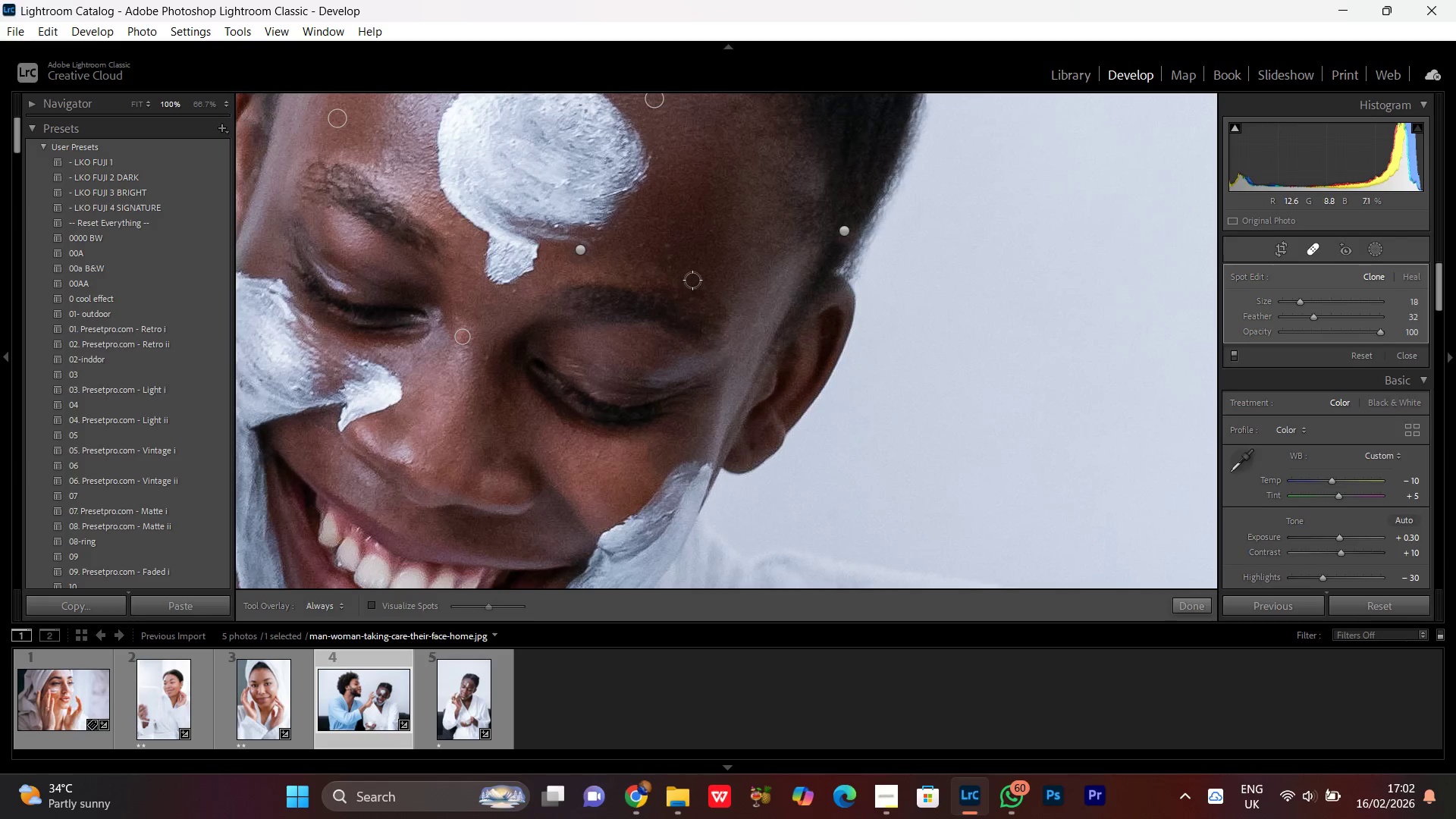 
left_click_drag(start_coordinate=[400, 287], to_coordinate=[414, 99])
 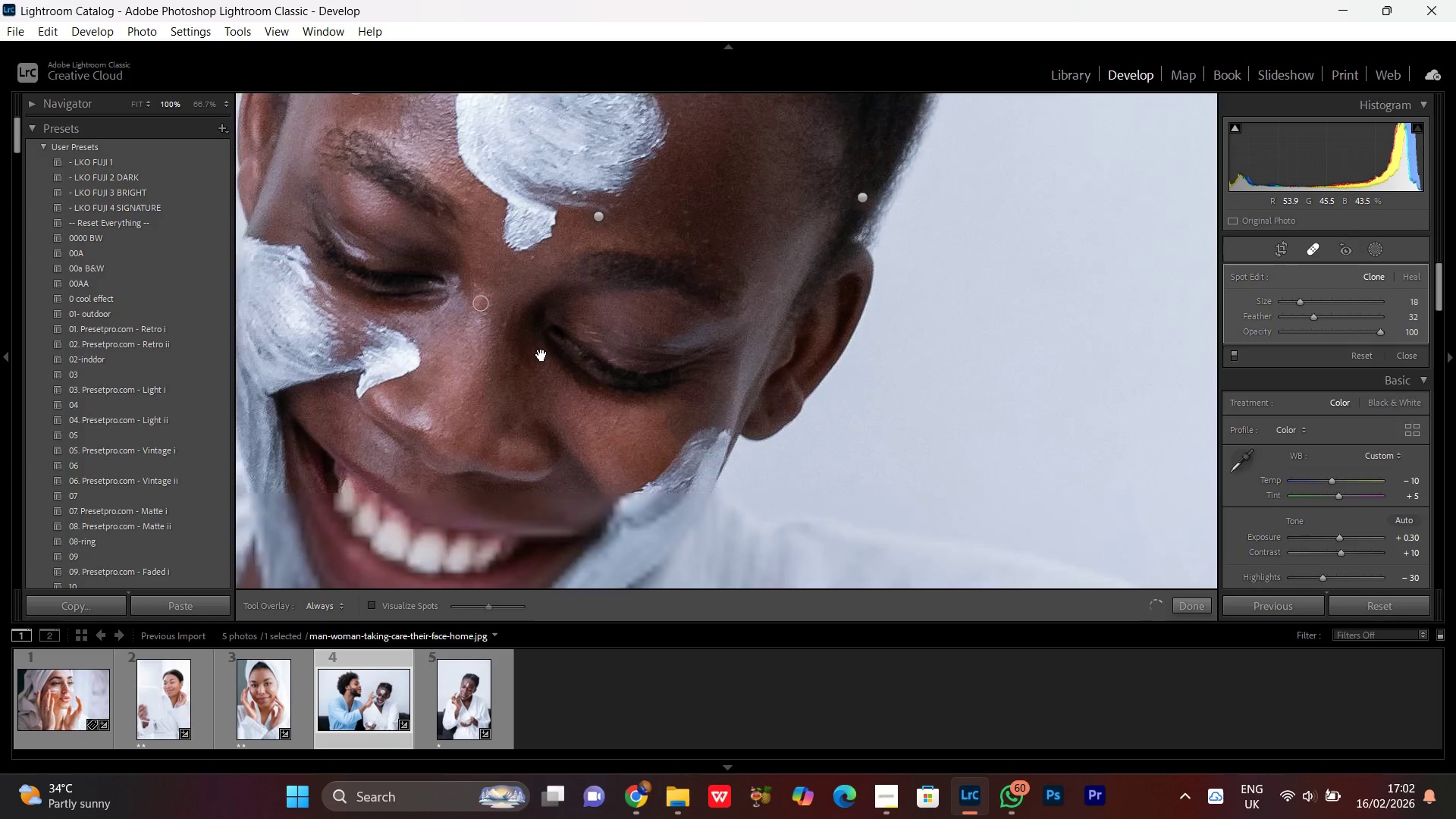 
left_click_drag(start_coordinate=[541, 355], to_coordinate=[537, 321])
 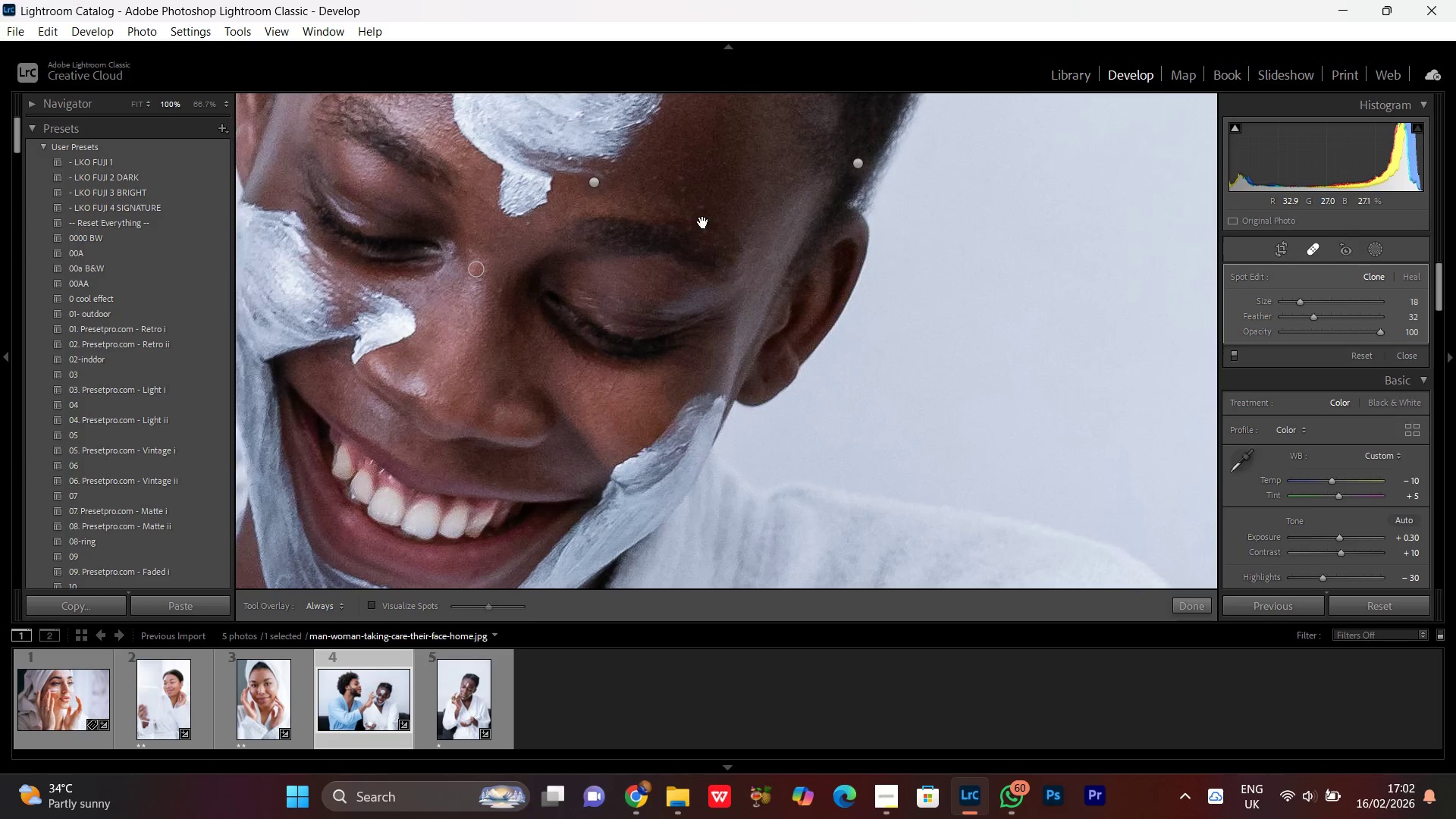 
left_click_drag(start_coordinate=[703, 222], to_coordinate=[689, 290])
 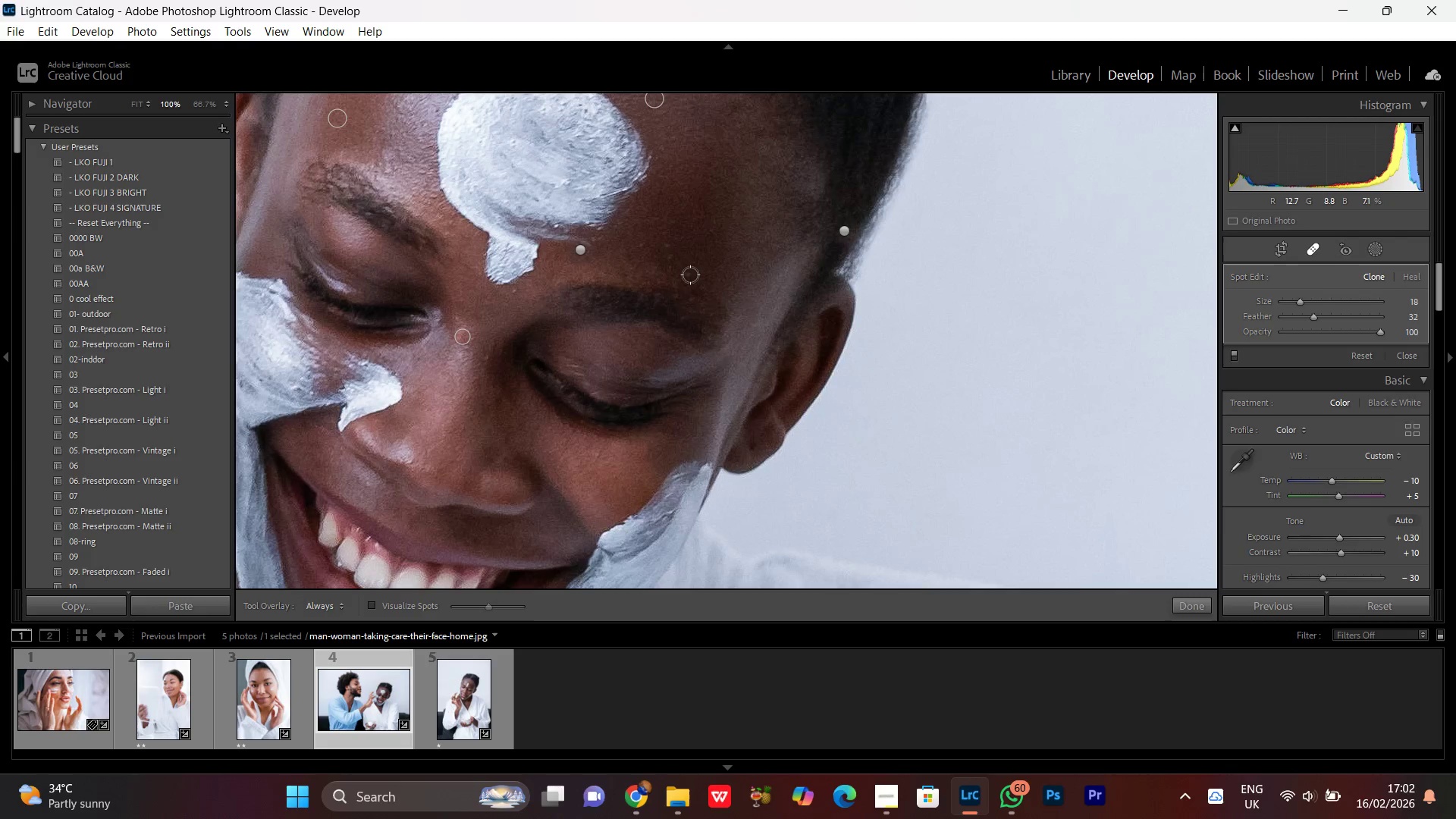 
key(Space)
 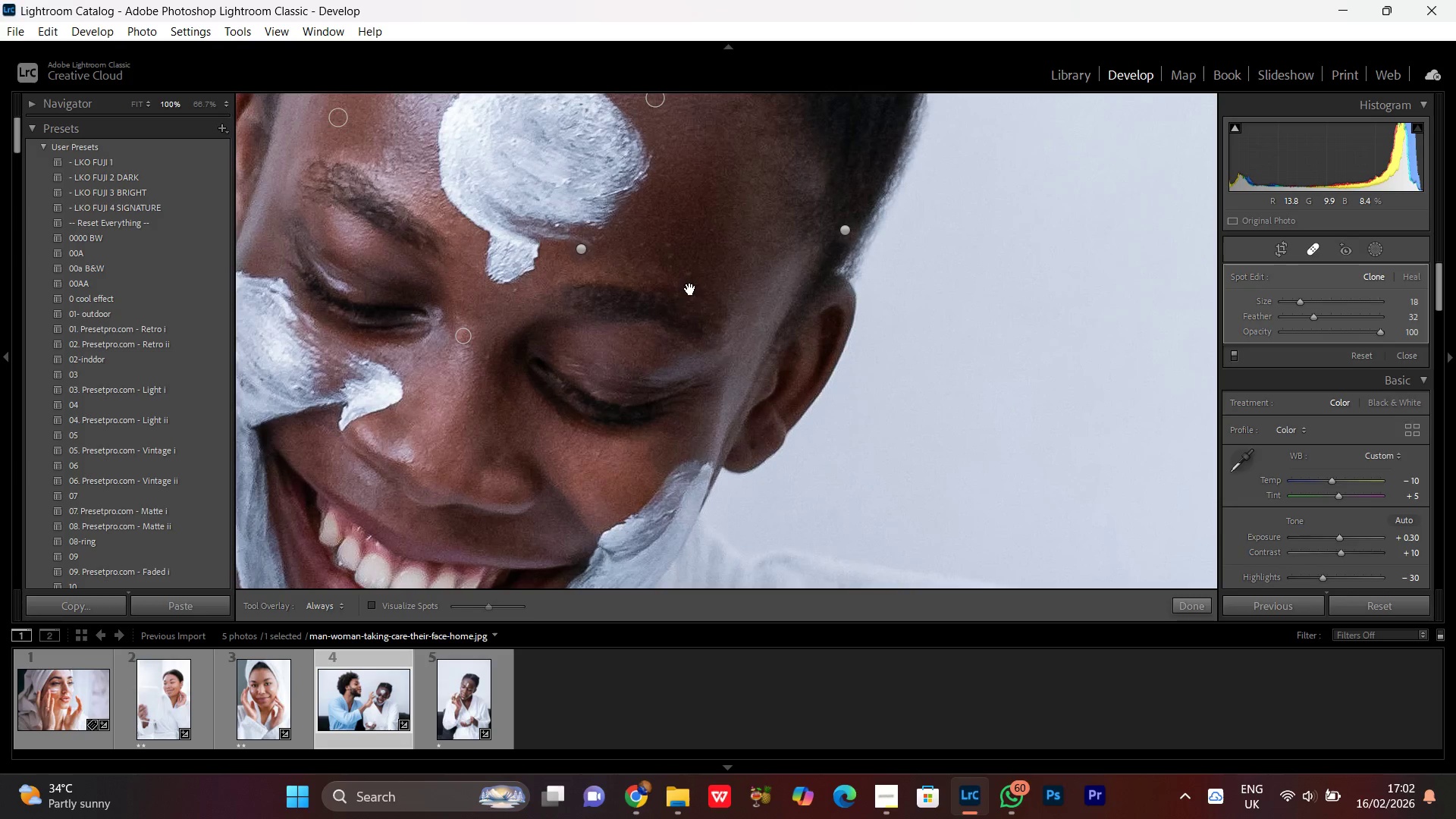 
key(Space)
 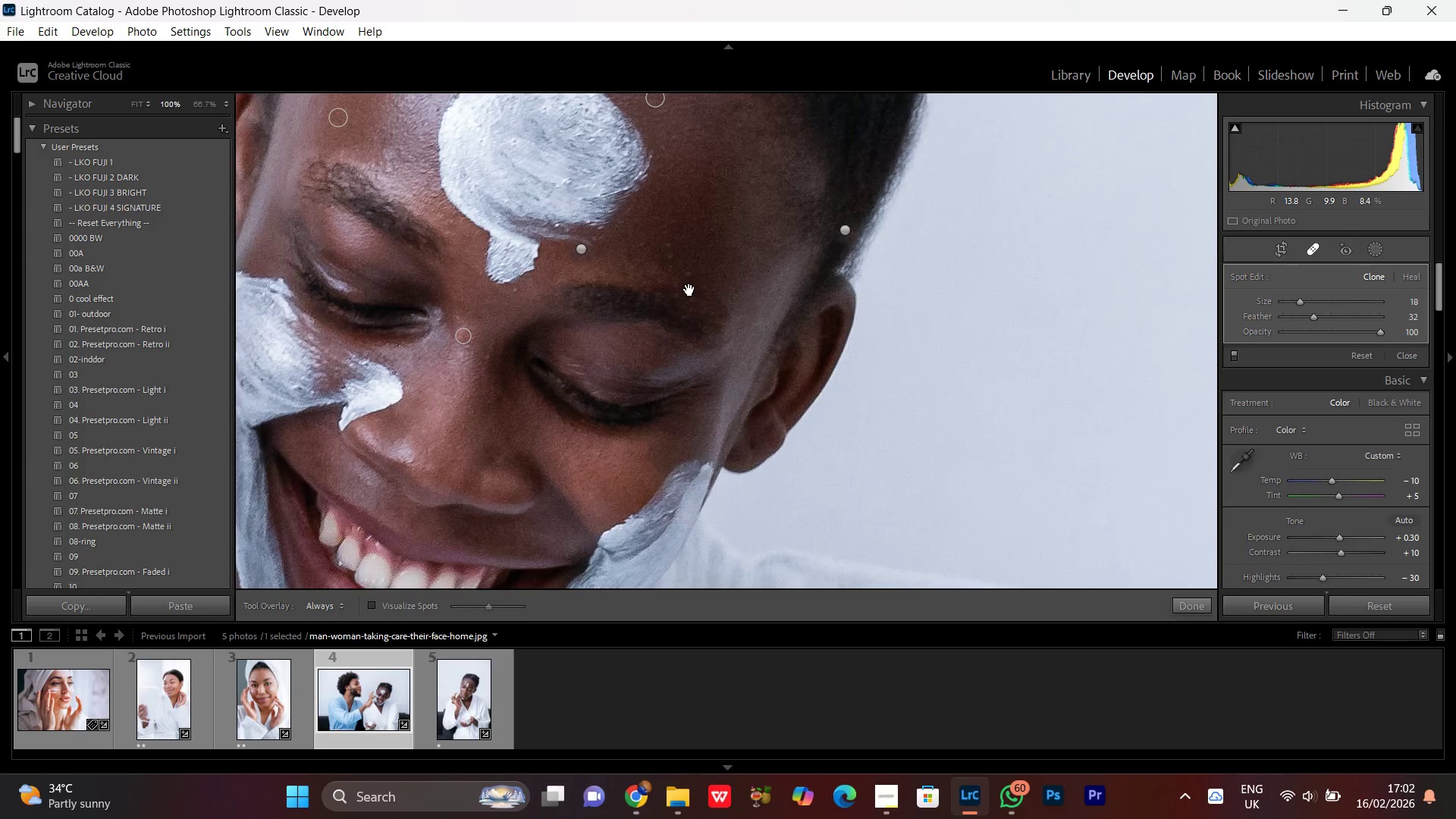 
key(Space)
 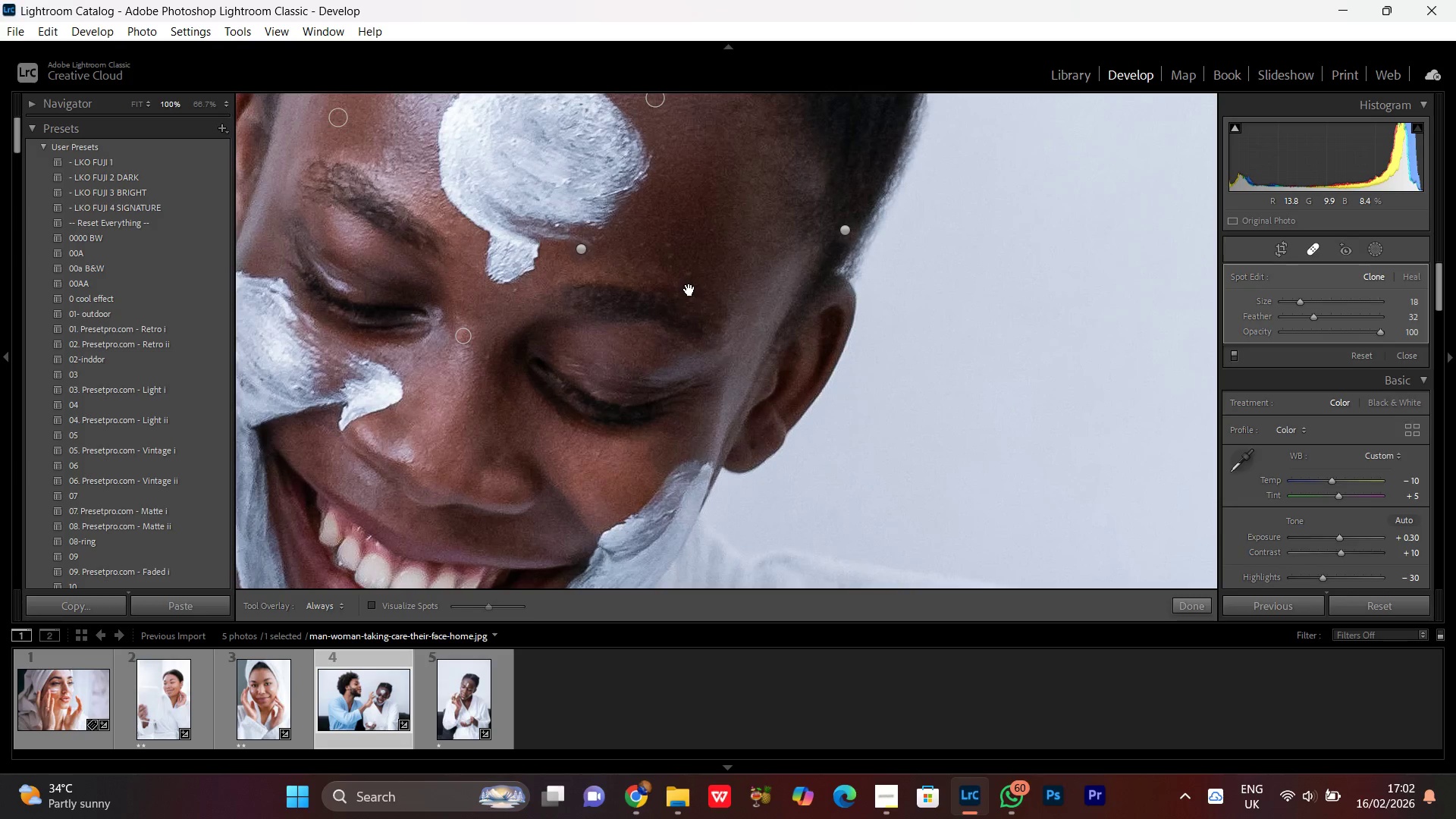 
key(Space)
 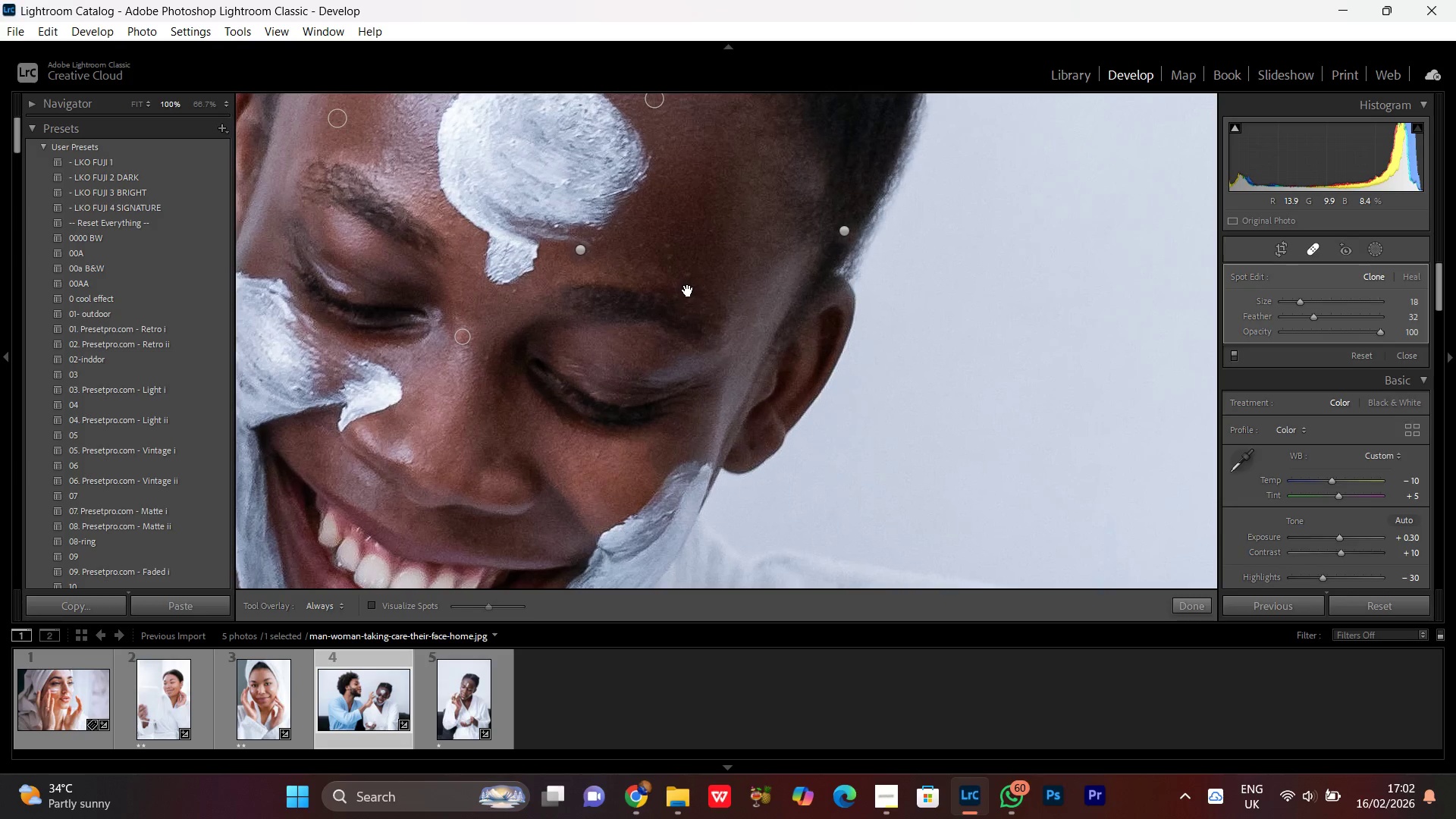 
key(Space)
 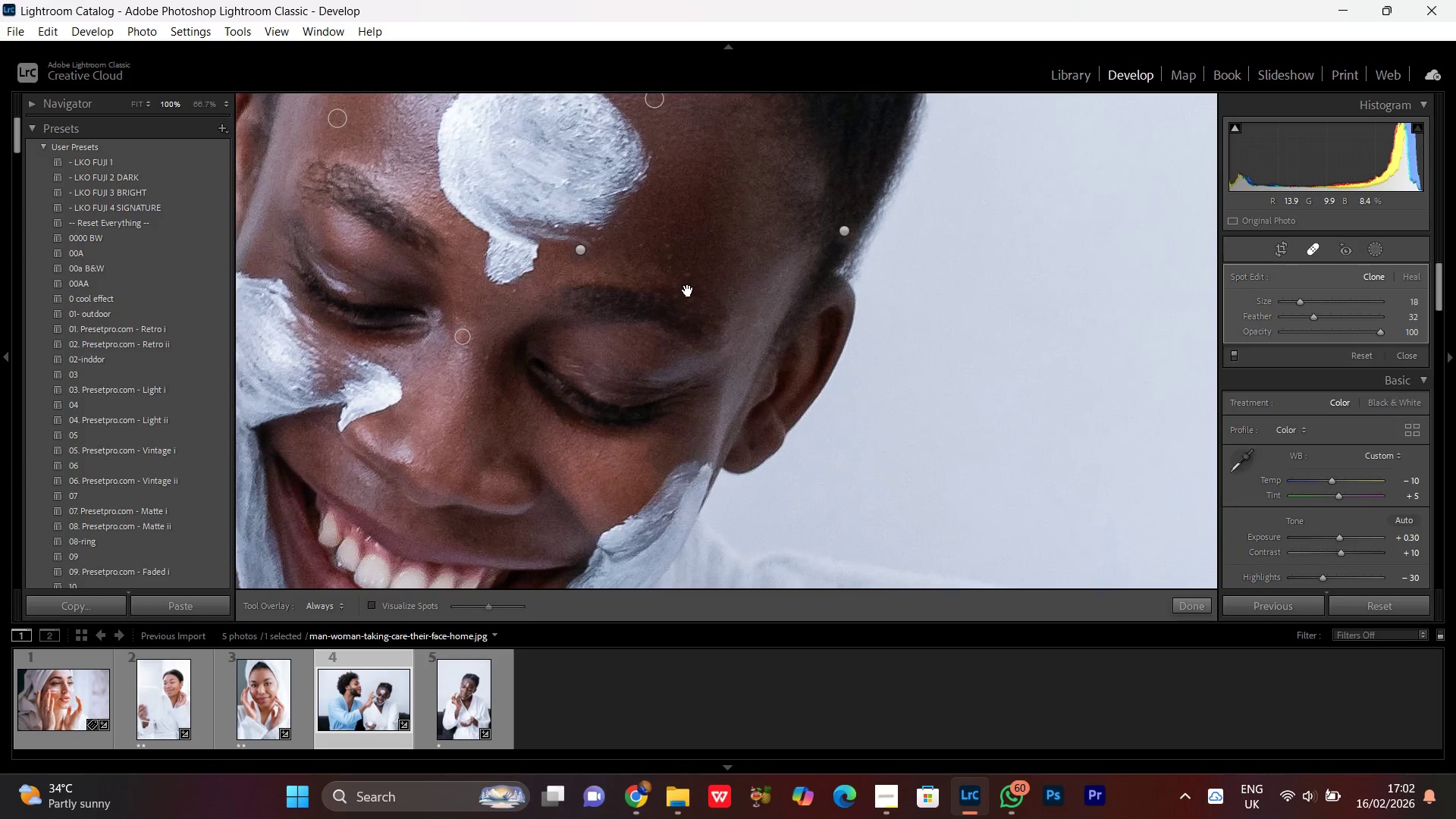 
key(Space)
 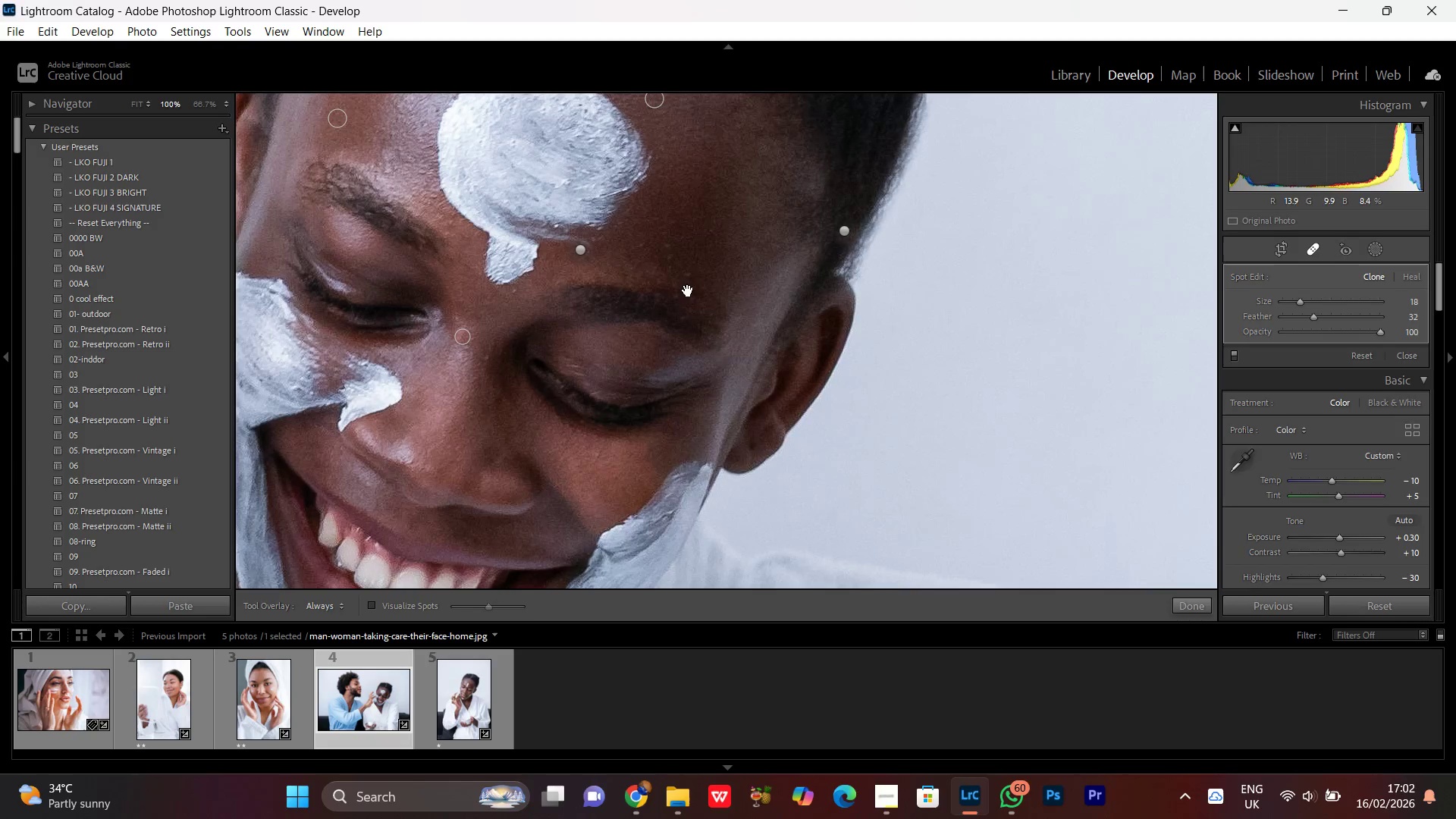 
key(Space)
 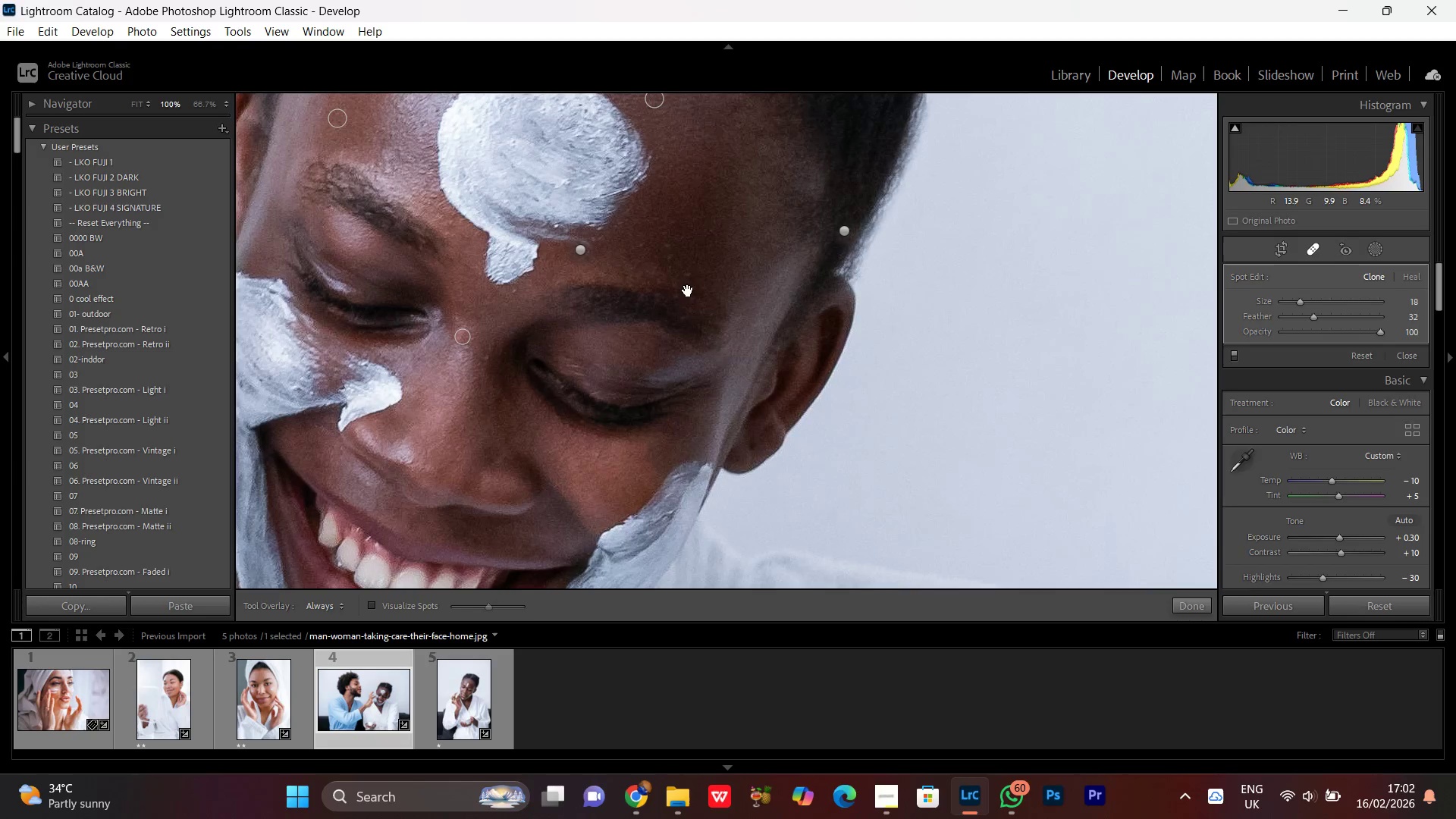 
key(Space)
 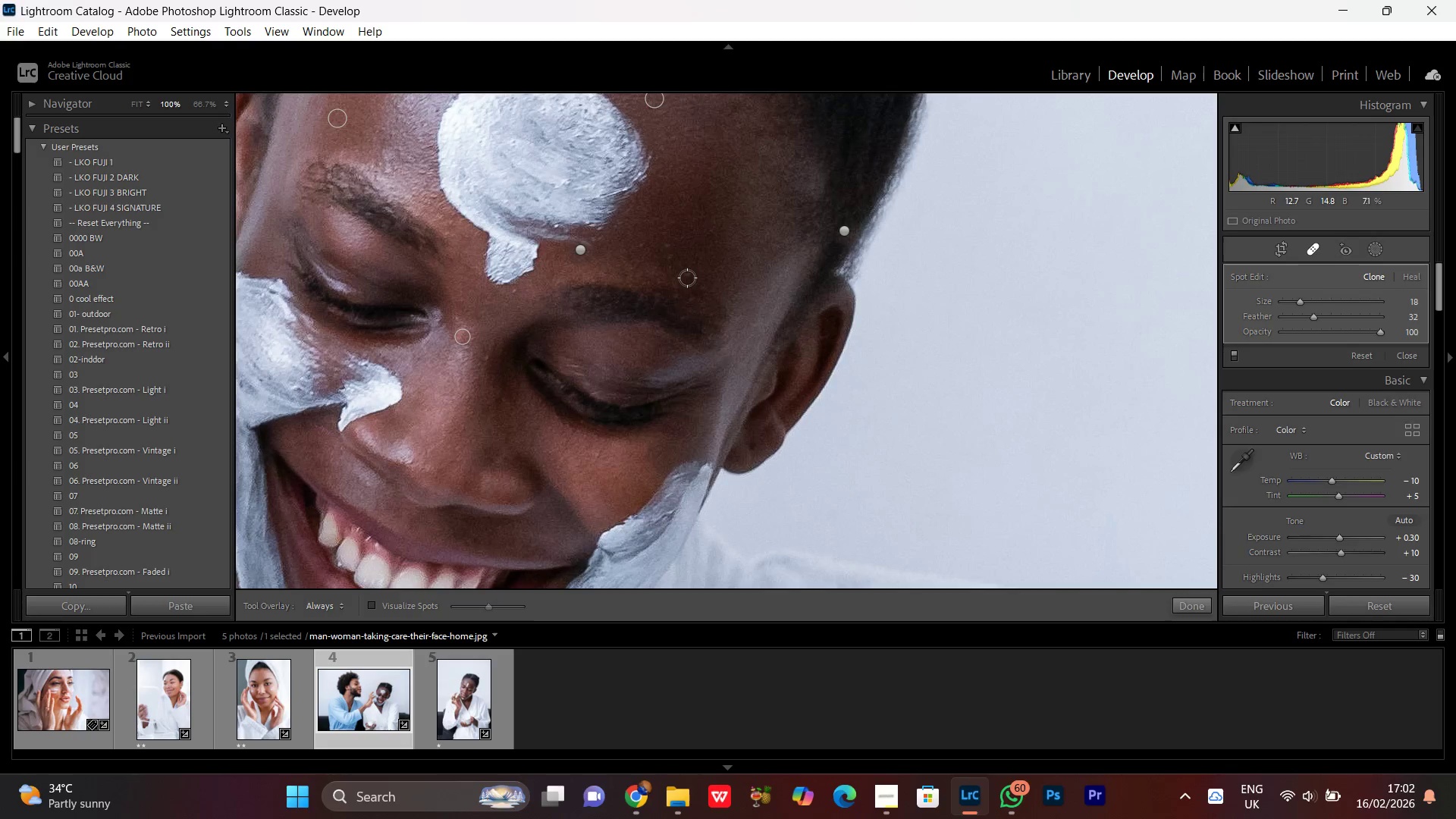 
left_click([687, 278])
 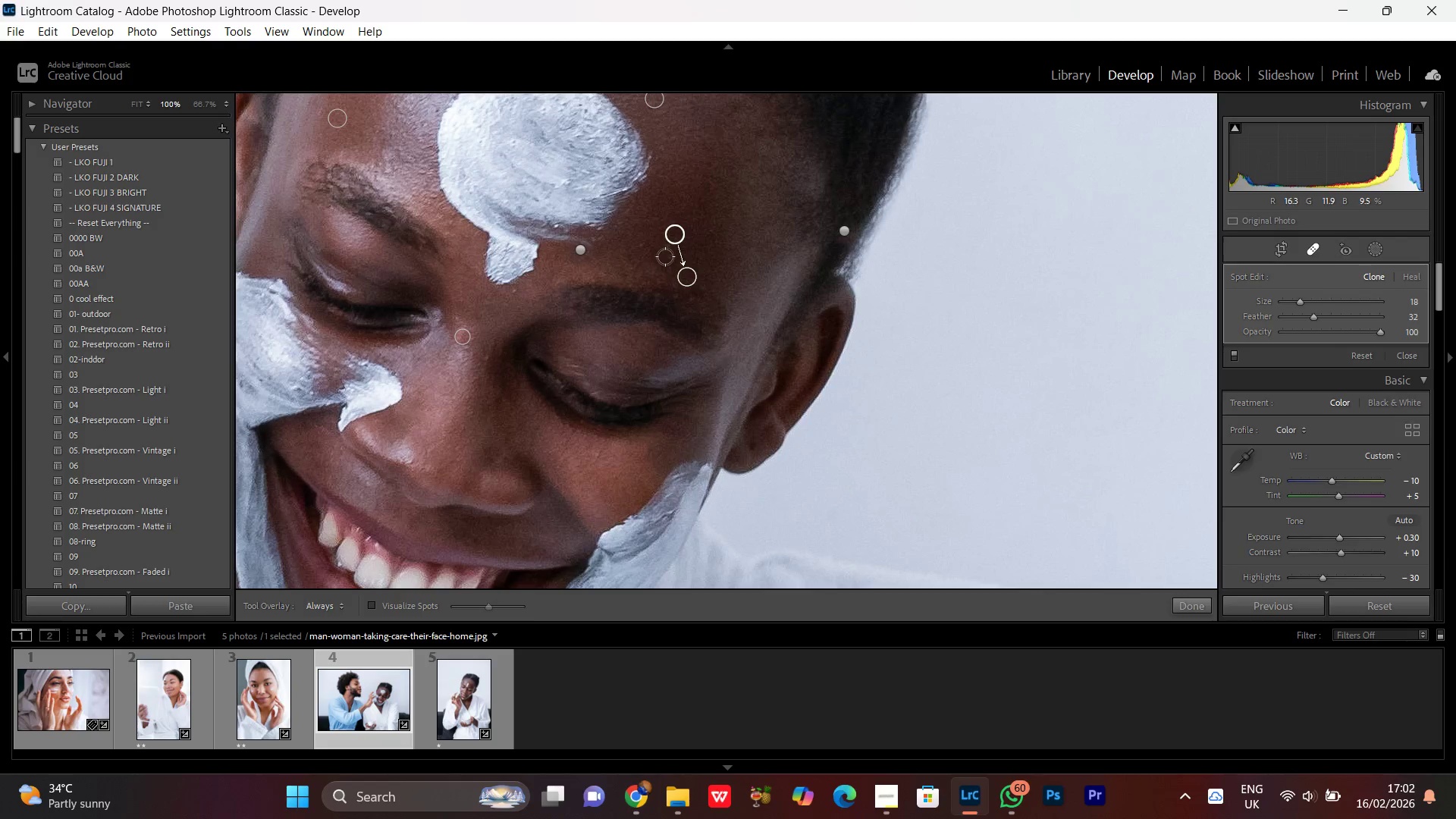 
wait(5.25)
 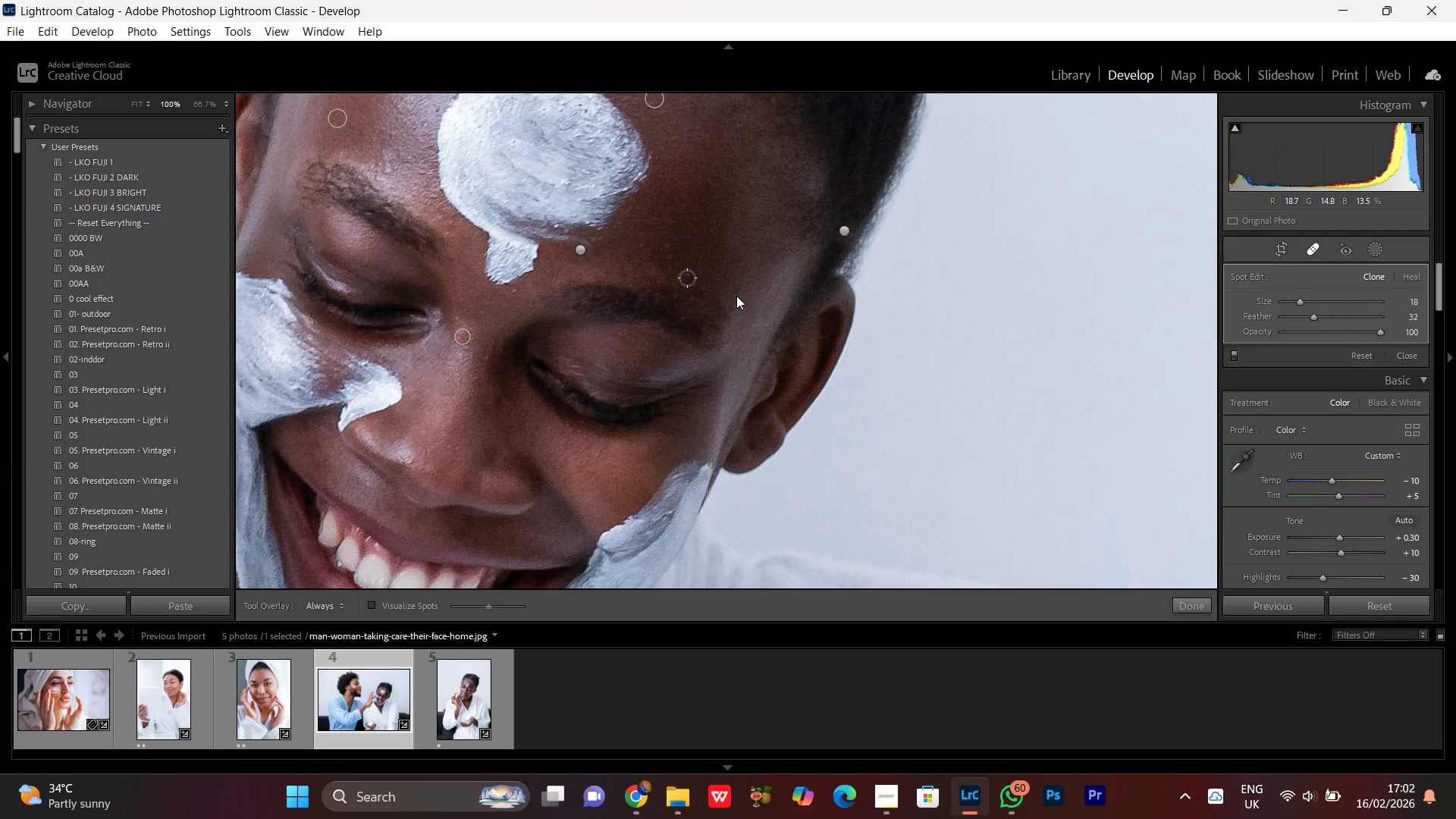 
left_click([671, 253])
 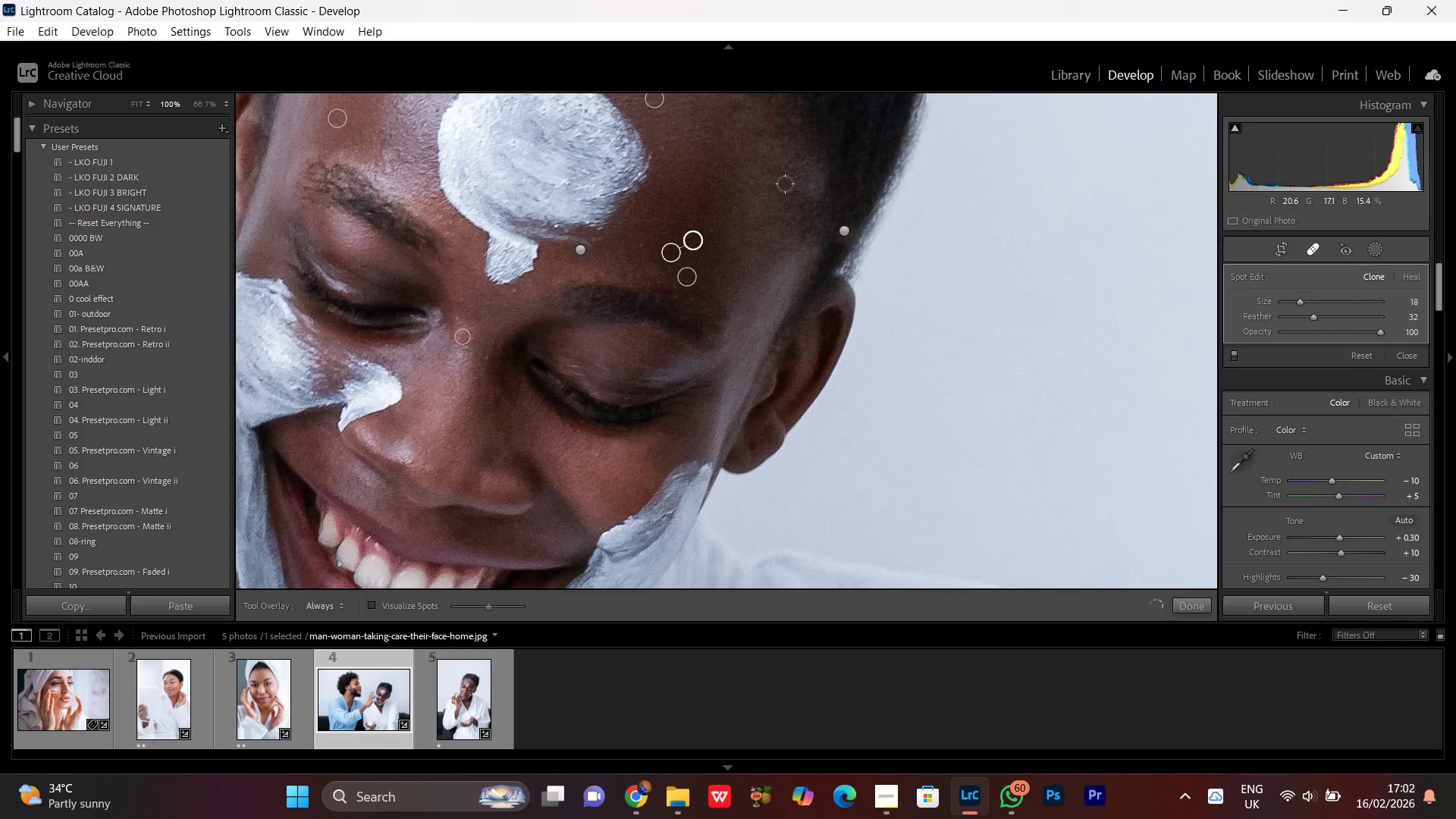 
hold_key(key=Space, duration=1.48)
 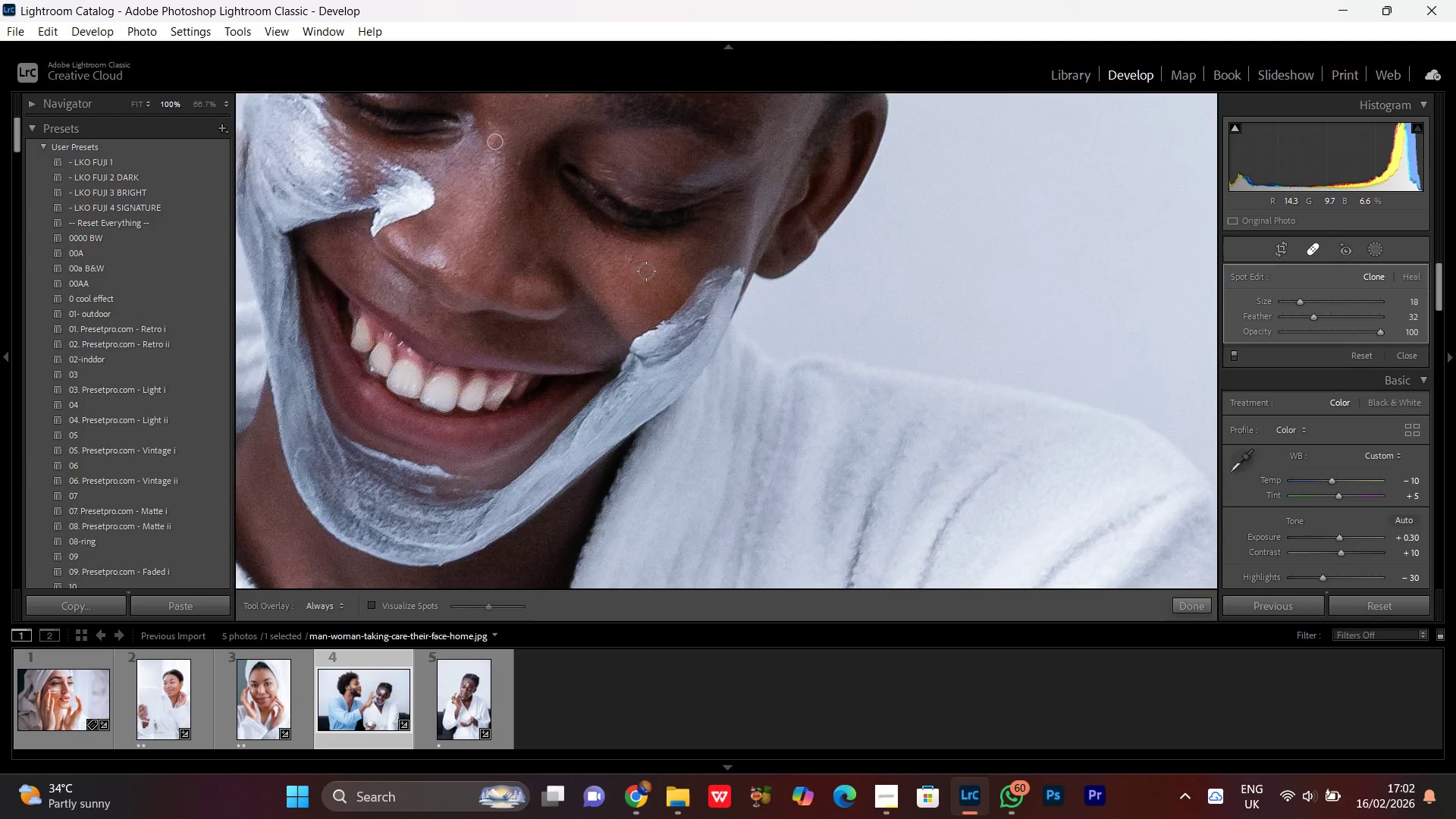 
left_click_drag(start_coordinate=[594, 297], to_coordinate=[616, 174])
 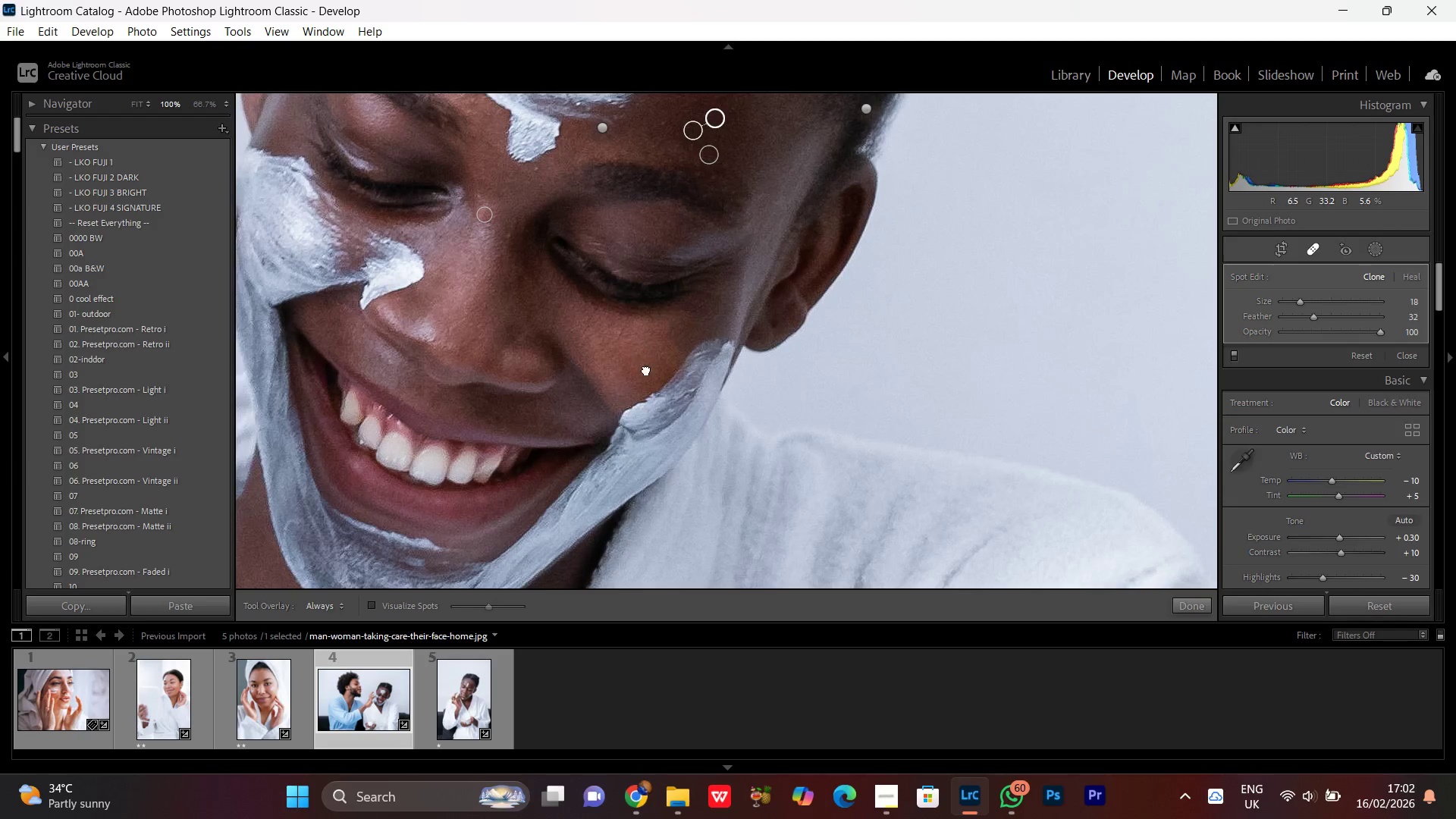 
left_click_drag(start_coordinate=[646, 369], to_coordinate=[657, 296])
 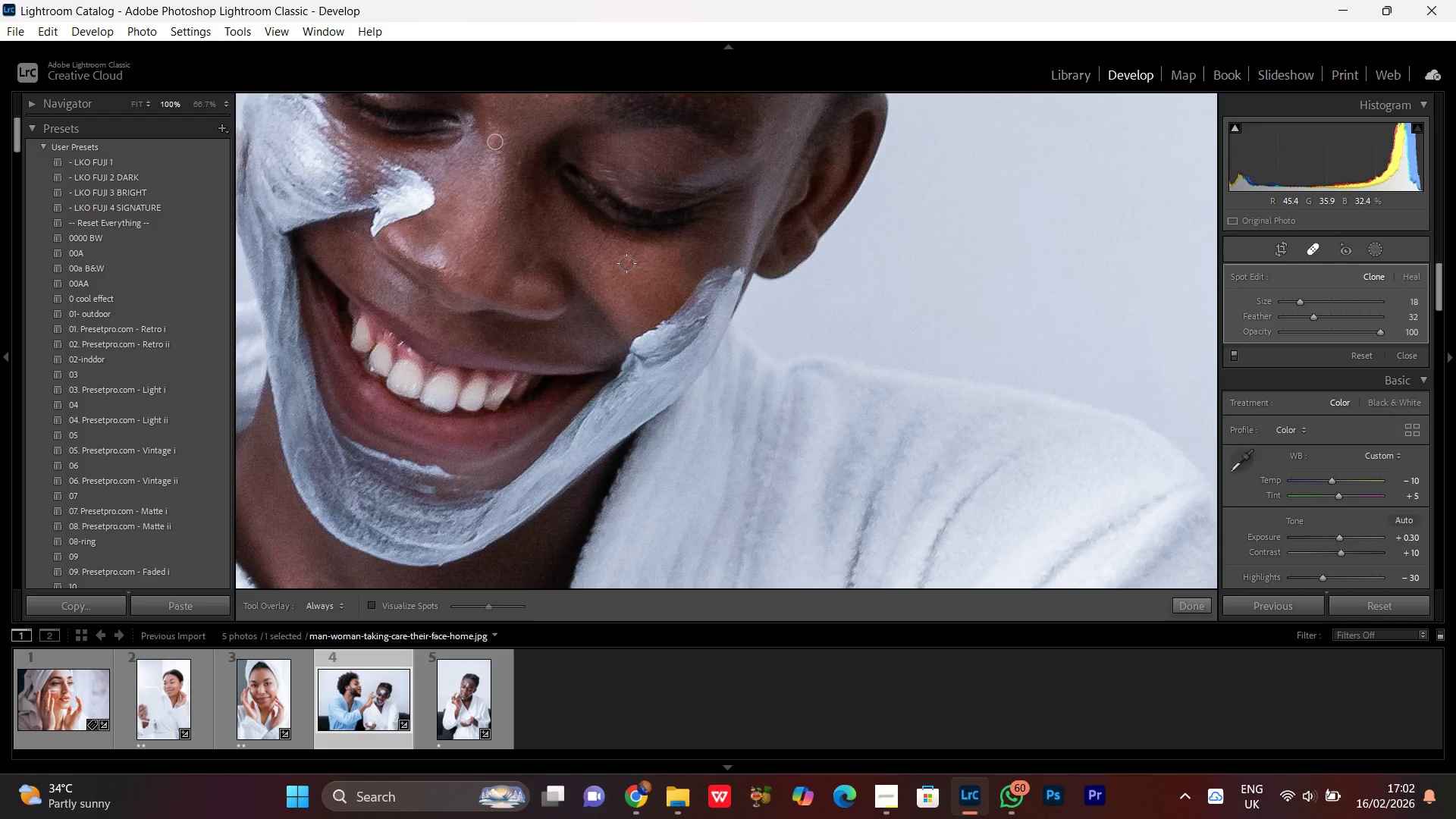 
left_click([630, 261])
 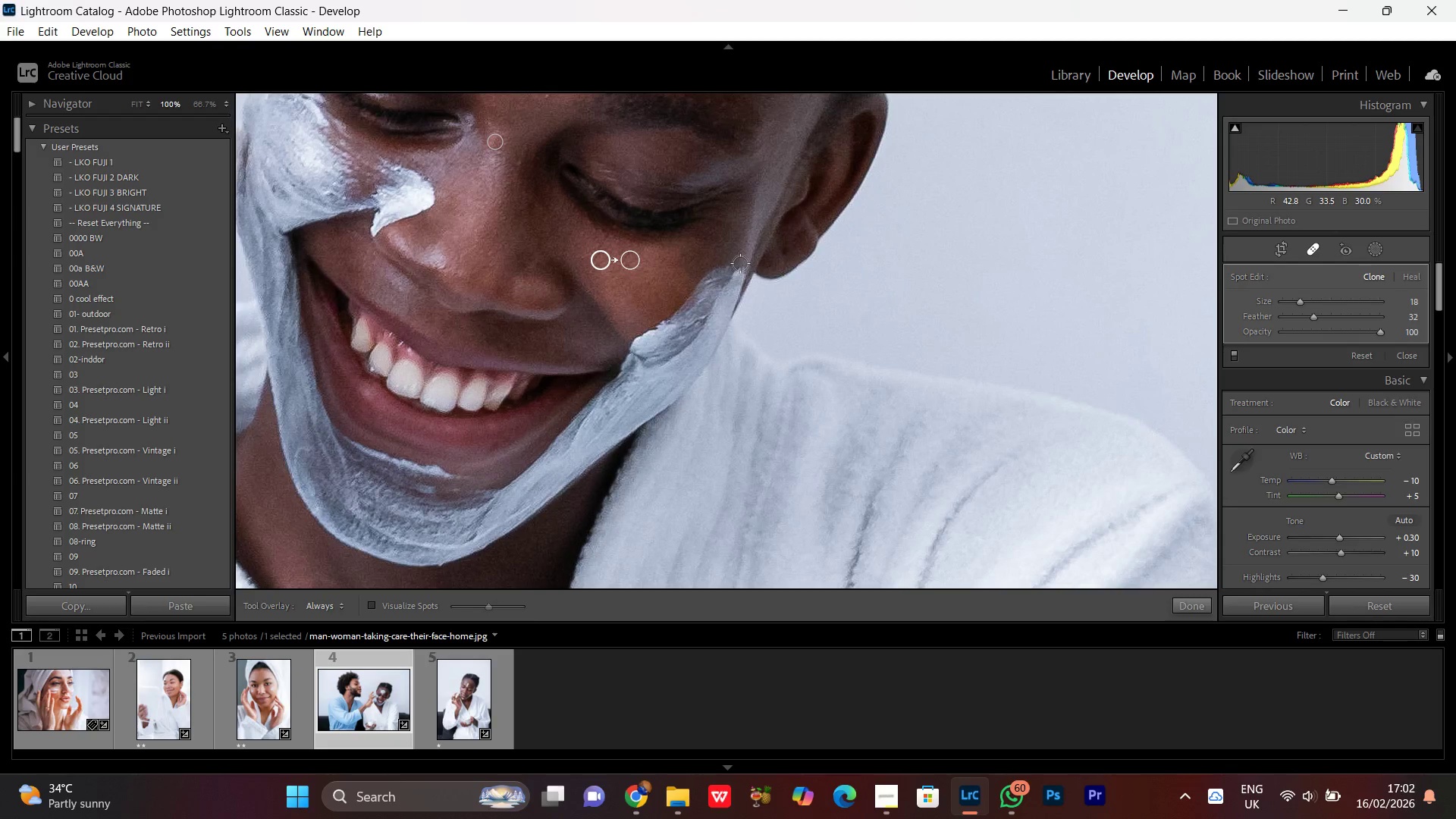 
hold_key(key=Space, duration=1.51)
 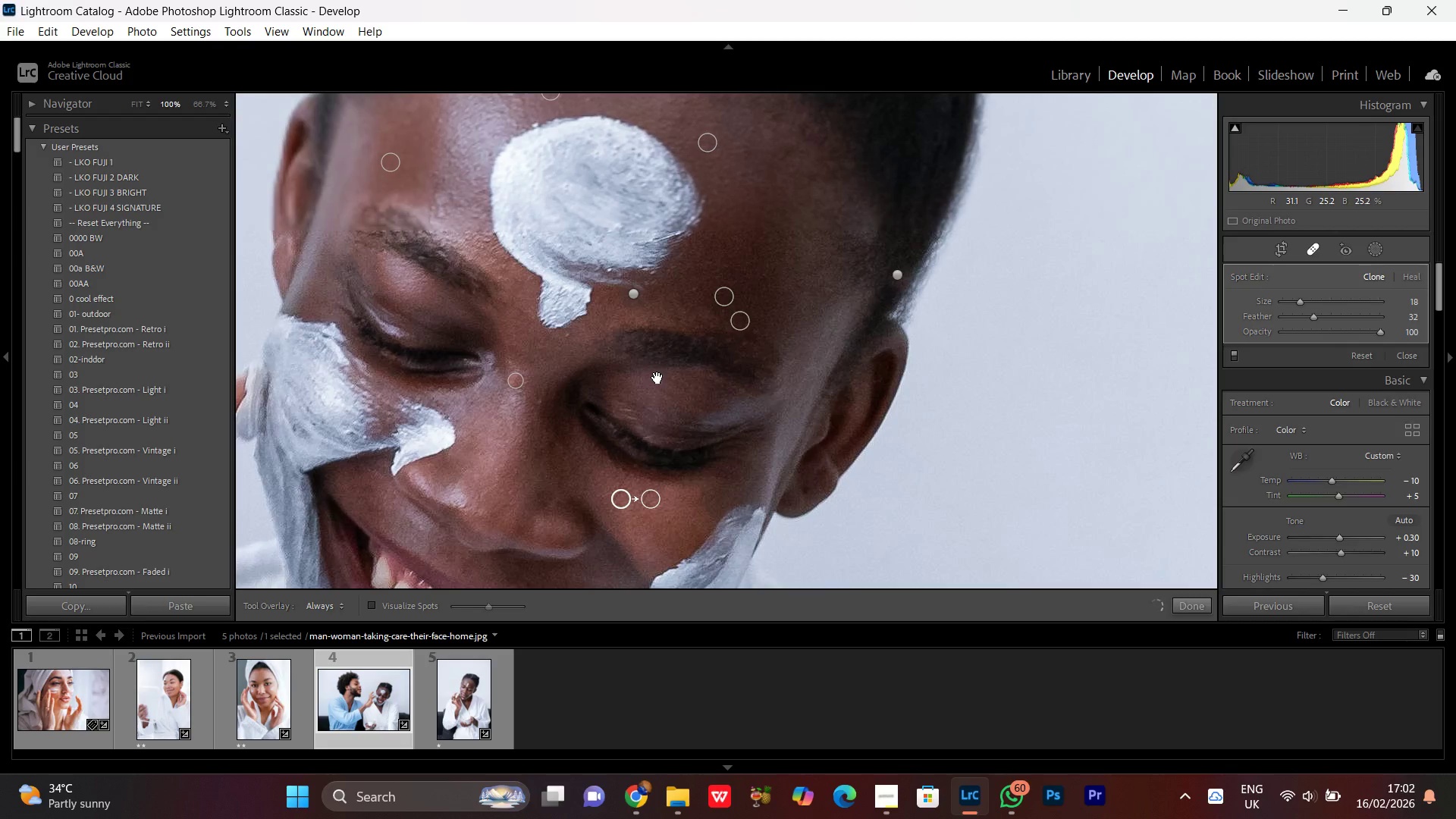 
left_click_drag(start_coordinate=[600, 321], to_coordinate=[662, 406])
 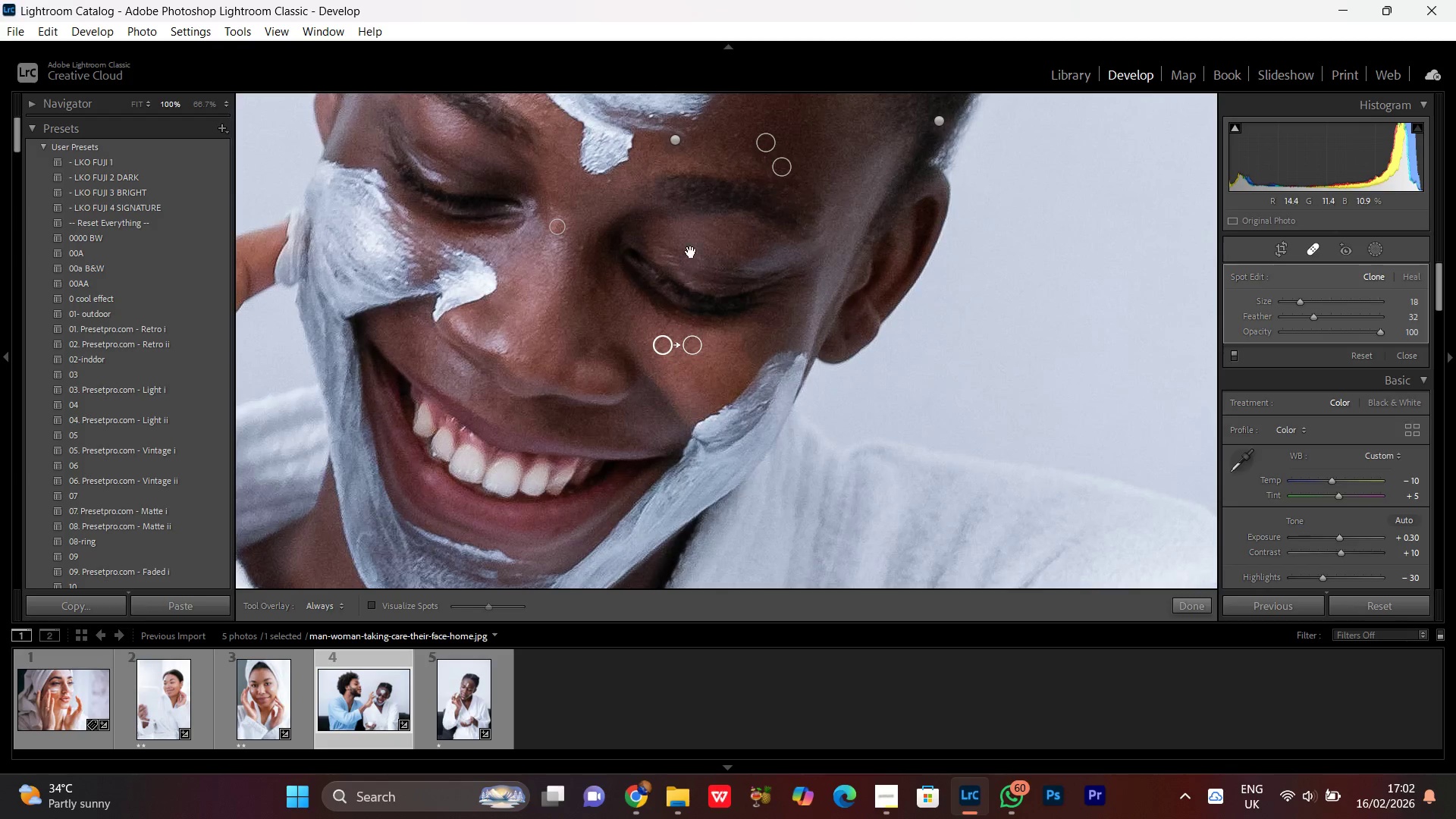 
hold_key(key=Space, duration=1.52)
 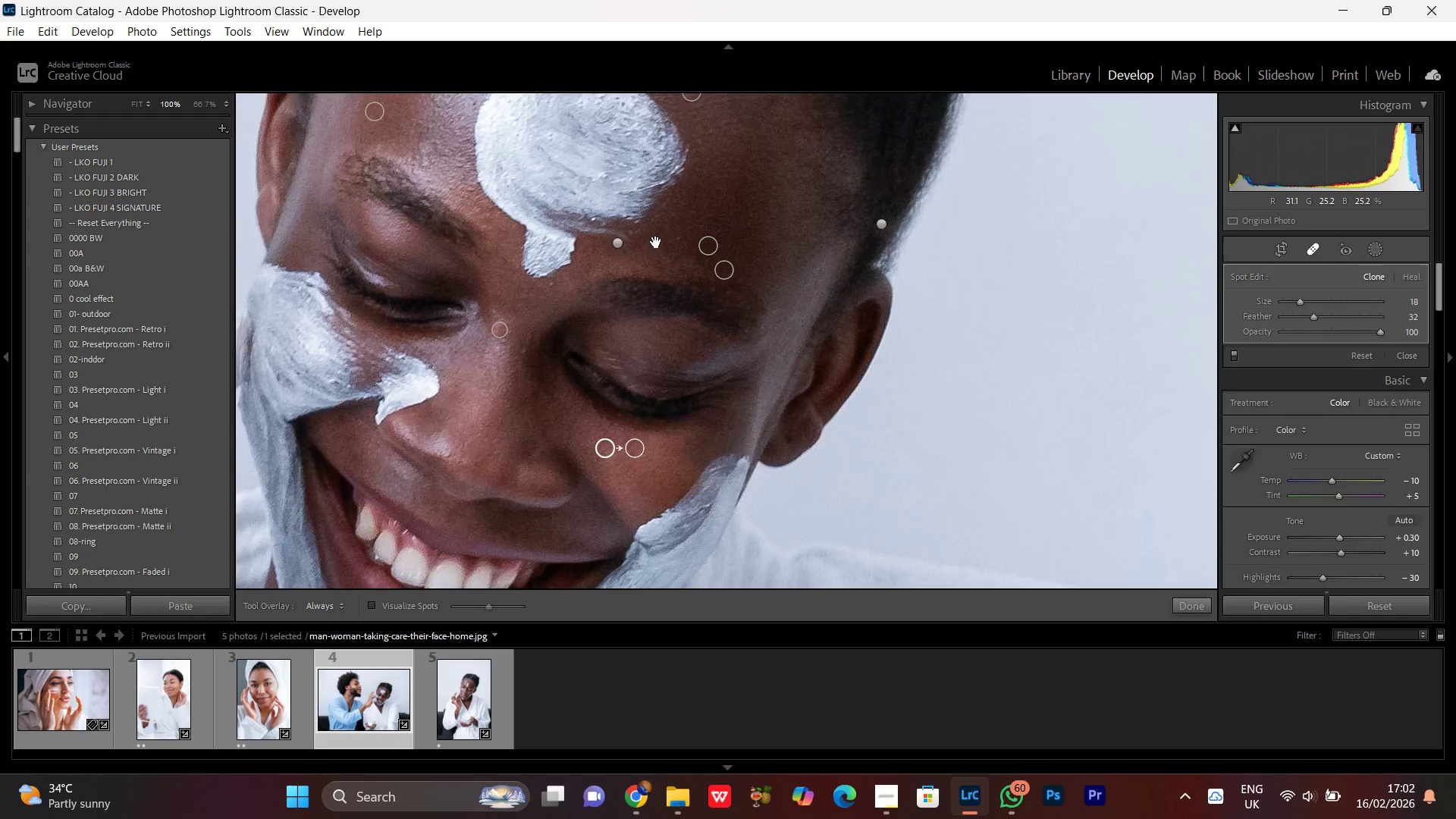 
left_click_drag(start_coordinate=[699, 224], to_coordinate=[656, 237])
 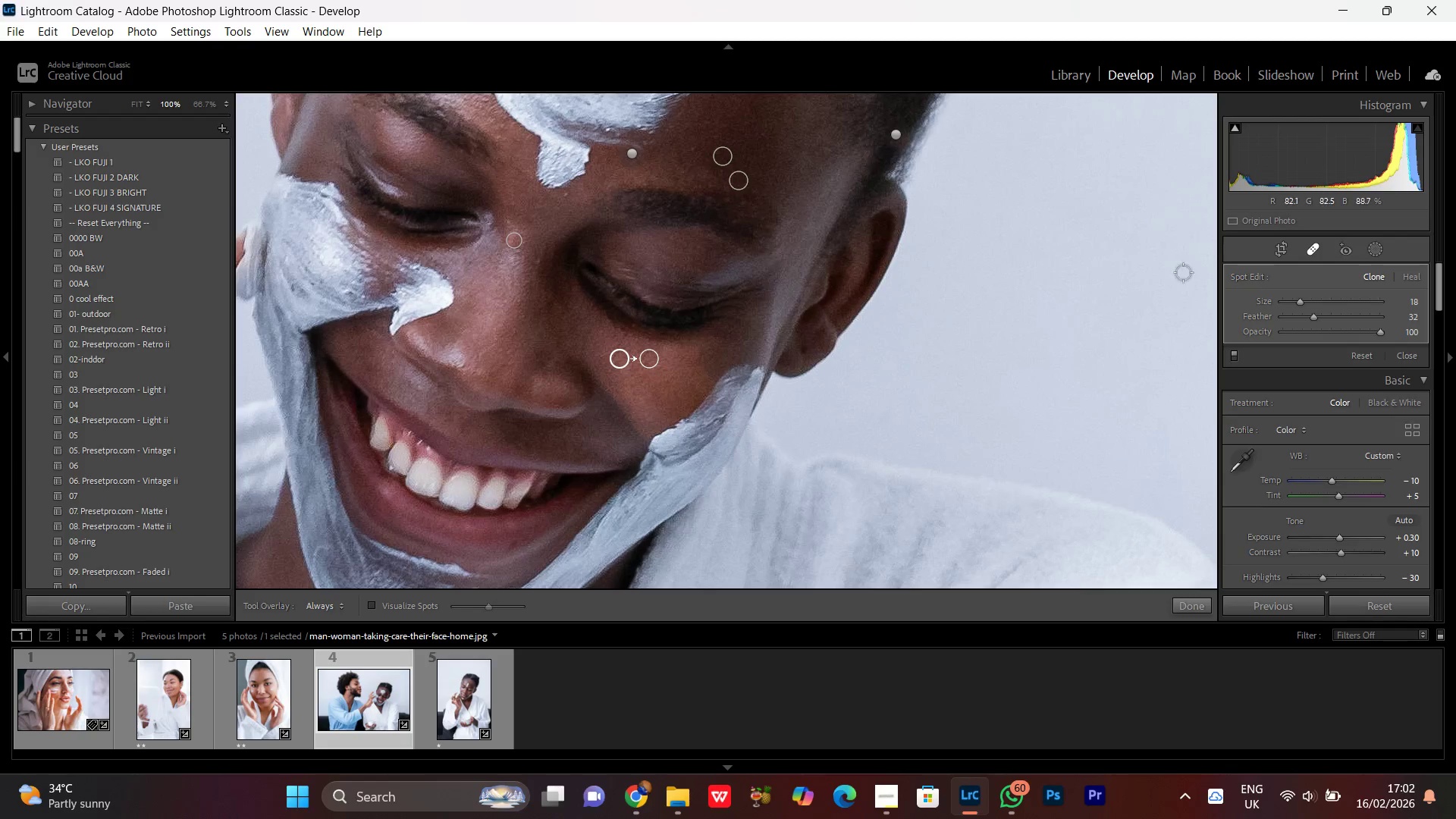 
hold_key(key=Space, duration=1.16)
 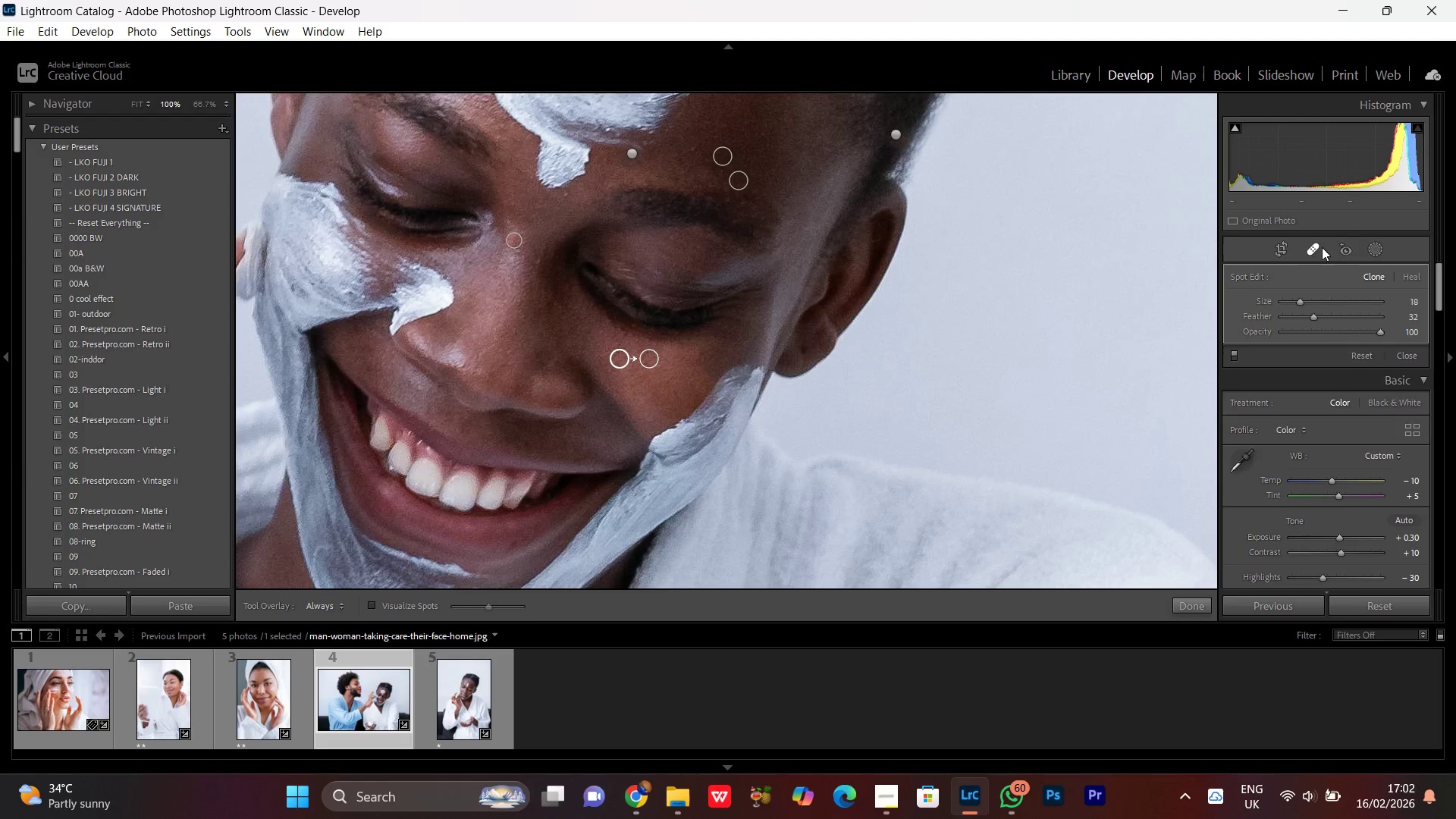 
left_click([1313, 248])
 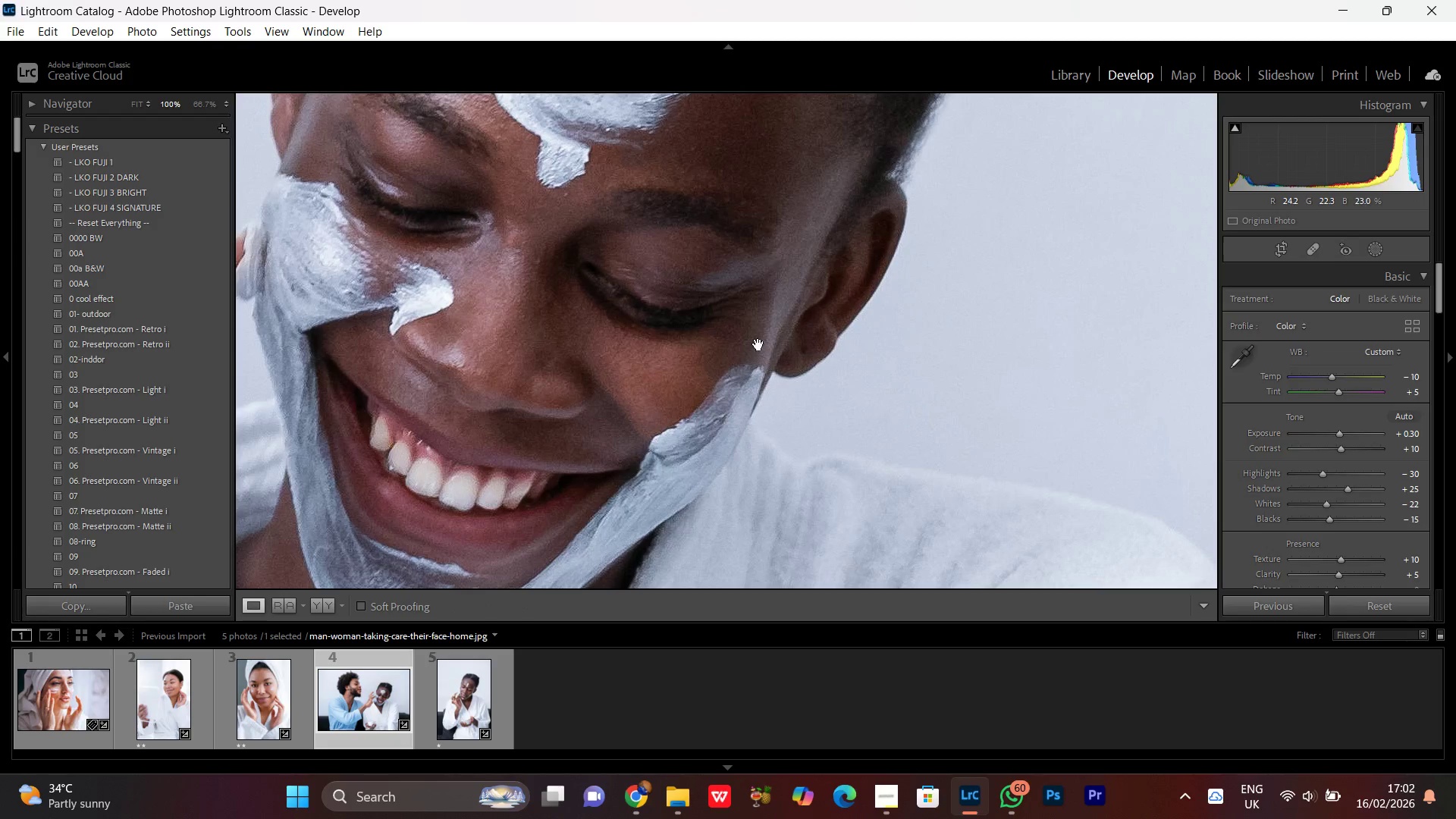 
left_click([751, 276])
 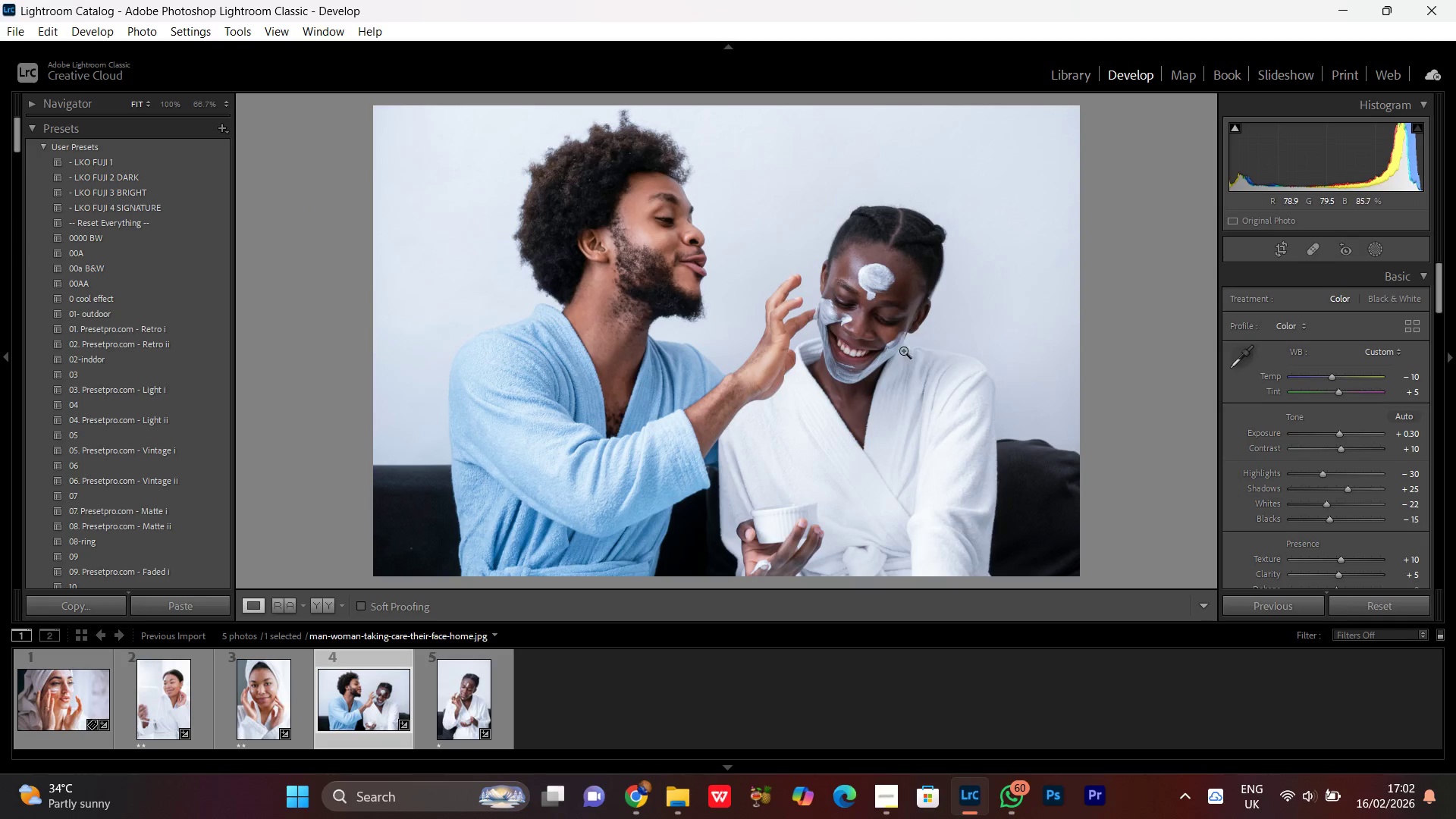 
left_click([899, 327])
 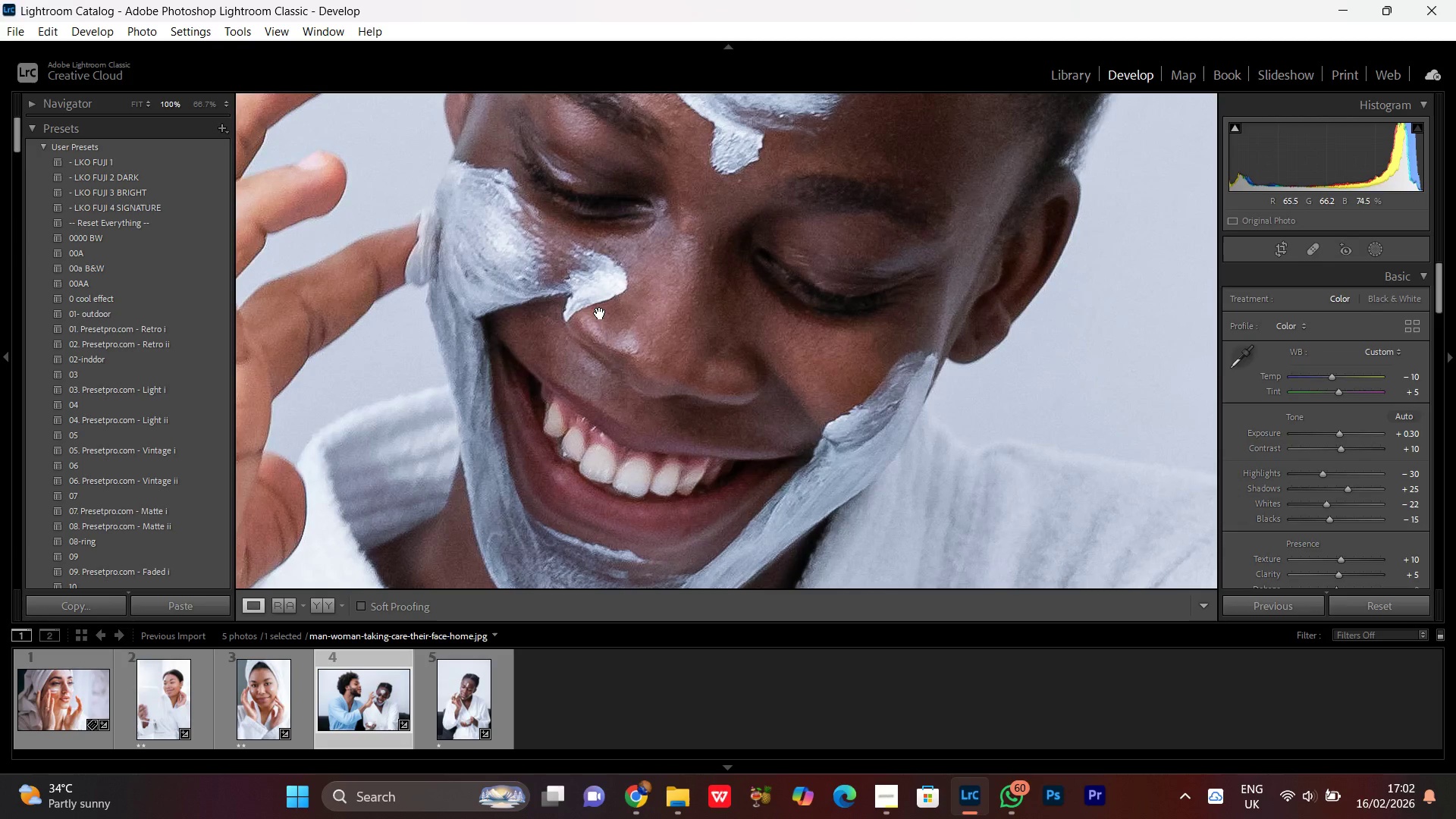 
hold_key(key=Space, duration=0.33)
 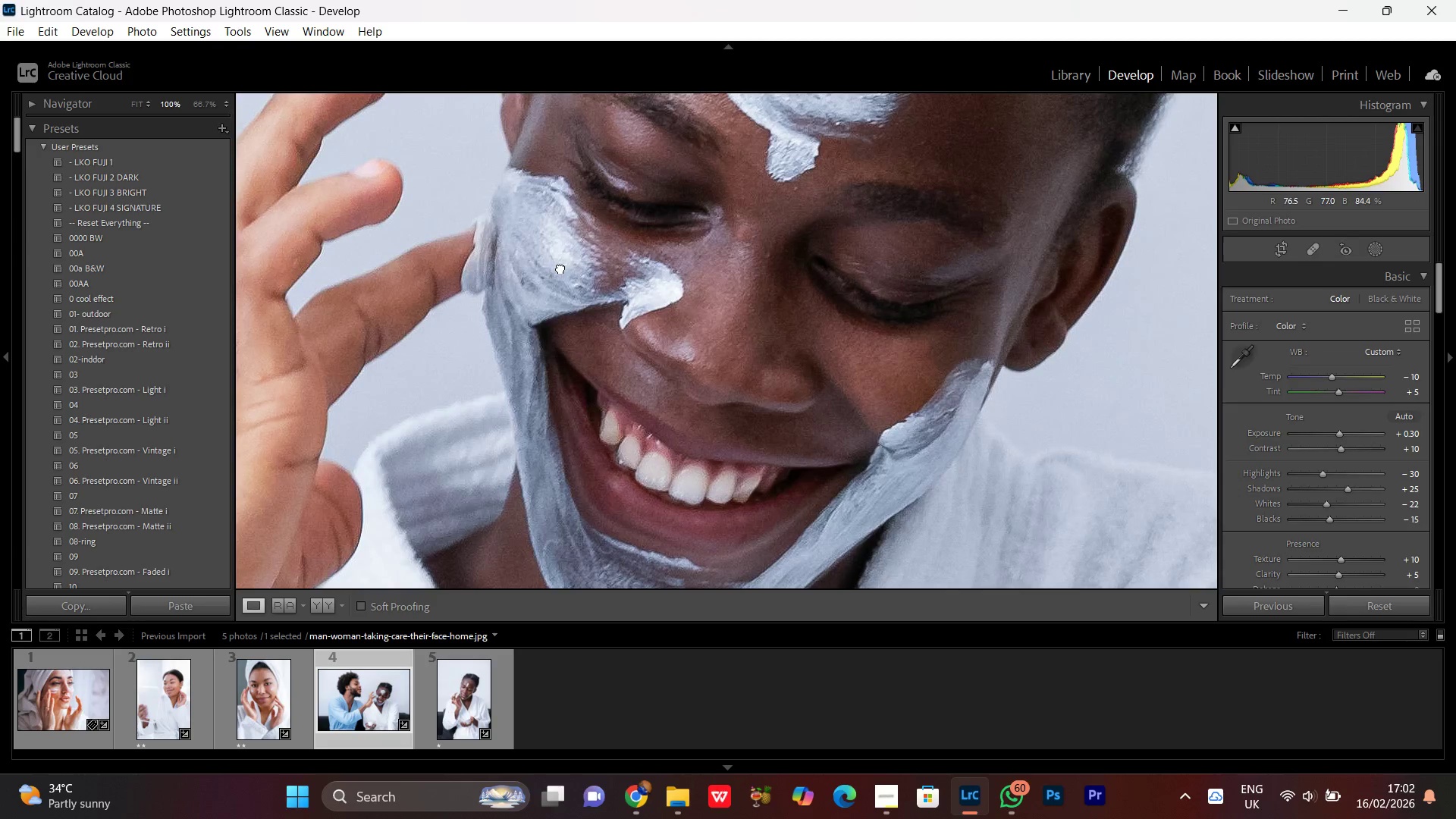 
left_click([497, 269])
 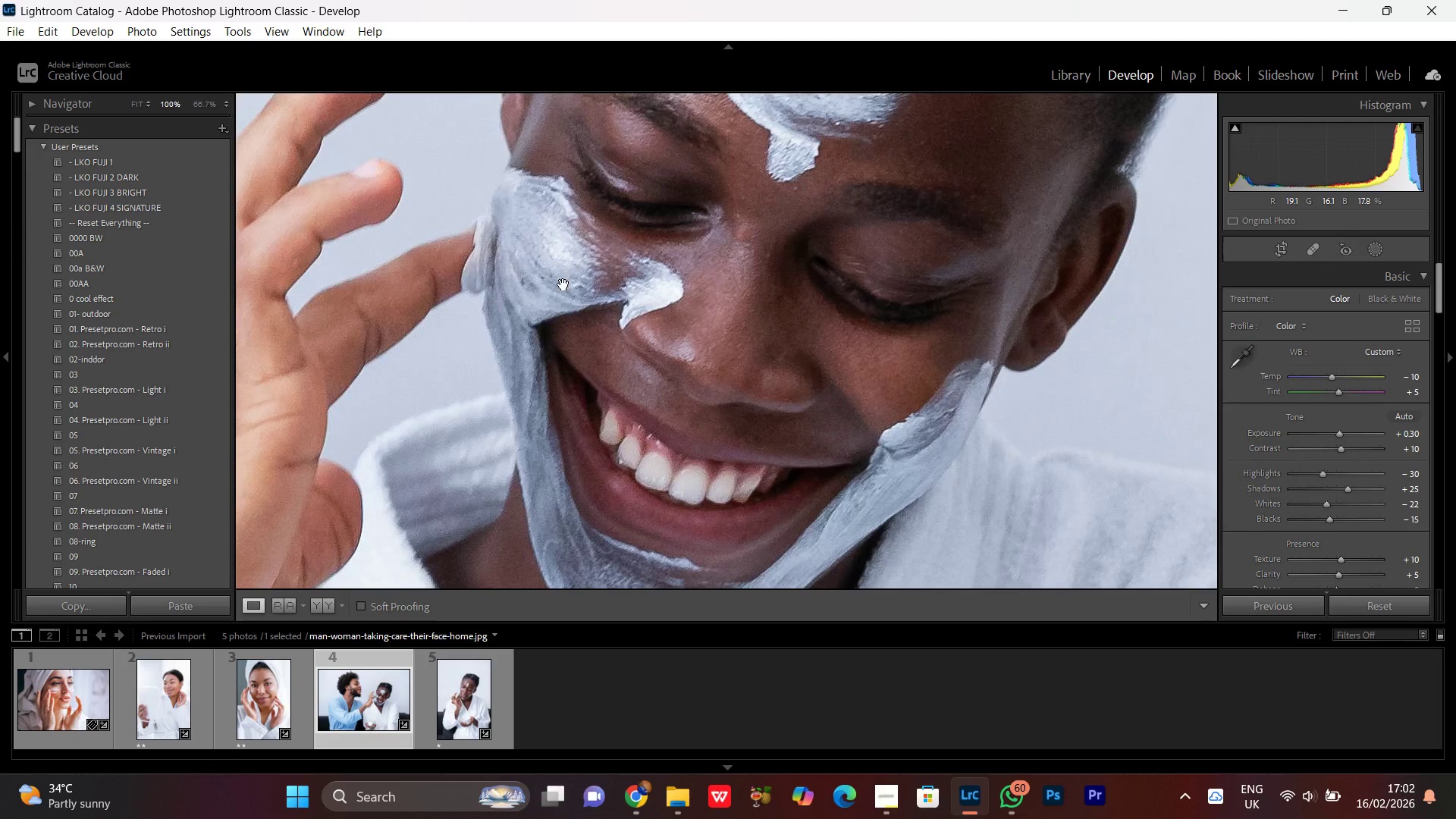 
left_click([560, 268])
 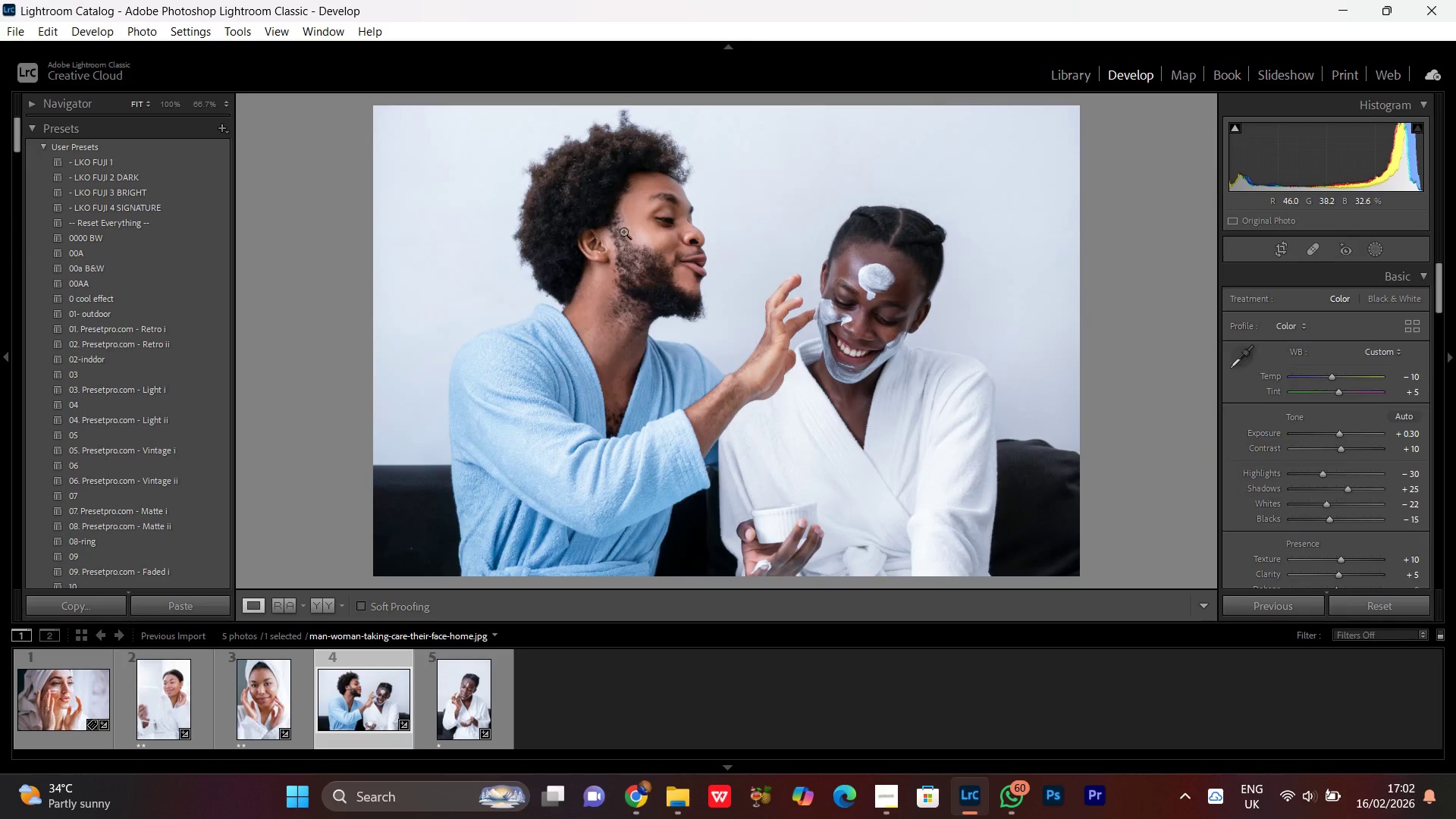 
left_click([687, 218])
 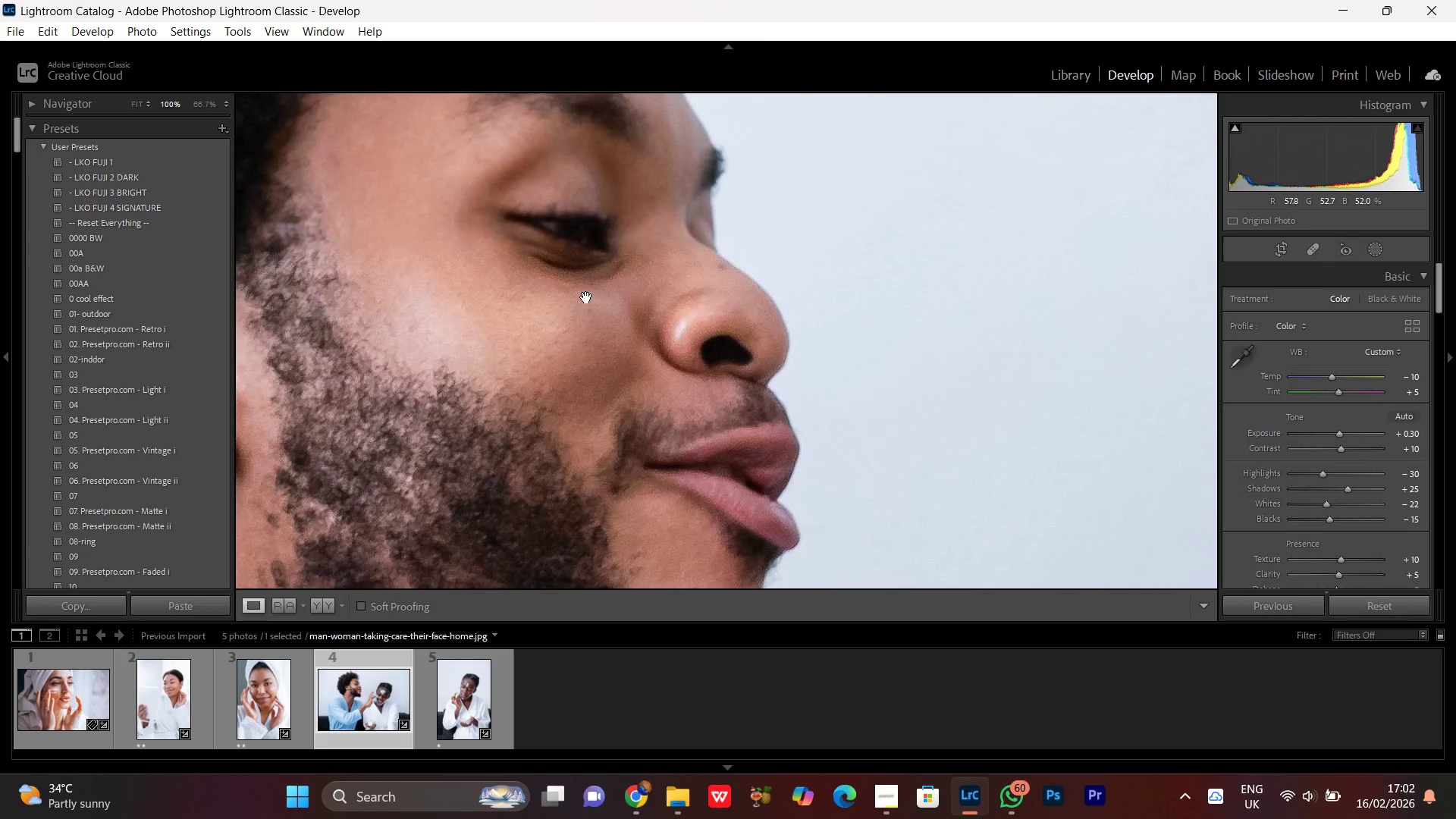 
left_click_drag(start_coordinate=[586, 297], to_coordinate=[697, 335])
 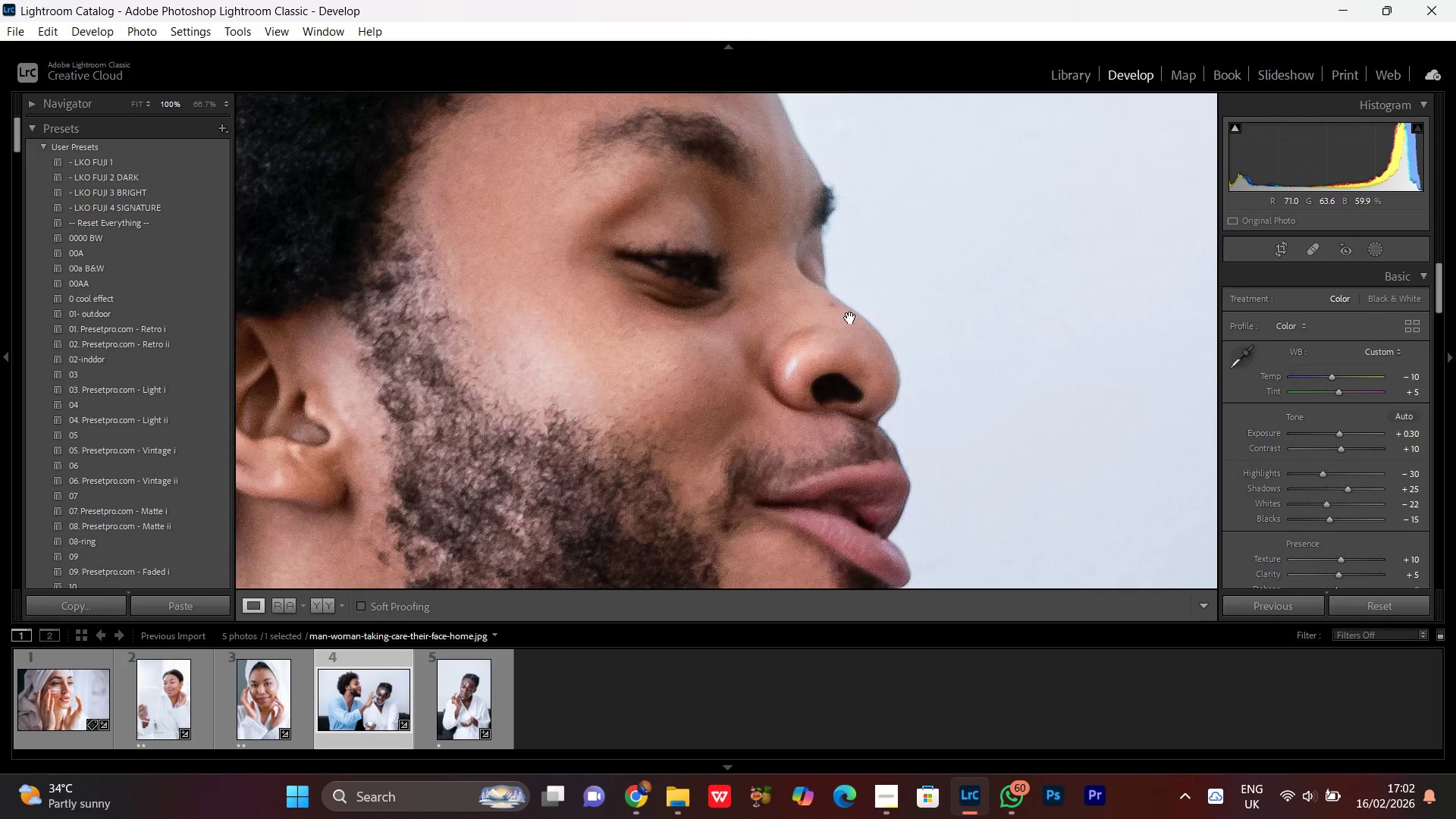 
key(J)
 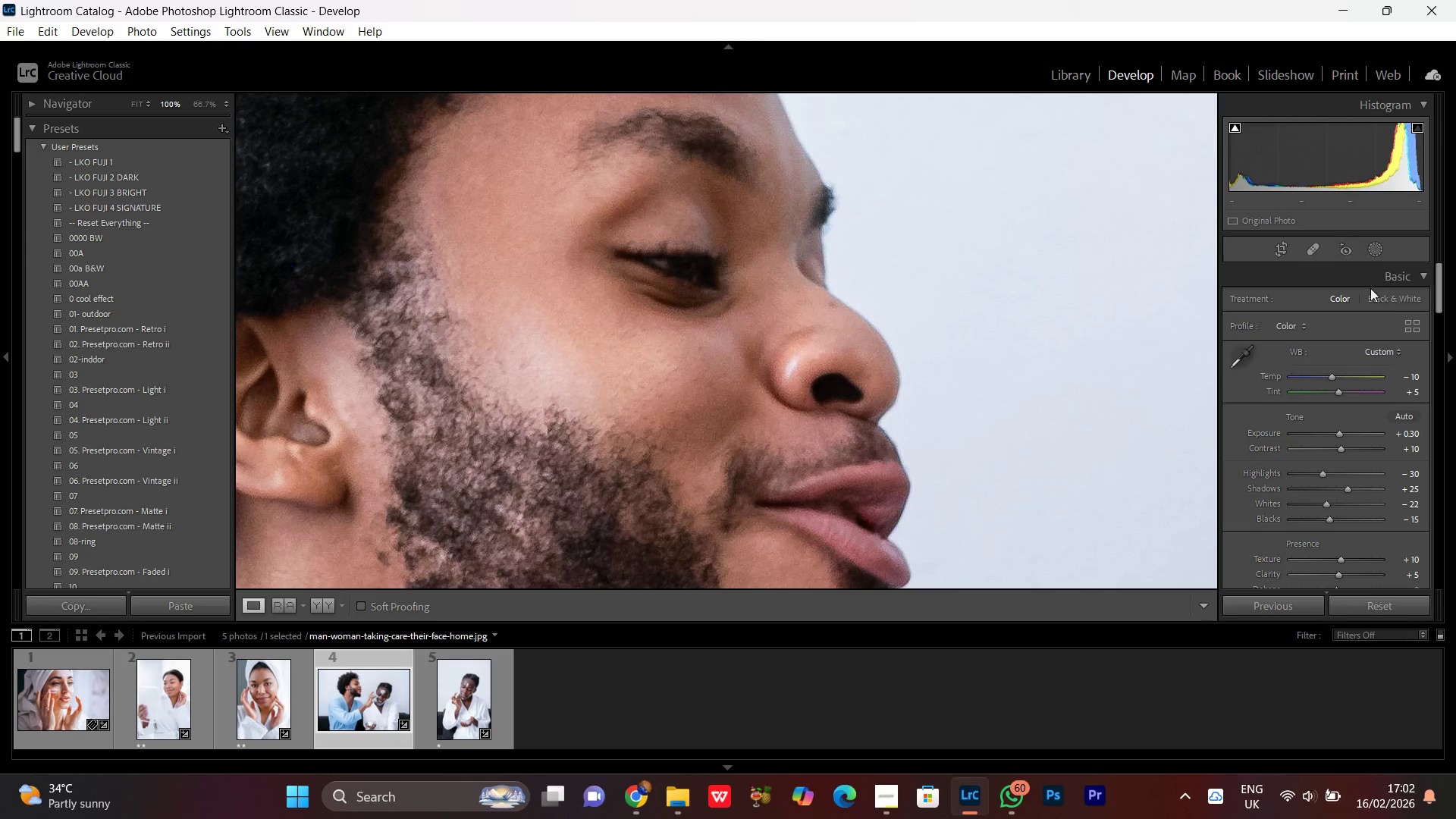 
left_click([1313, 252])
 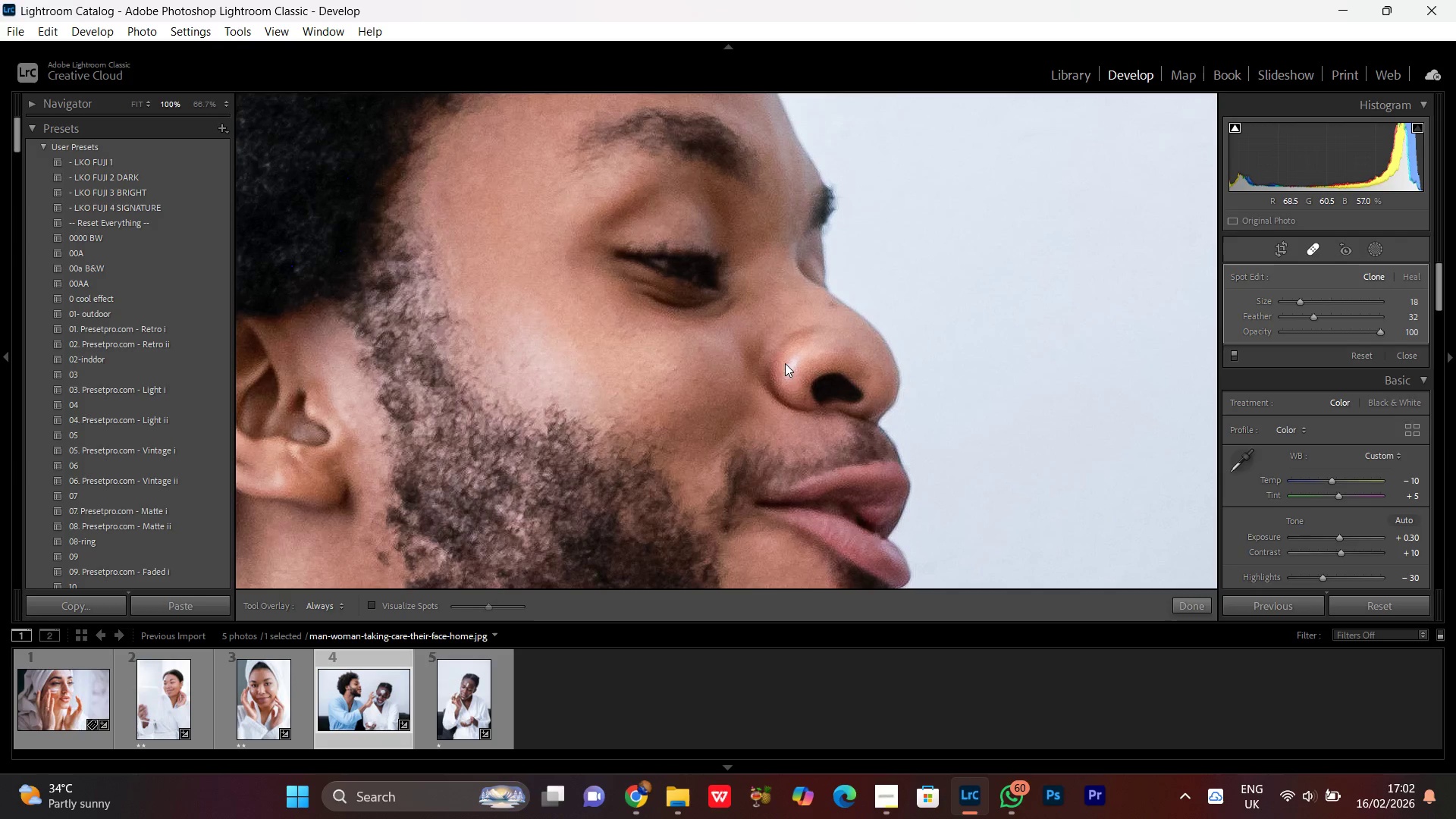 
wait(10.39)
 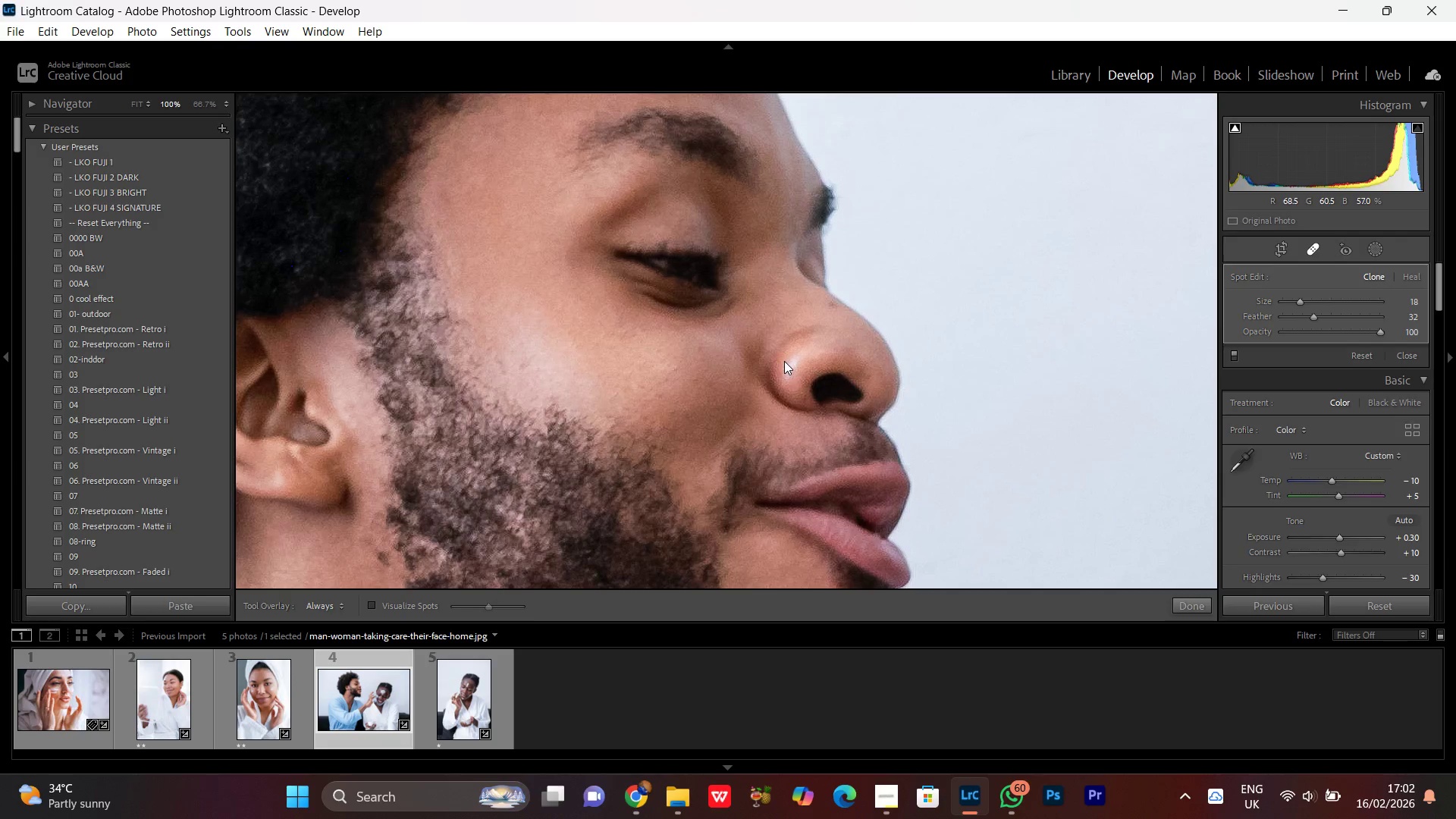 
key(Control+Z)
 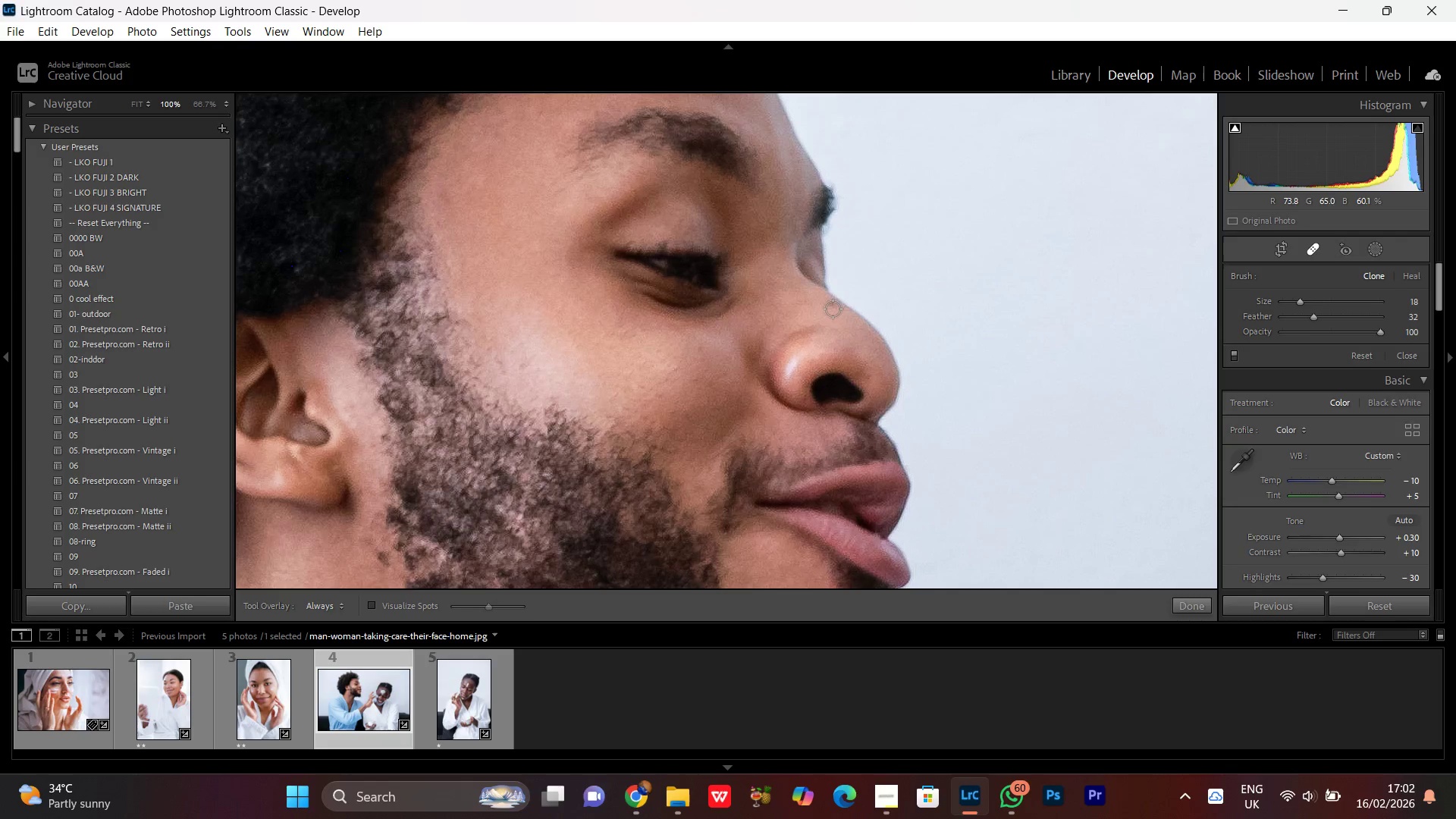 
left_click([830, 308])
 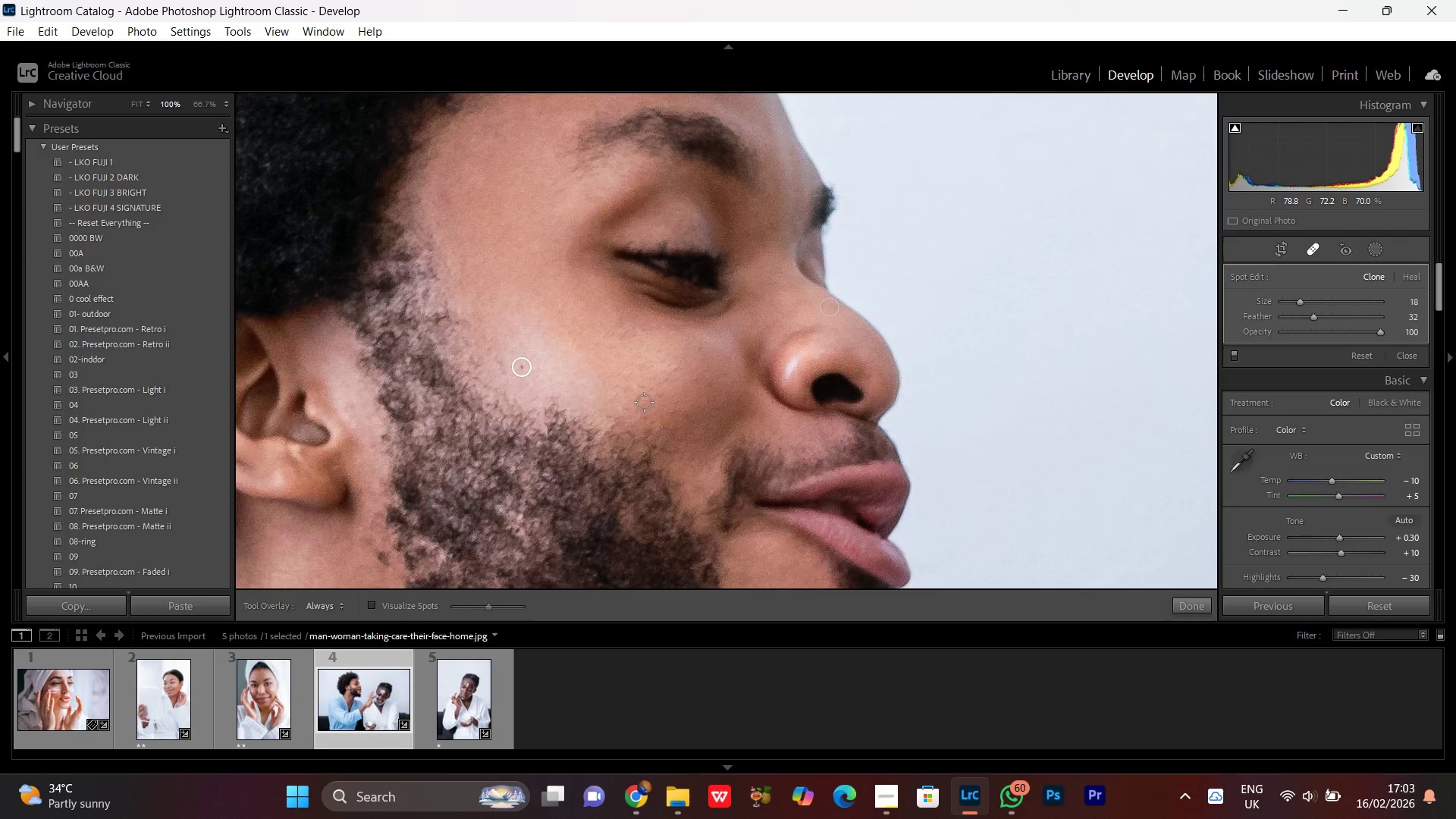 
wait(7.55)
 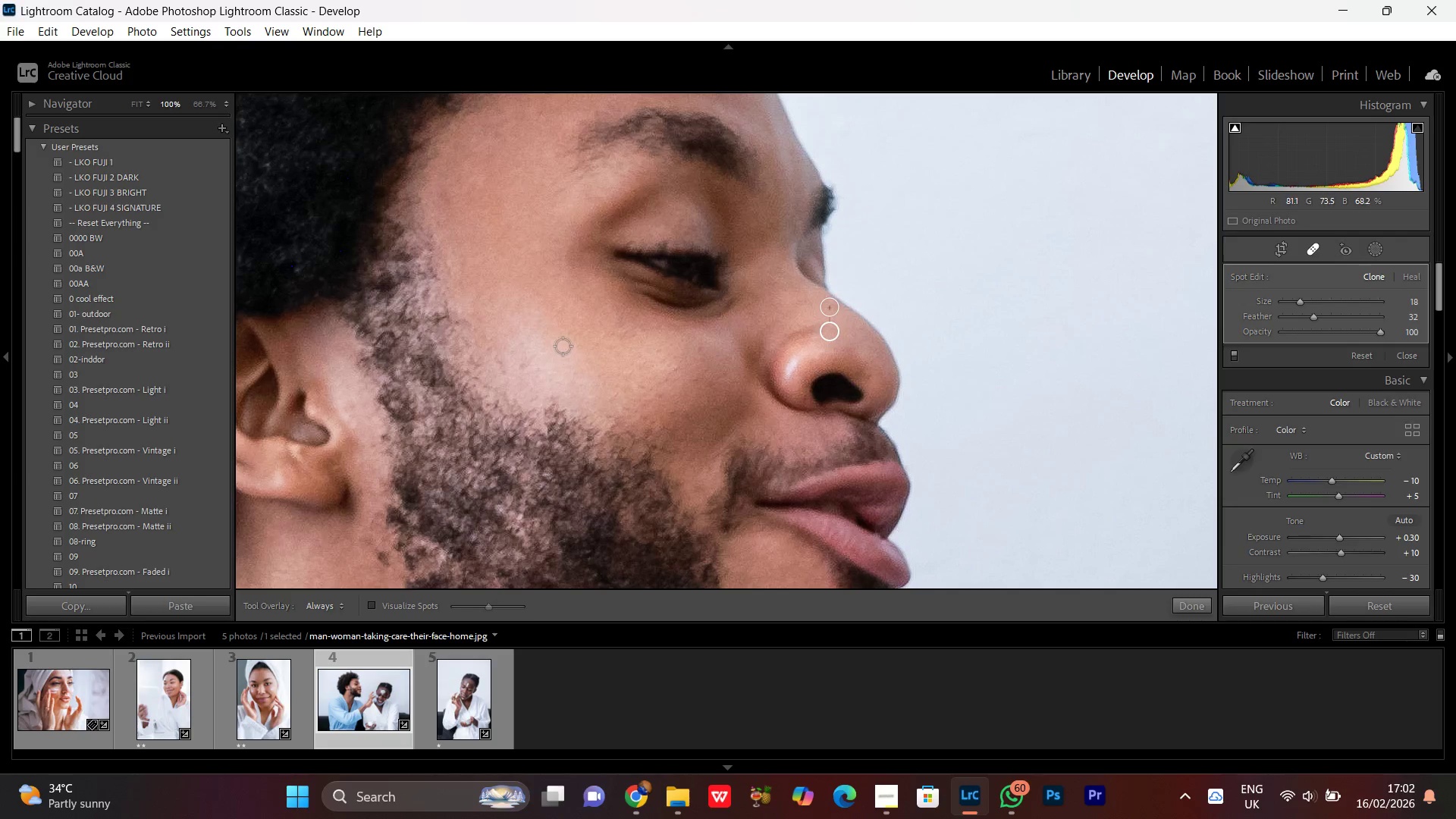 
hold_key(key=Space, duration=0.95)
 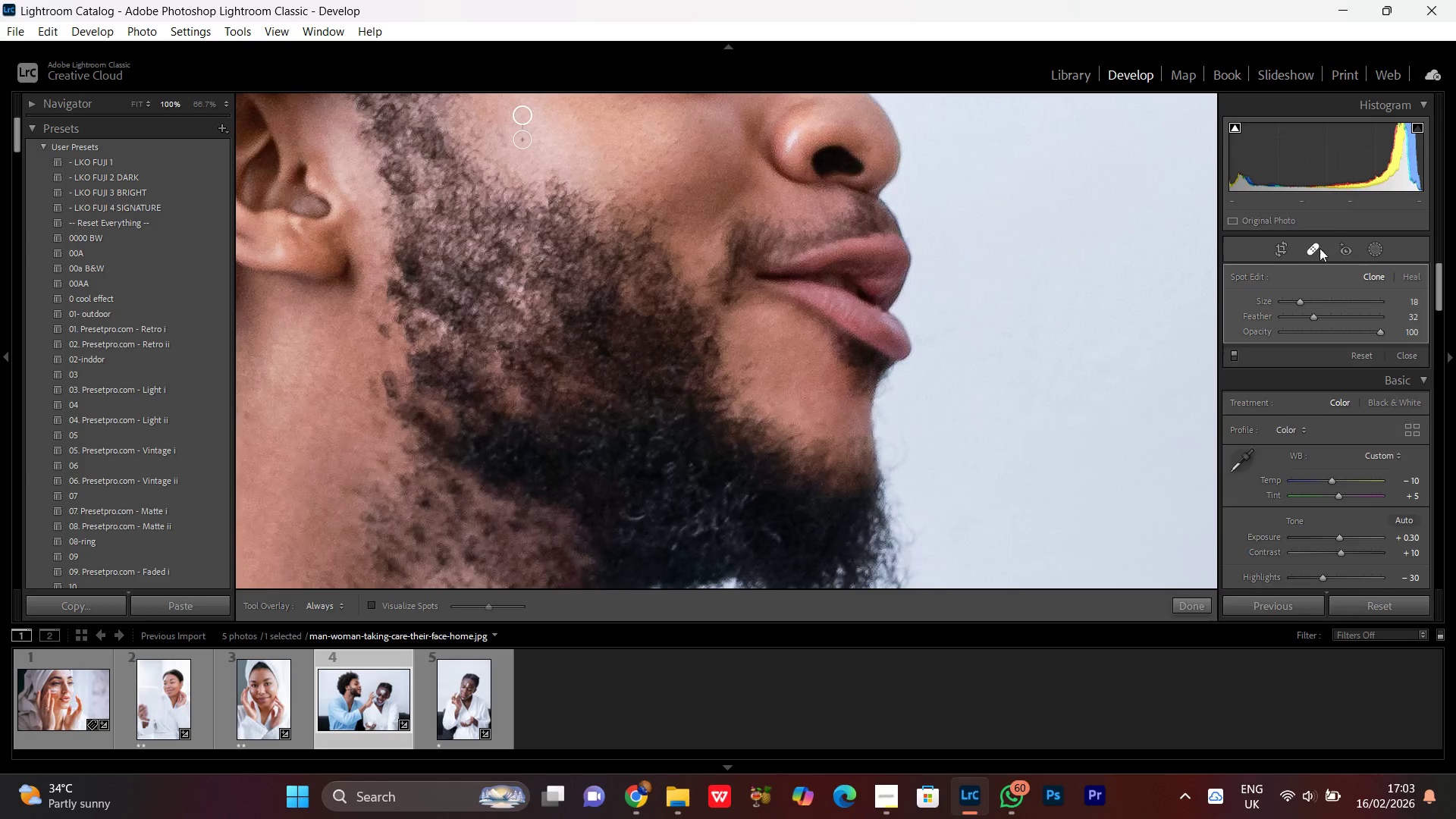 
left_click_drag(start_coordinate=[828, 432], to_coordinate=[829, 205])
 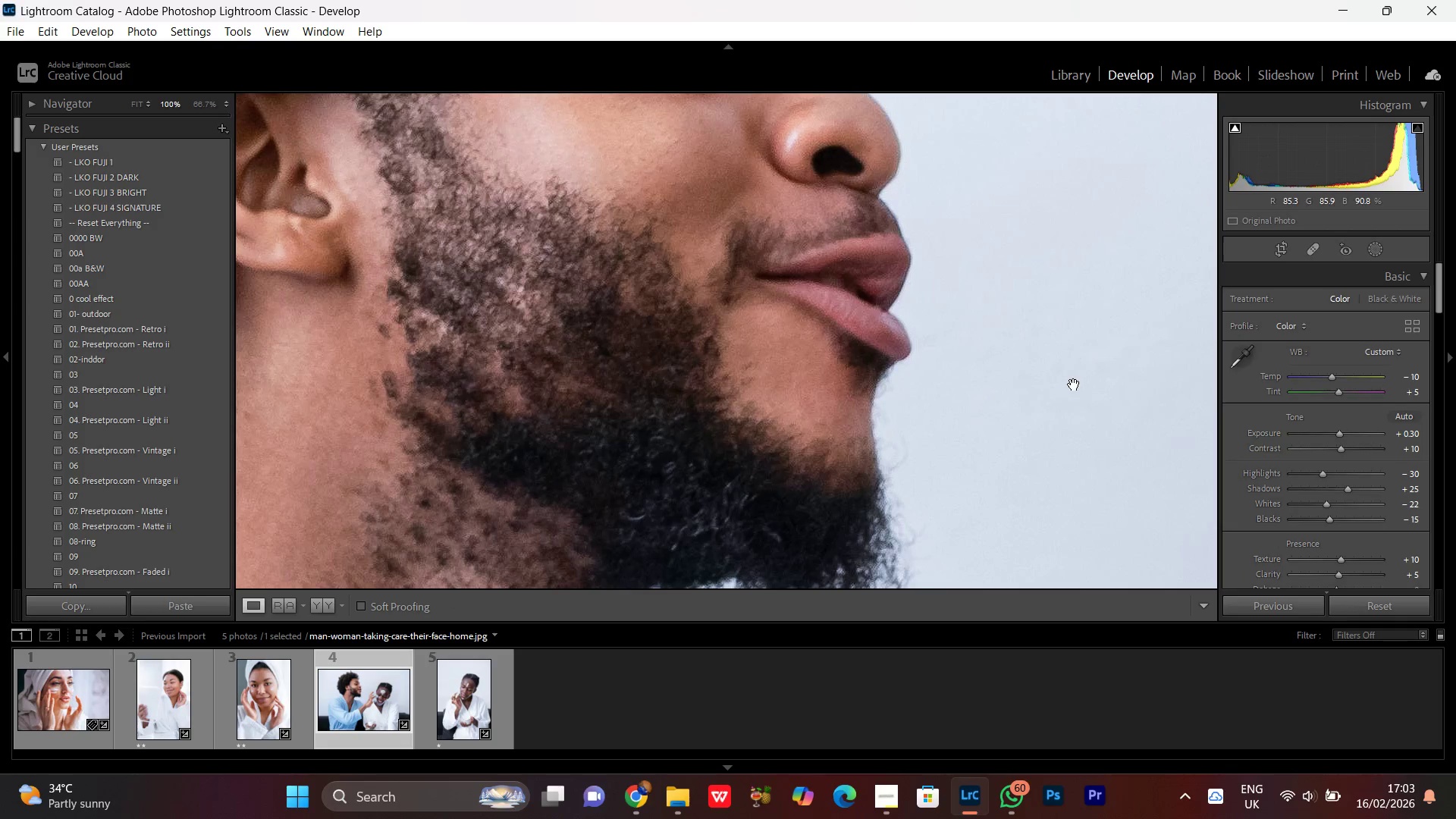 
left_click_drag(start_coordinate=[1070, 383], to_coordinate=[1150, 290])
 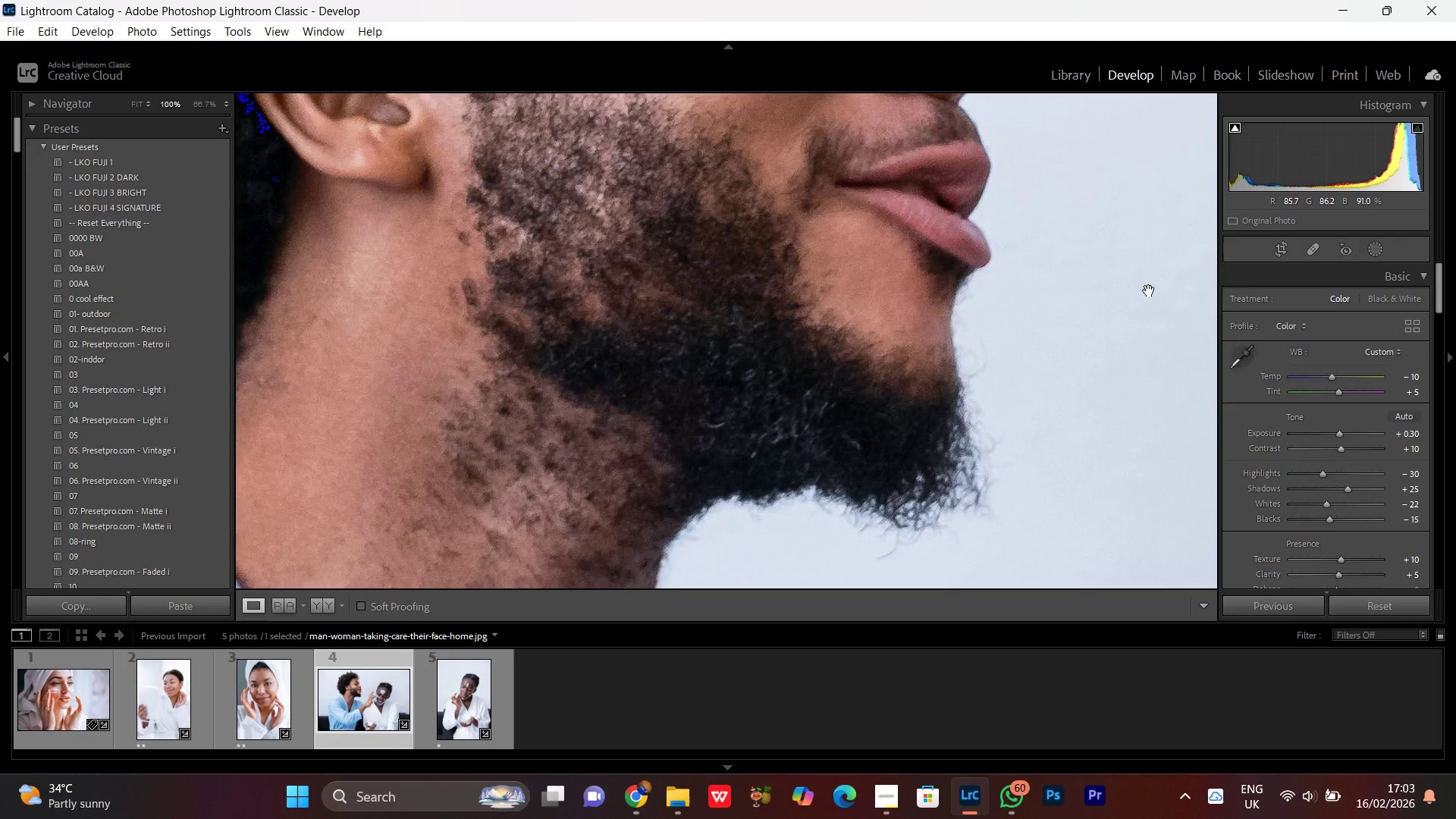 
left_click_drag(start_coordinate=[1148, 290], to_coordinate=[1133, 307])
 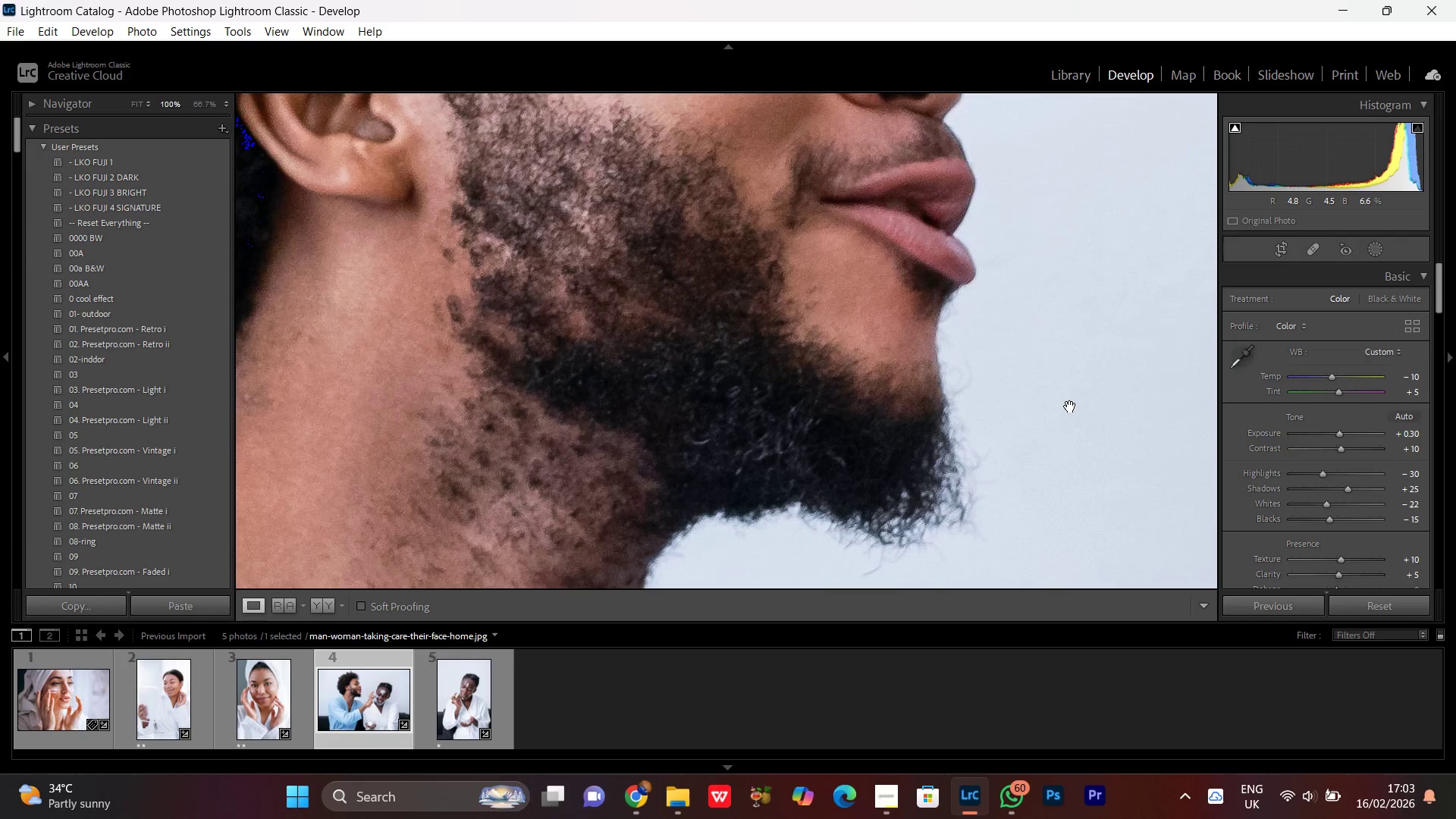 
left_click_drag(start_coordinate=[1070, 406], to_coordinate=[1131, 355])
 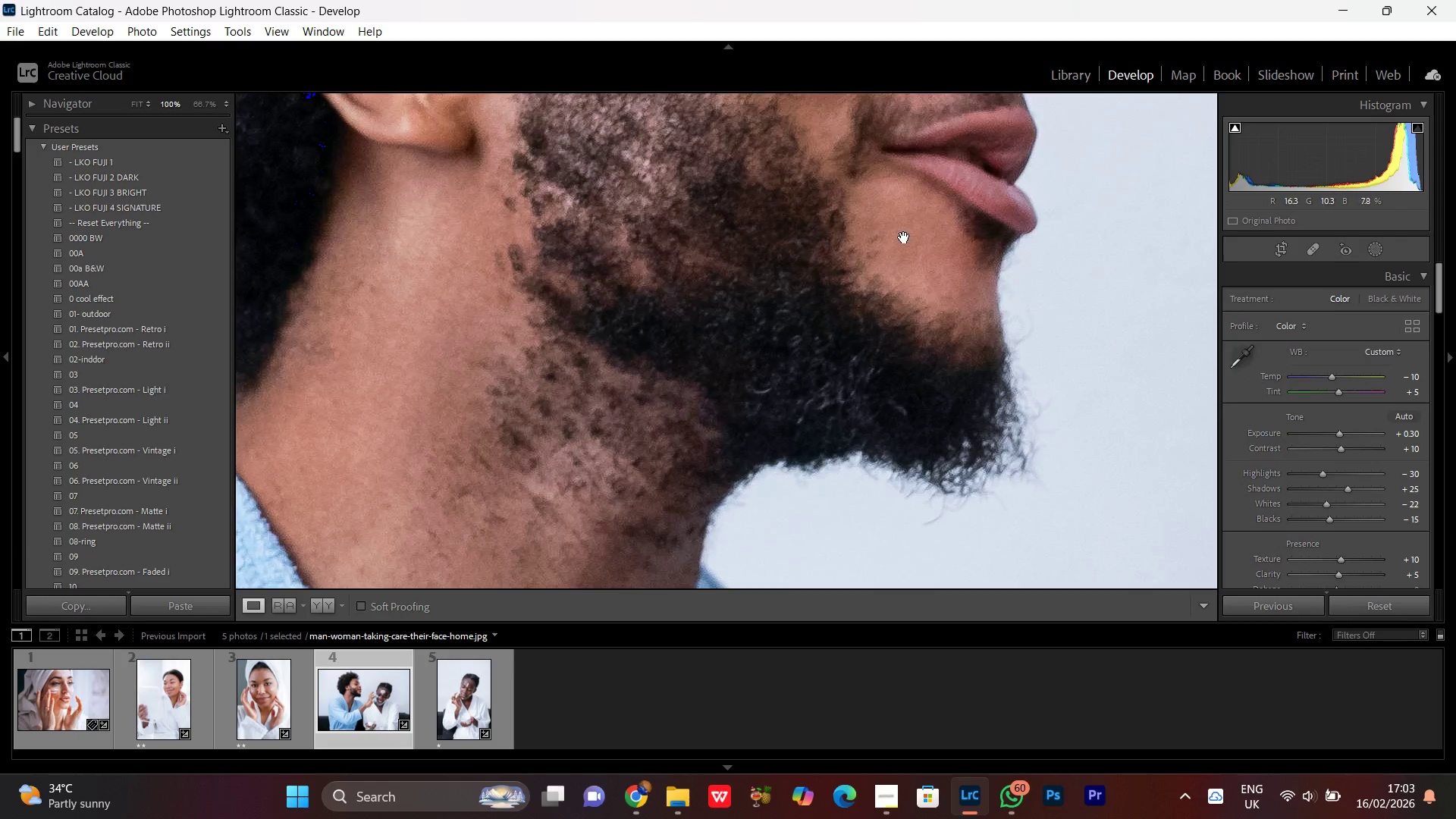 
left_click_drag(start_coordinate=[864, 274], to_coordinate=[902, 207])
 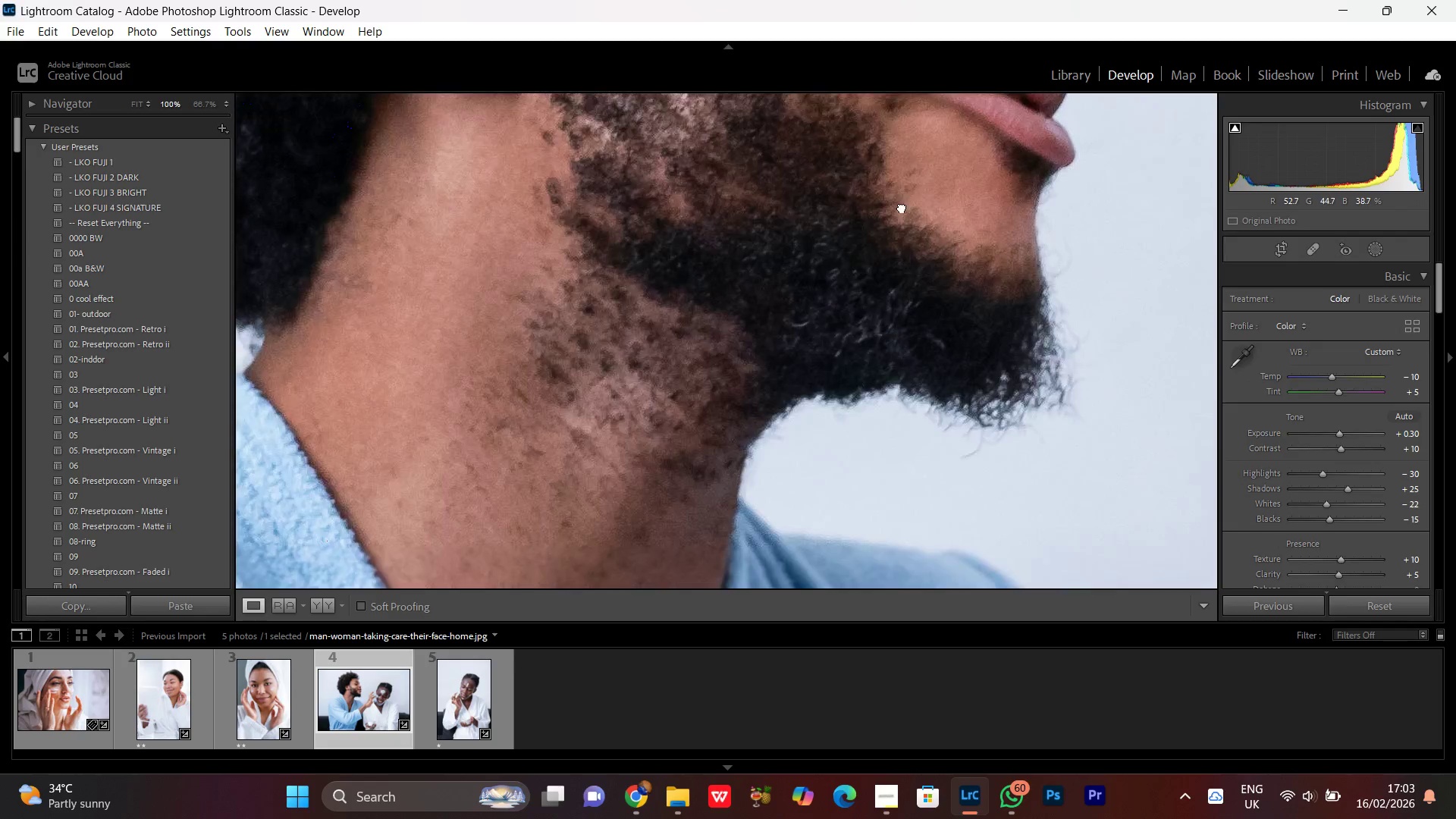 
double_click([902, 207])
 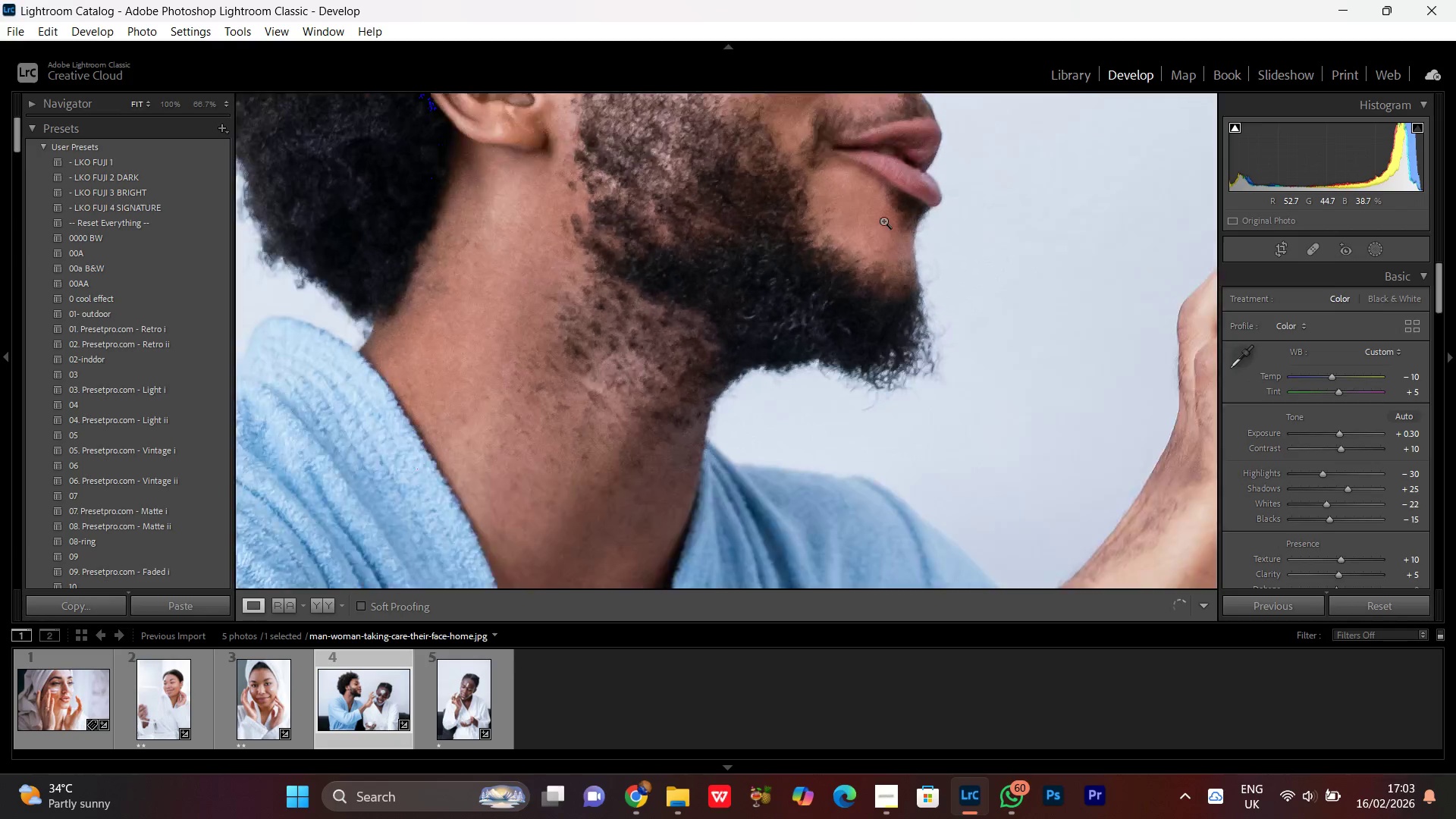 
triple_click([883, 221])
 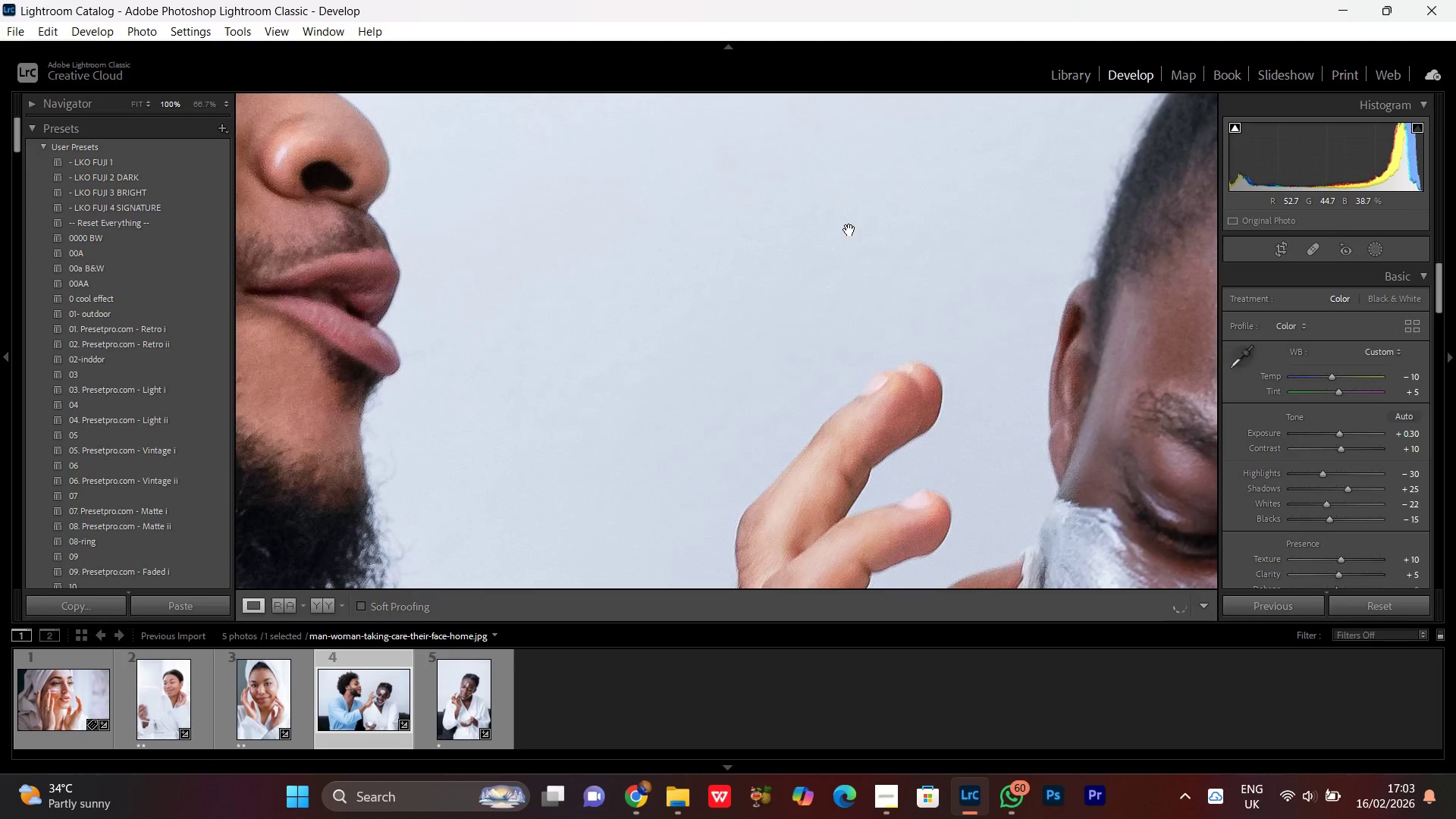 
left_click([848, 227])
 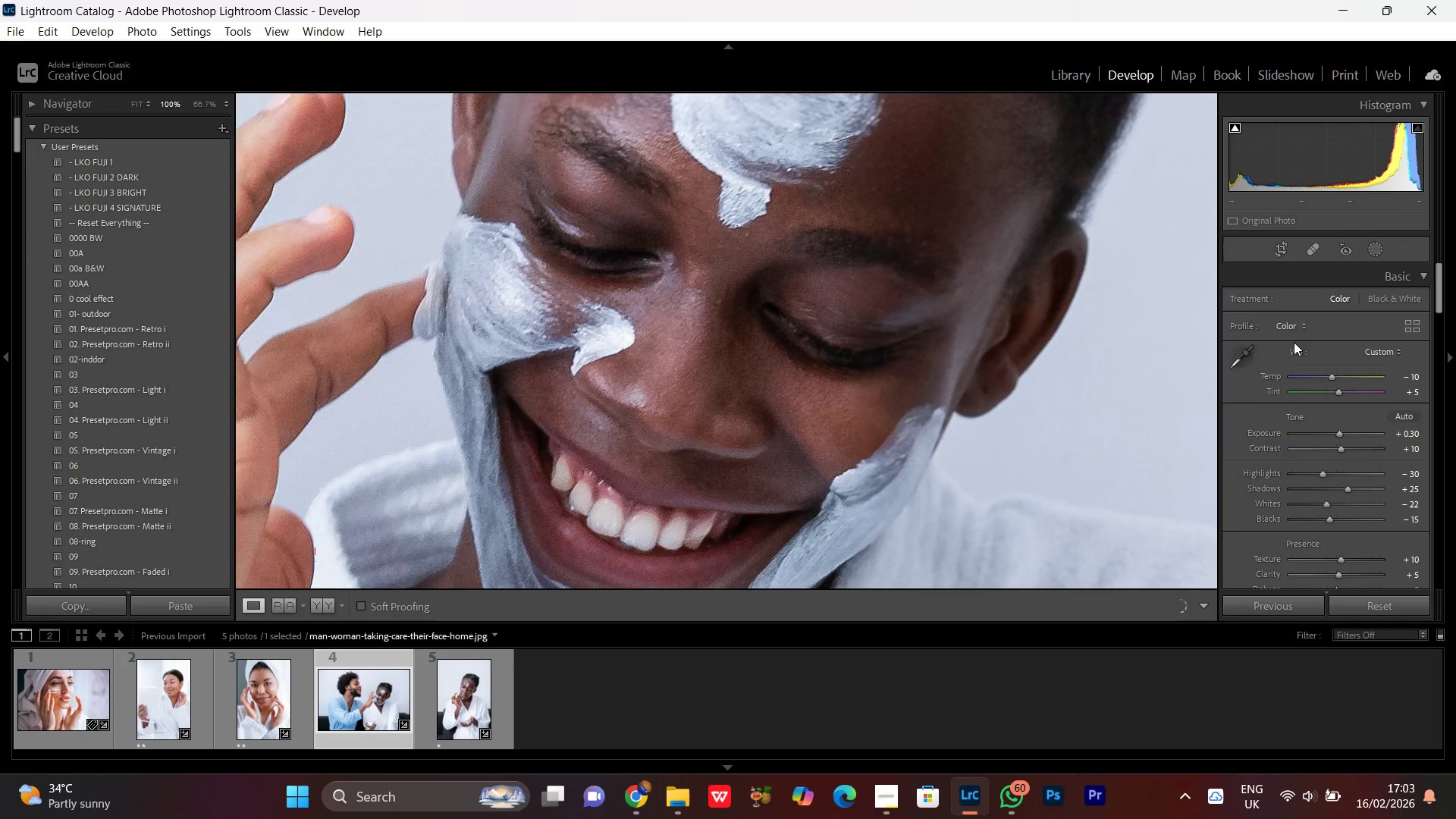 
left_click([1378, 253])
 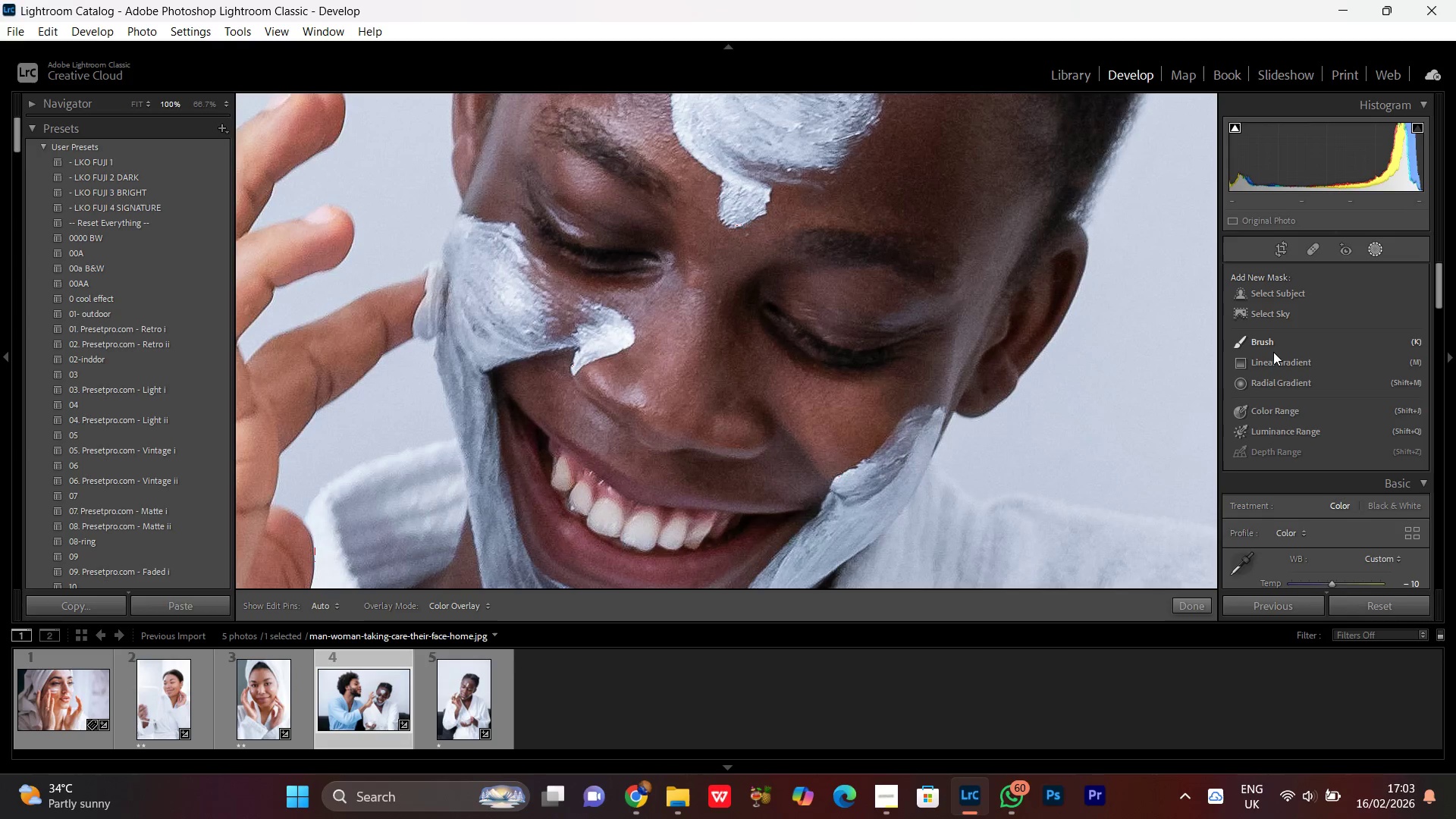 
left_click([1269, 345])
 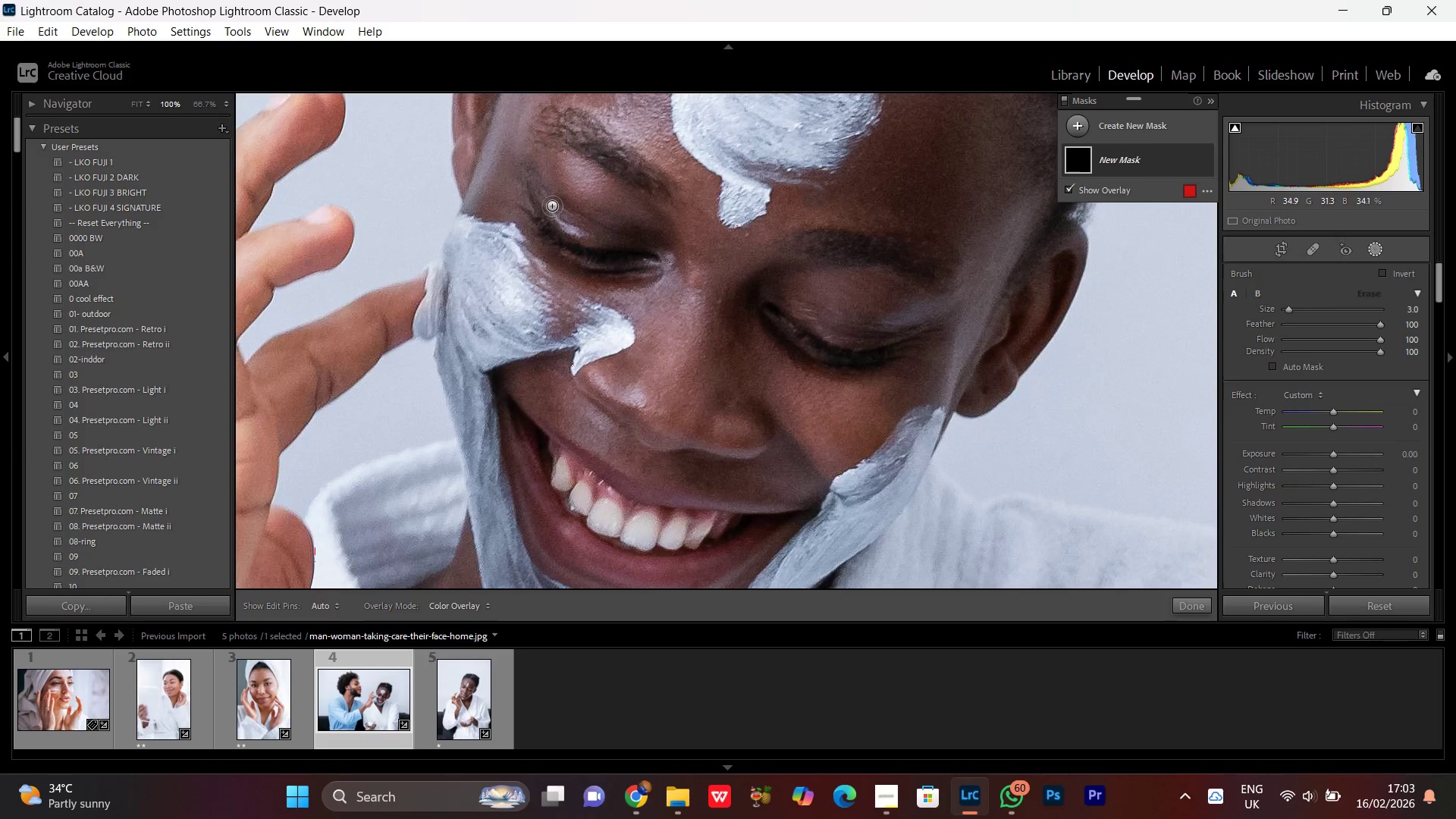 
left_click_drag(start_coordinate=[540, 190], to_coordinate=[671, 264])
 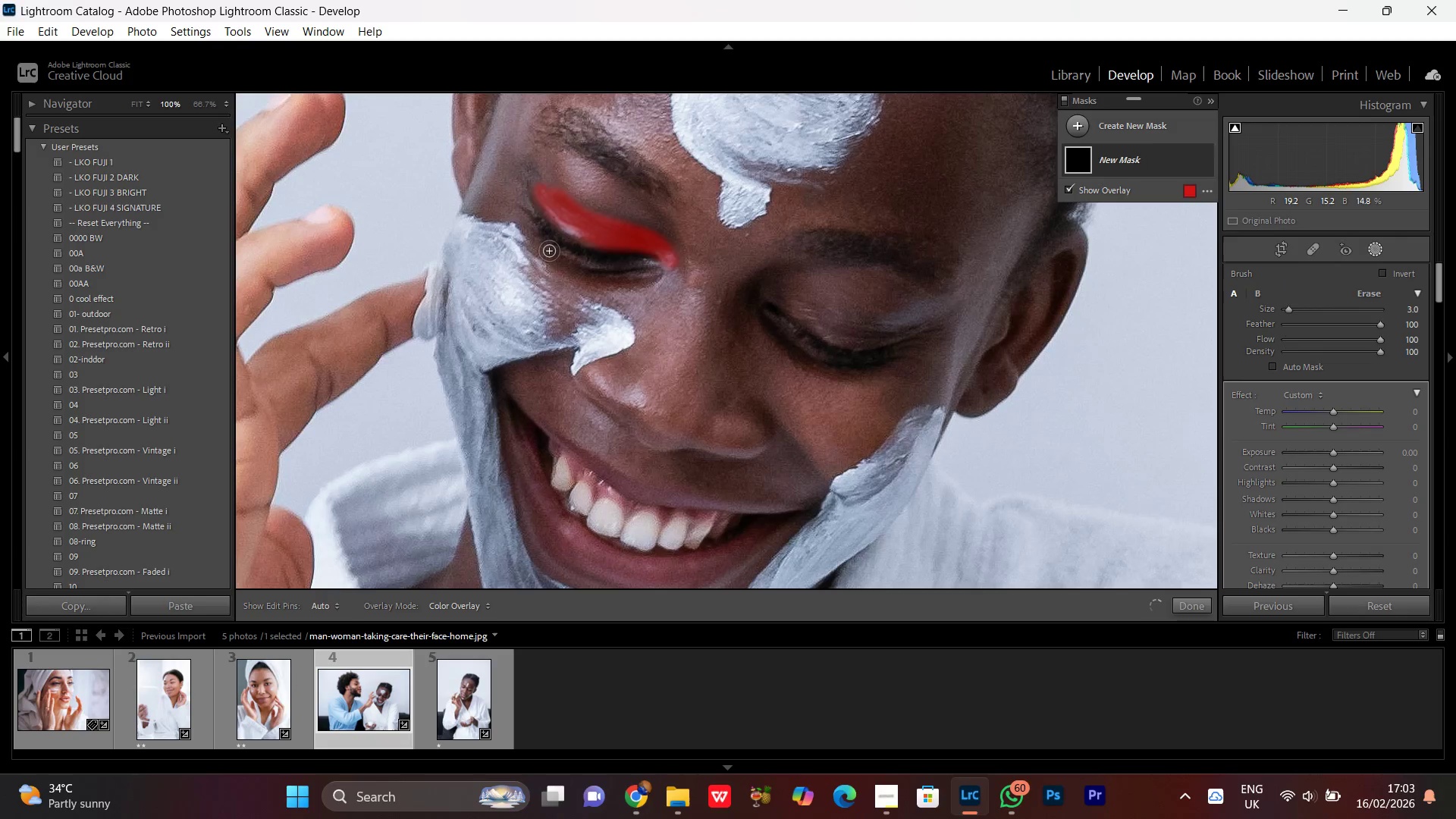 
left_click_drag(start_coordinate=[549, 251], to_coordinate=[621, 279])
 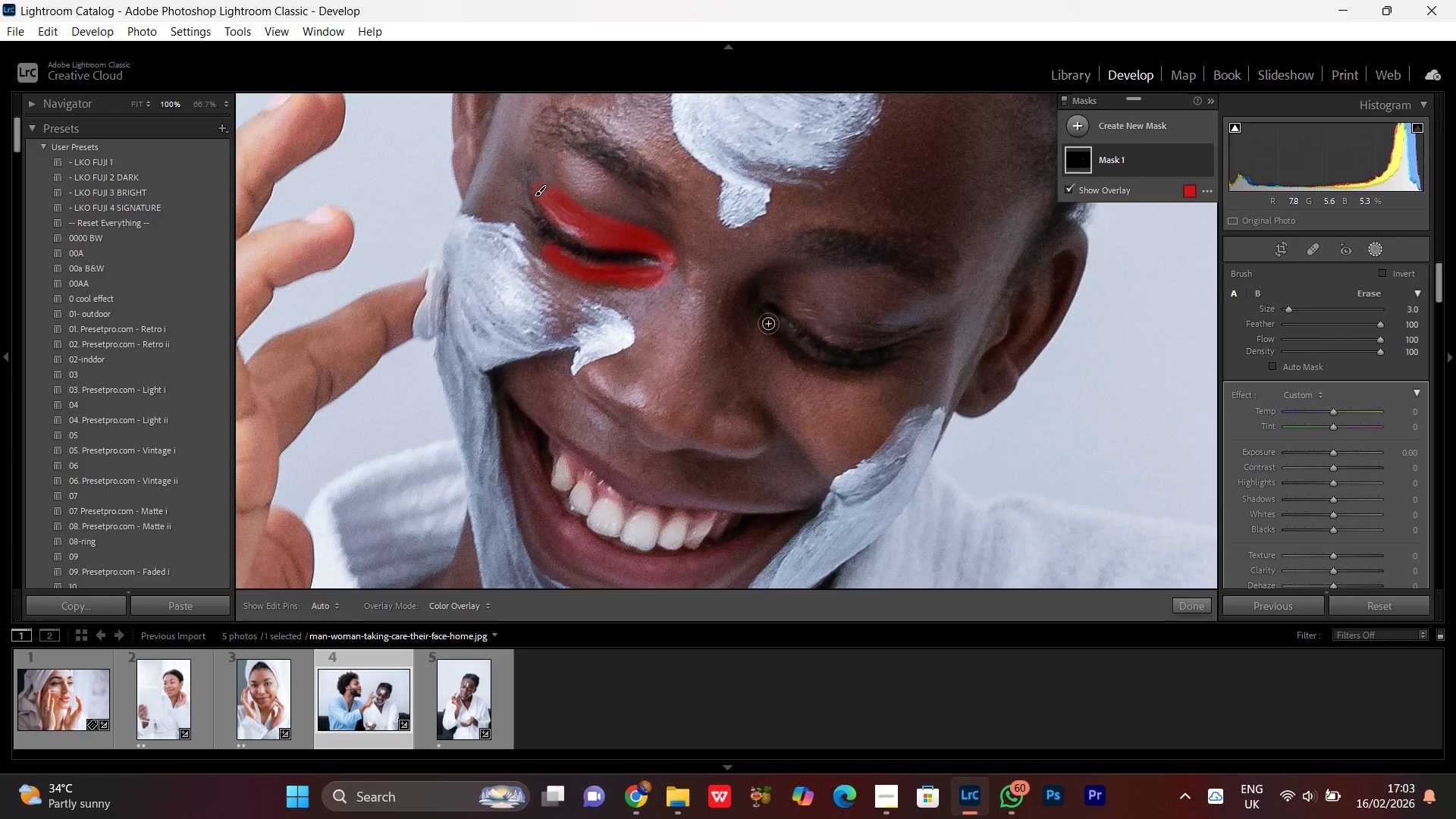 
left_click_drag(start_coordinate=[766, 316], to_coordinate=[910, 349])
 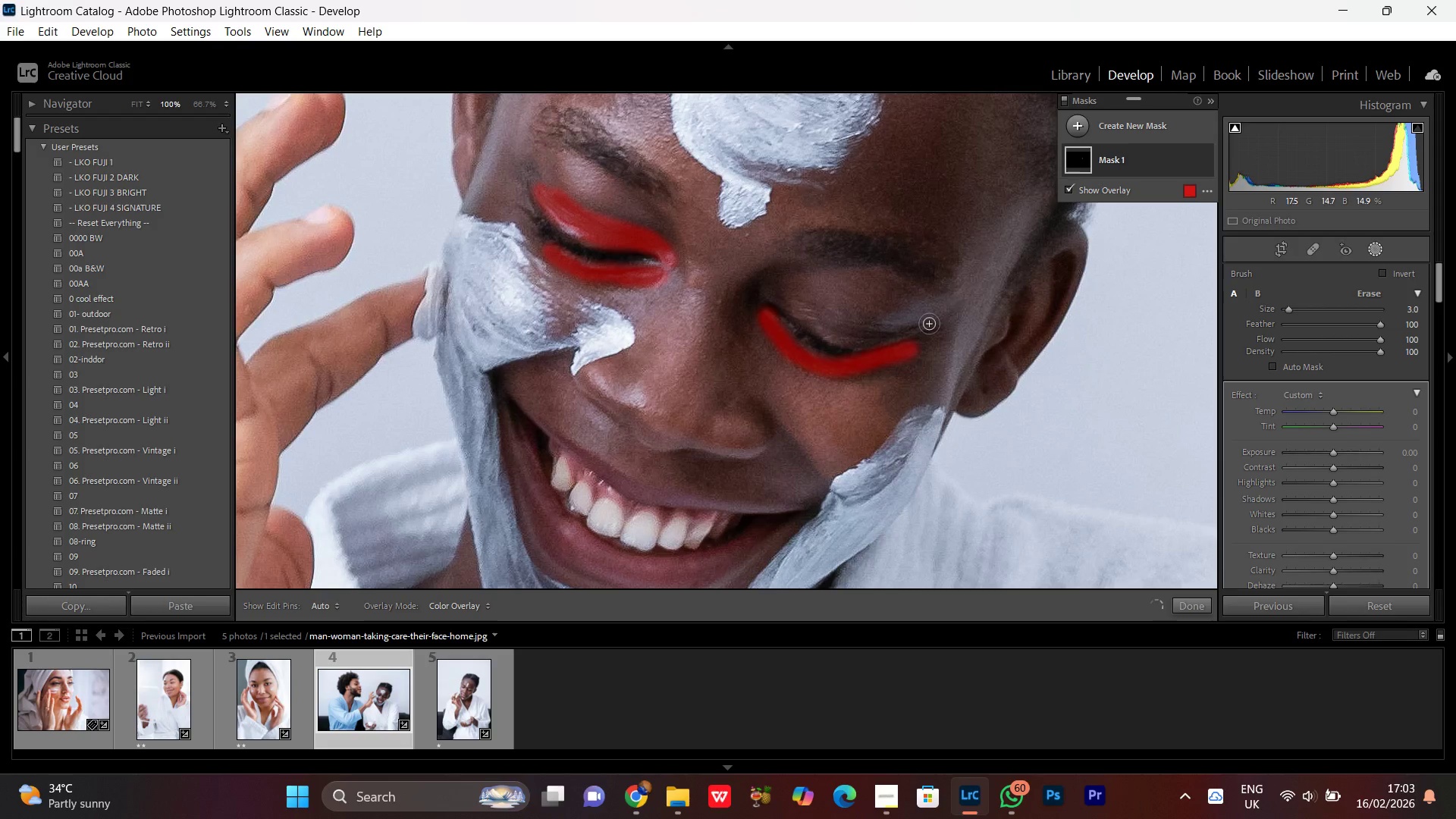 
left_click_drag(start_coordinate=[926, 324], to_coordinate=[749, 299])
 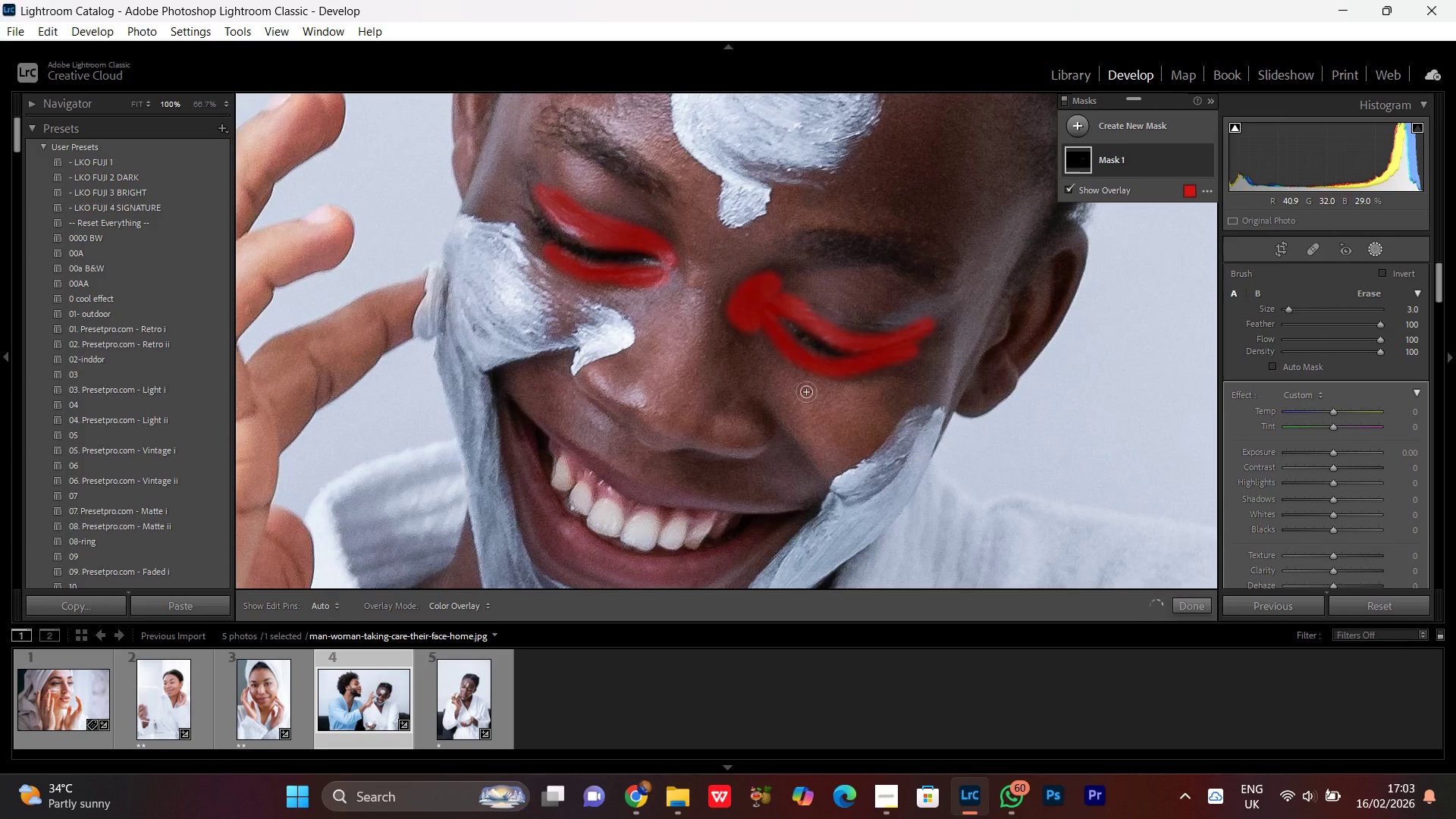 
key(Control+Z)
 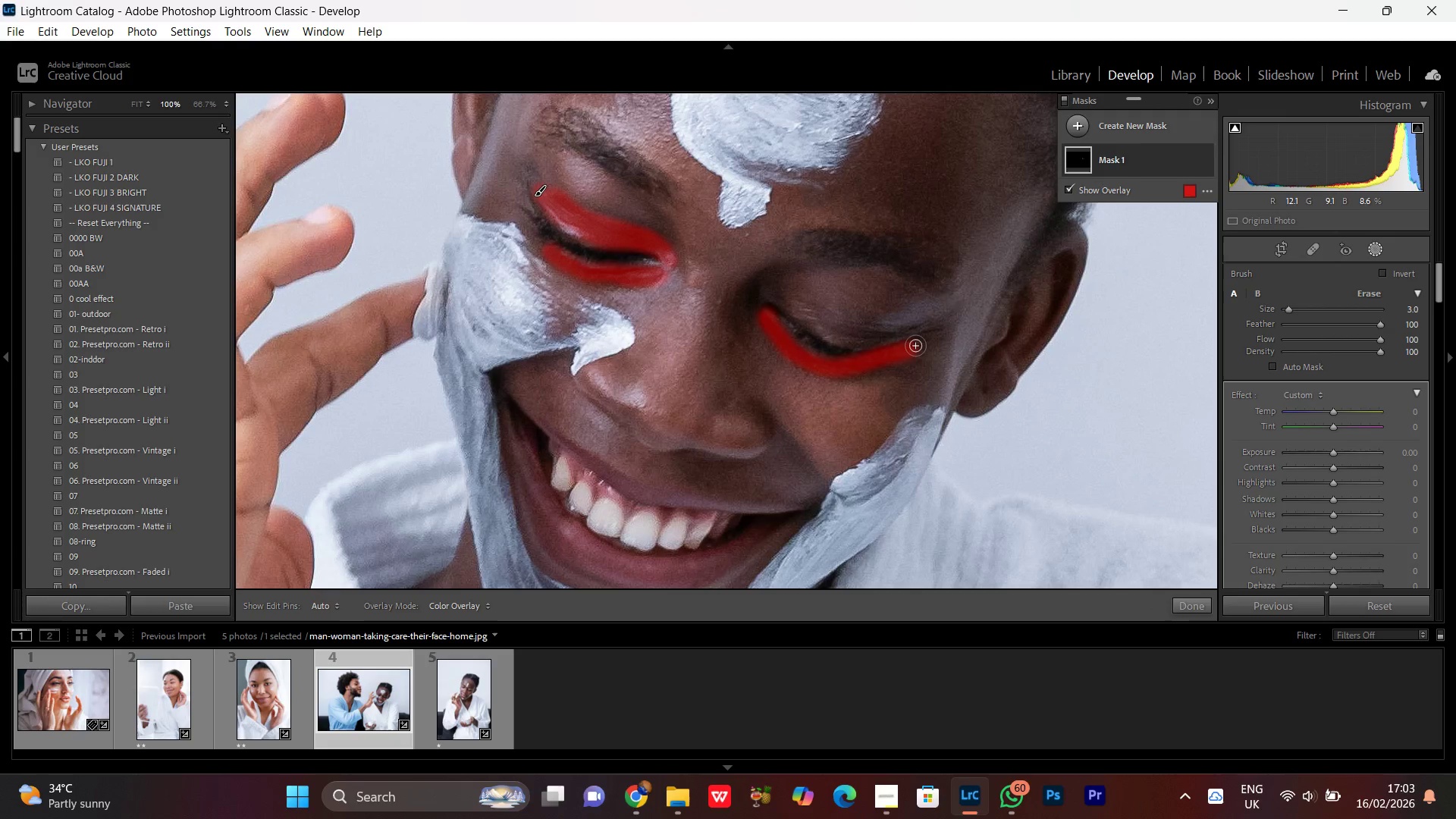 
left_click_drag(start_coordinate=[915, 344], to_coordinate=[905, 346])
 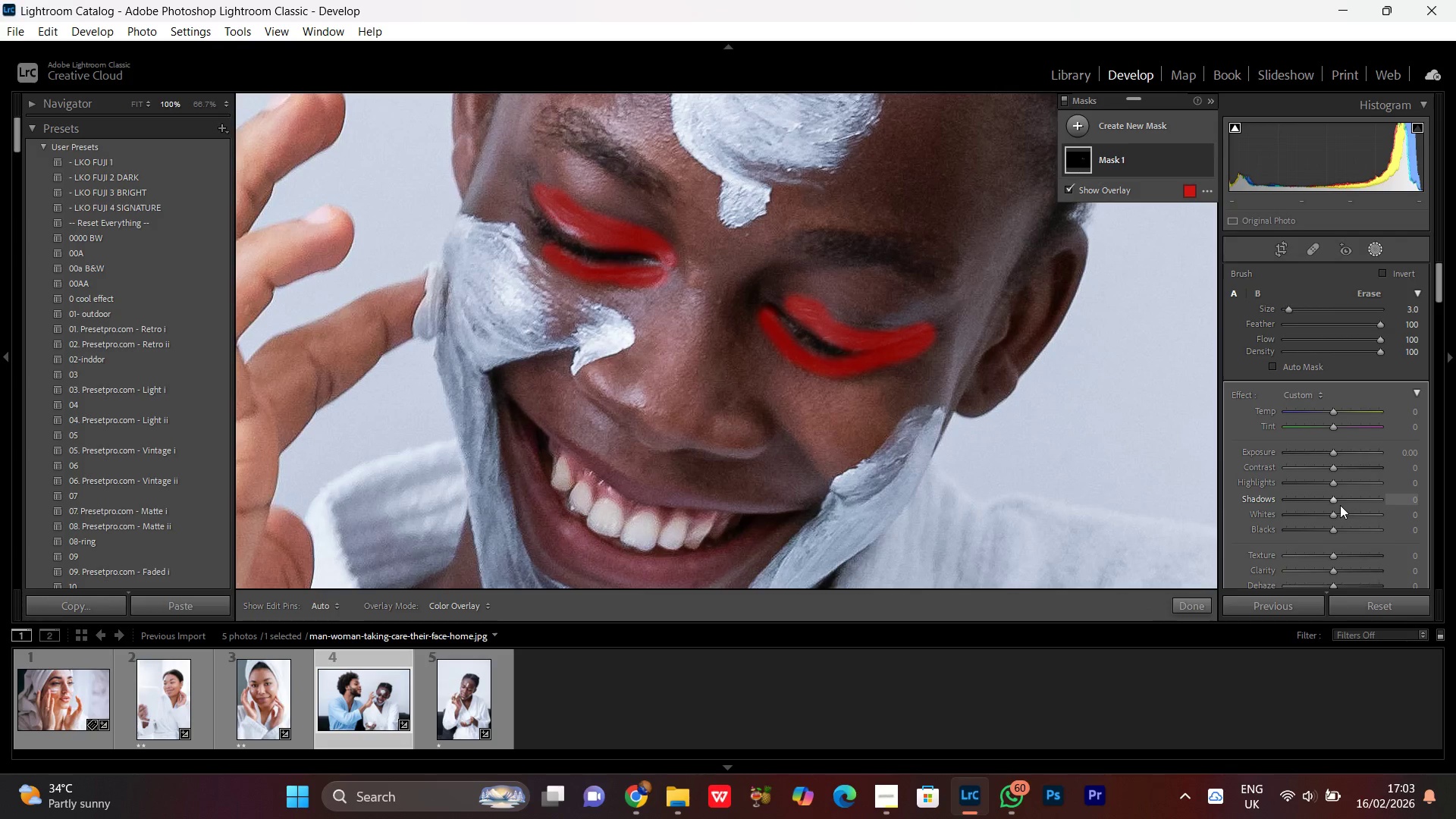 
left_click_drag(start_coordinate=[1333, 502], to_coordinate=[1344, 503])
 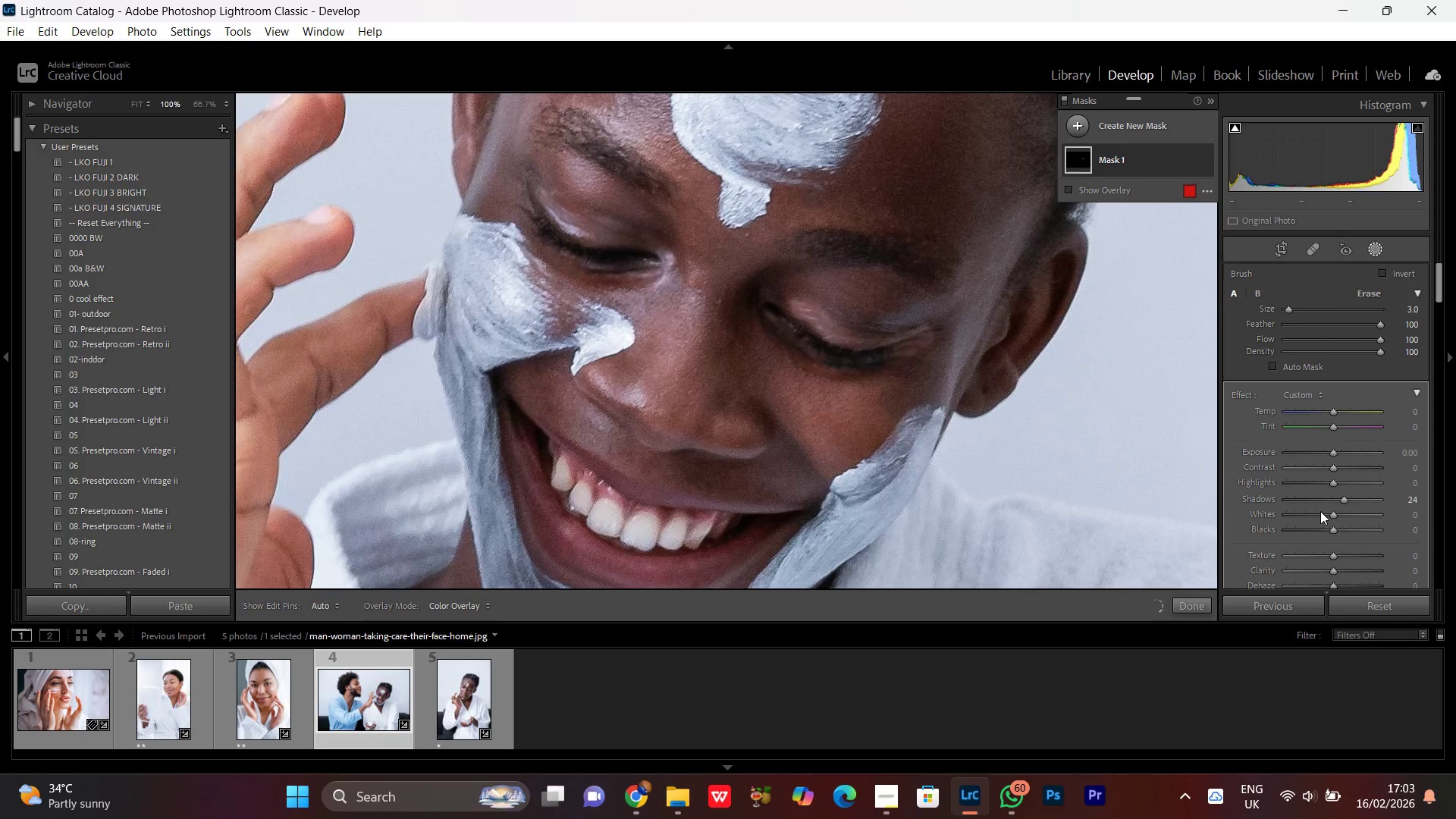 
left_click_drag(start_coordinate=[1320, 511], to_coordinate=[1321, 517])
 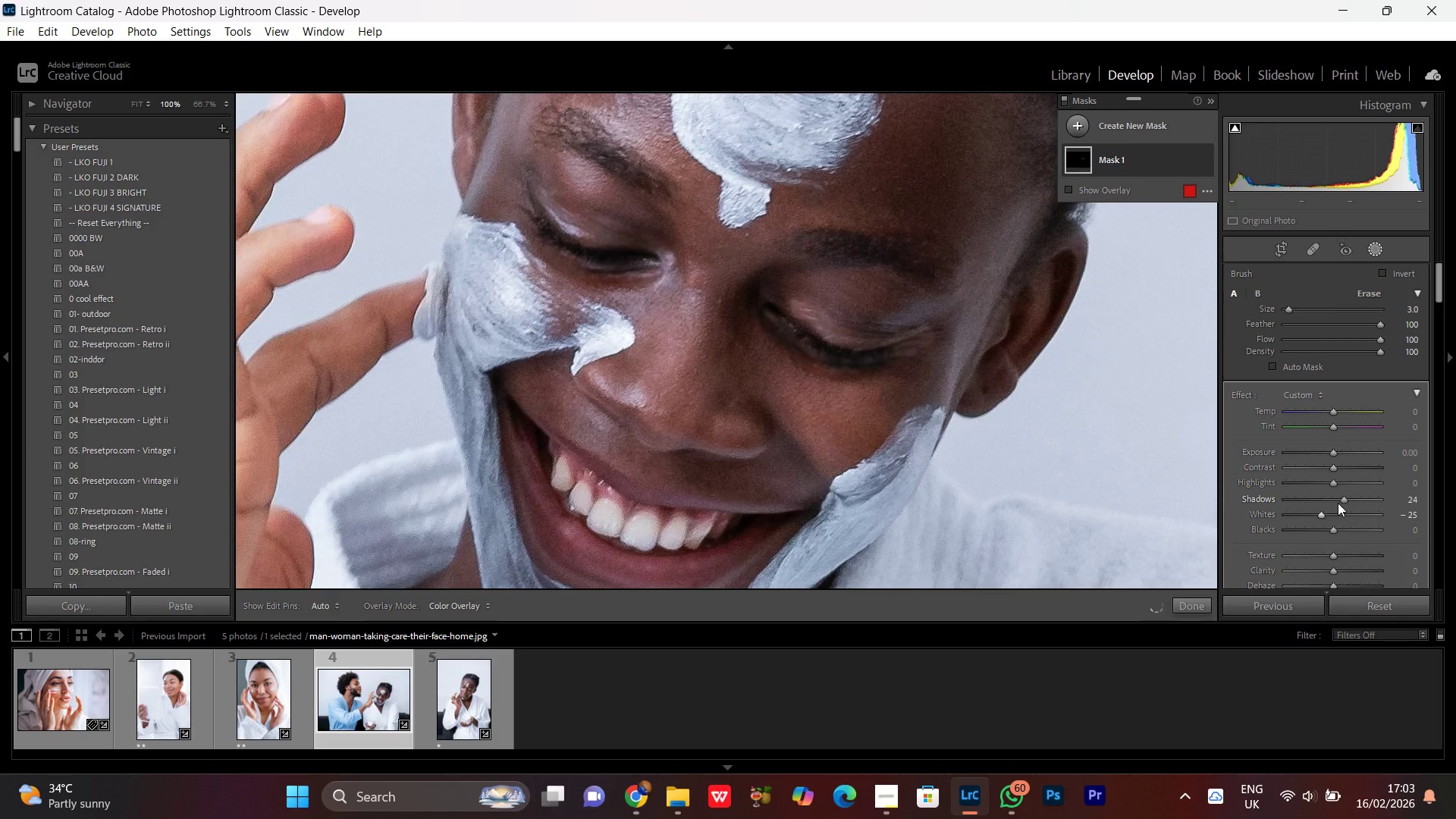 
left_click([1338, 503])
 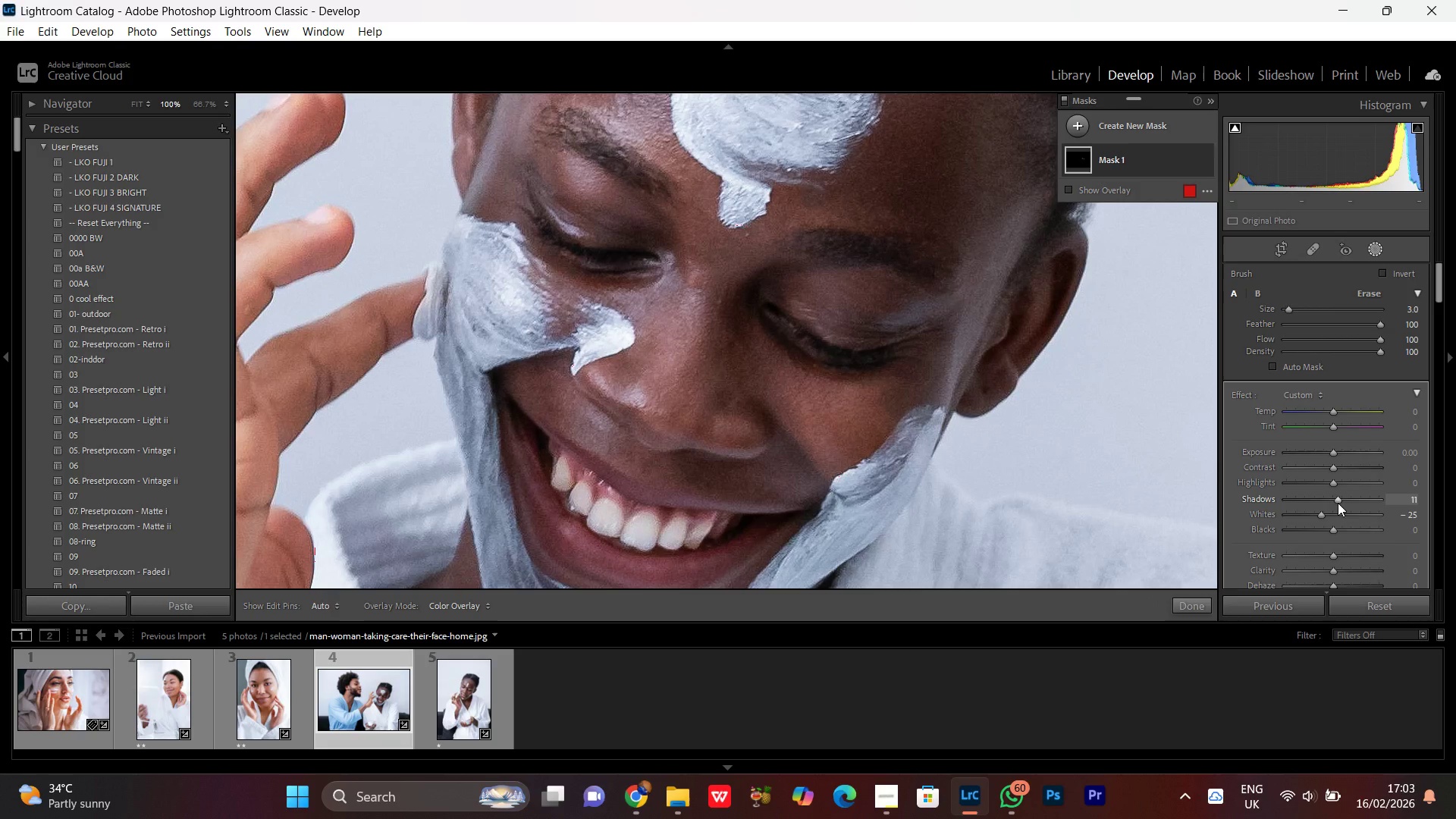 
scroll: coordinate [1338, 503], scroll_direction: up, amount: 1.0
 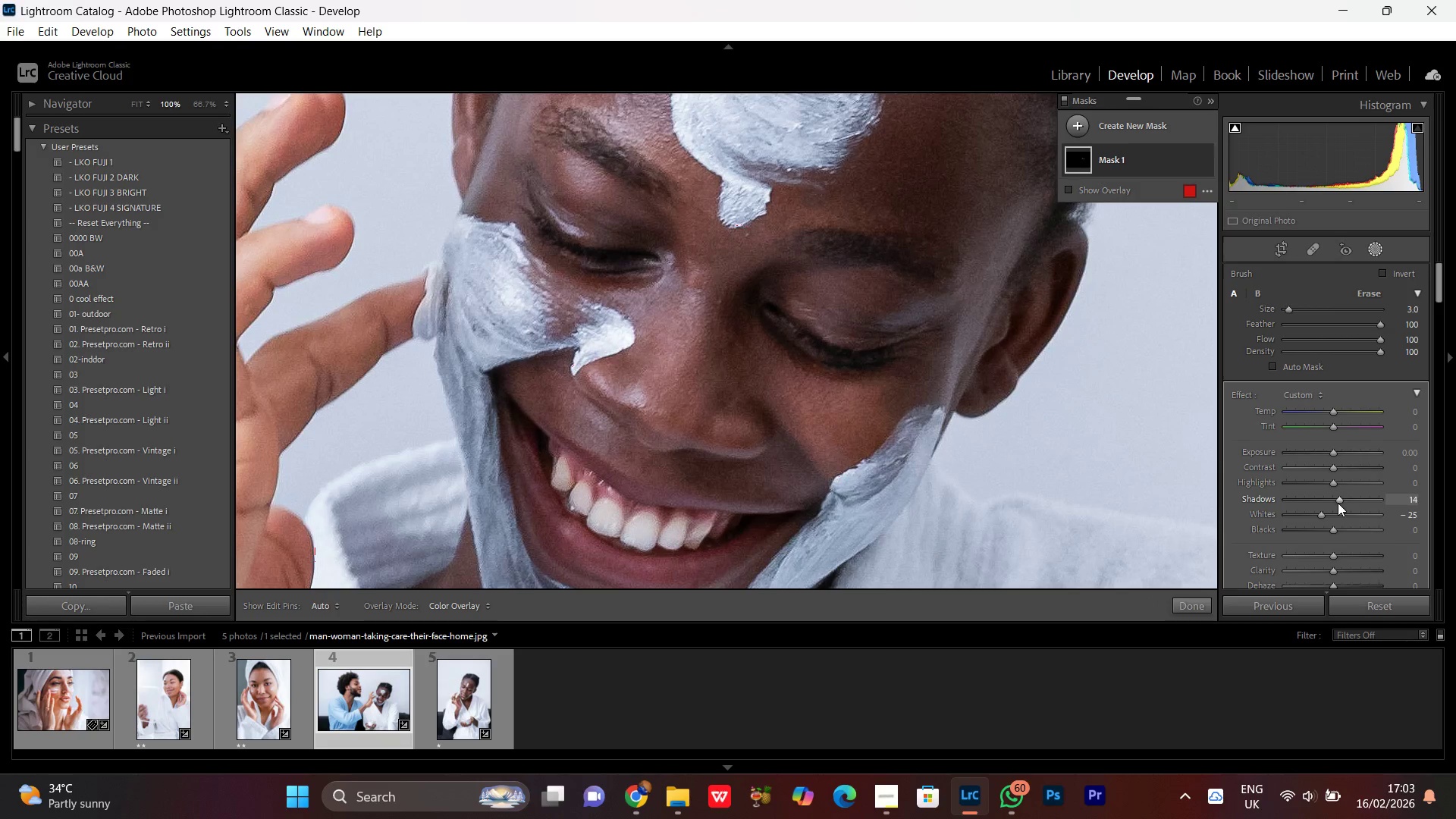 
scroll: coordinate [1338, 503], scroll_direction: down, amount: 1.0
 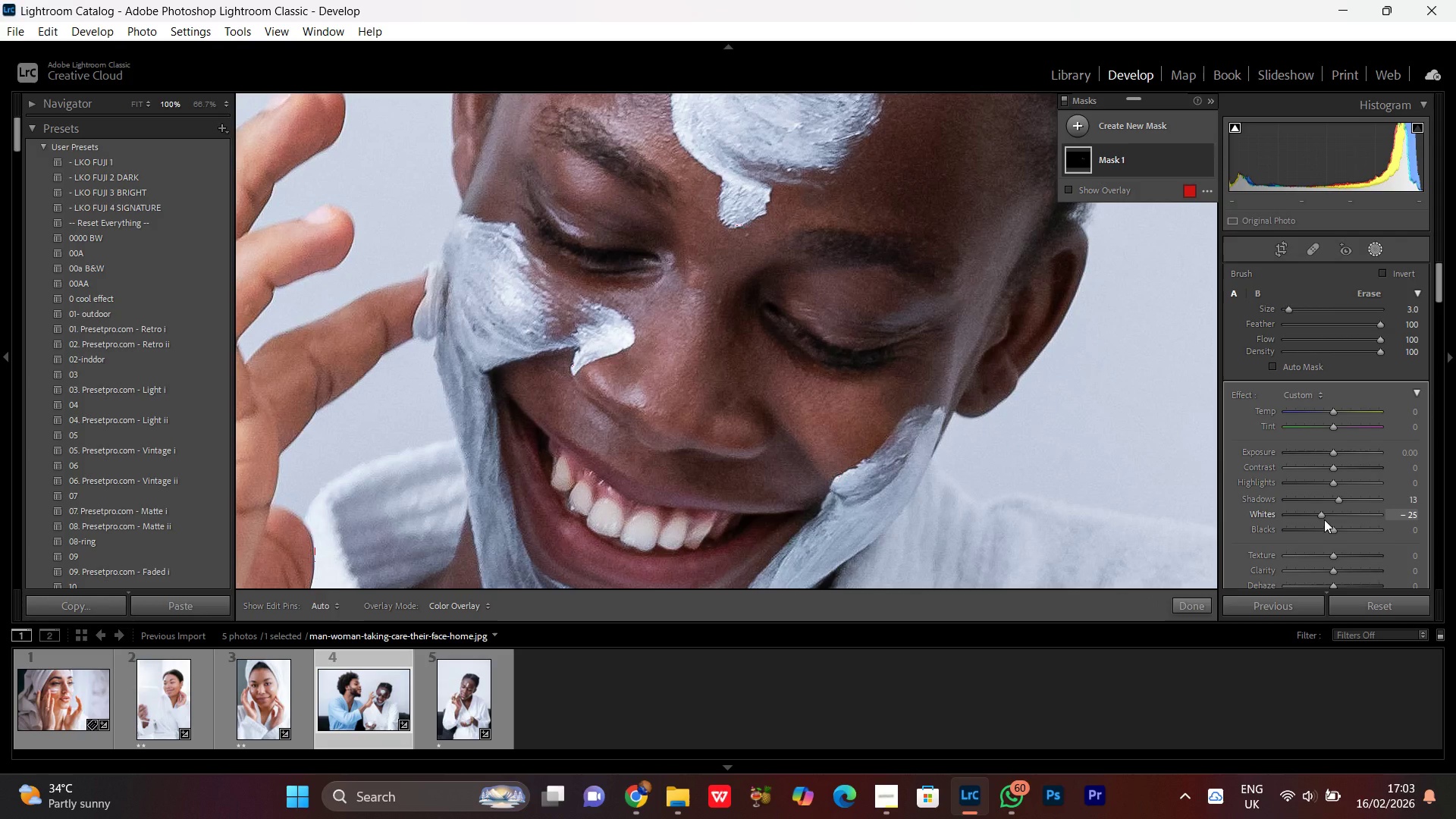 
scroll: coordinate [1332, 486], scroll_direction: up, amount: 3.0
 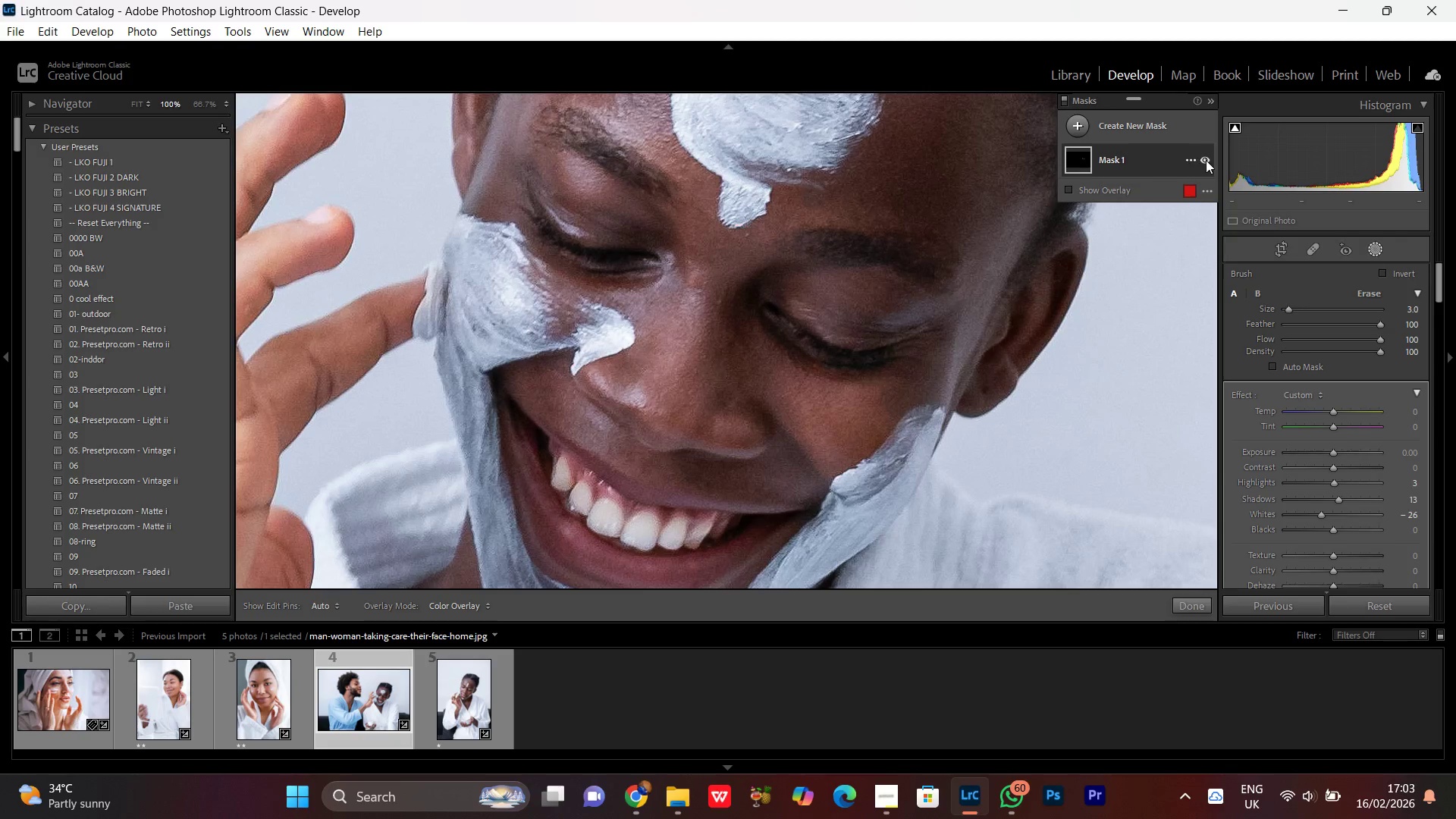 
left_click([1207, 161])
 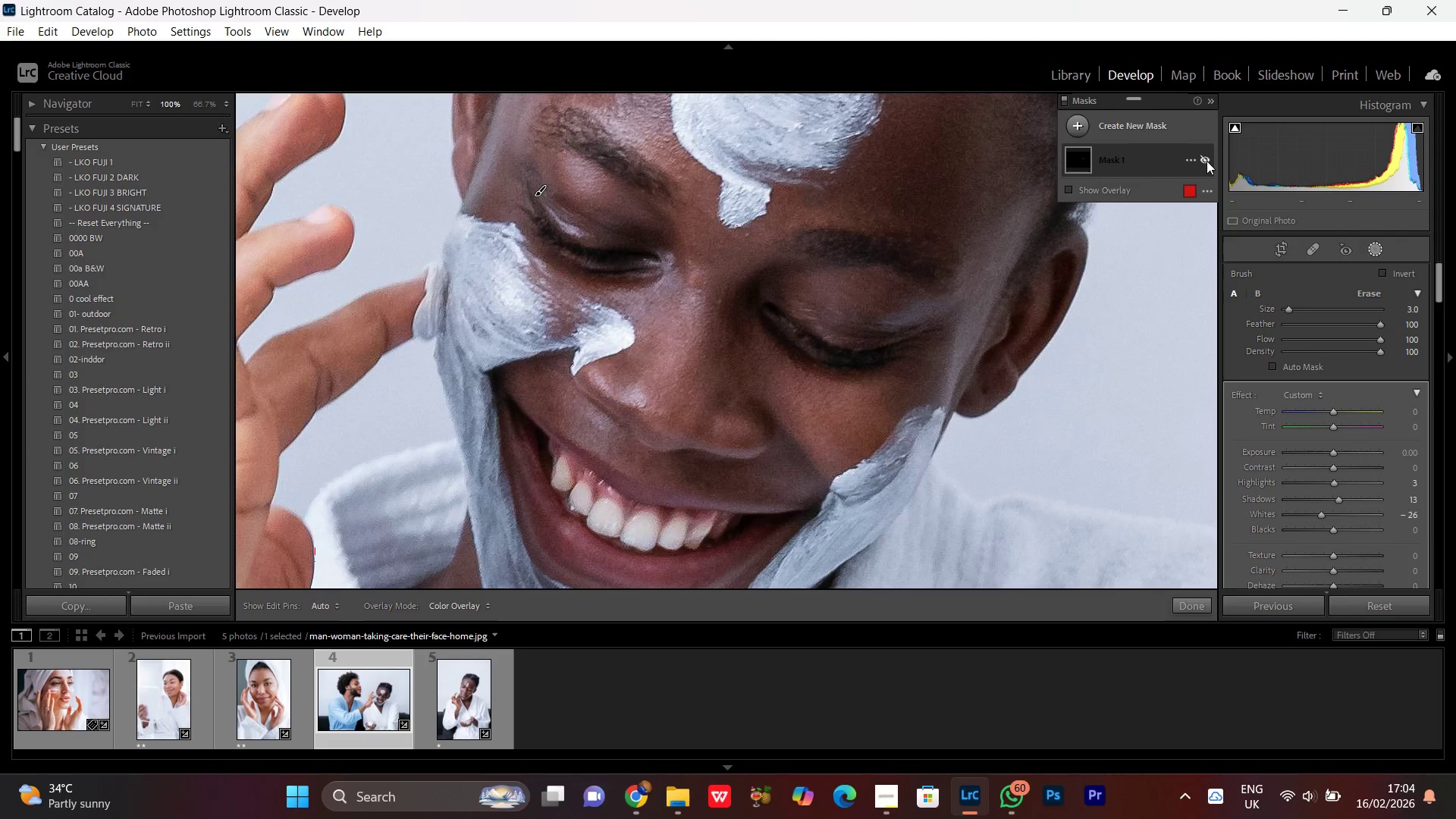 
left_click([1207, 161])
 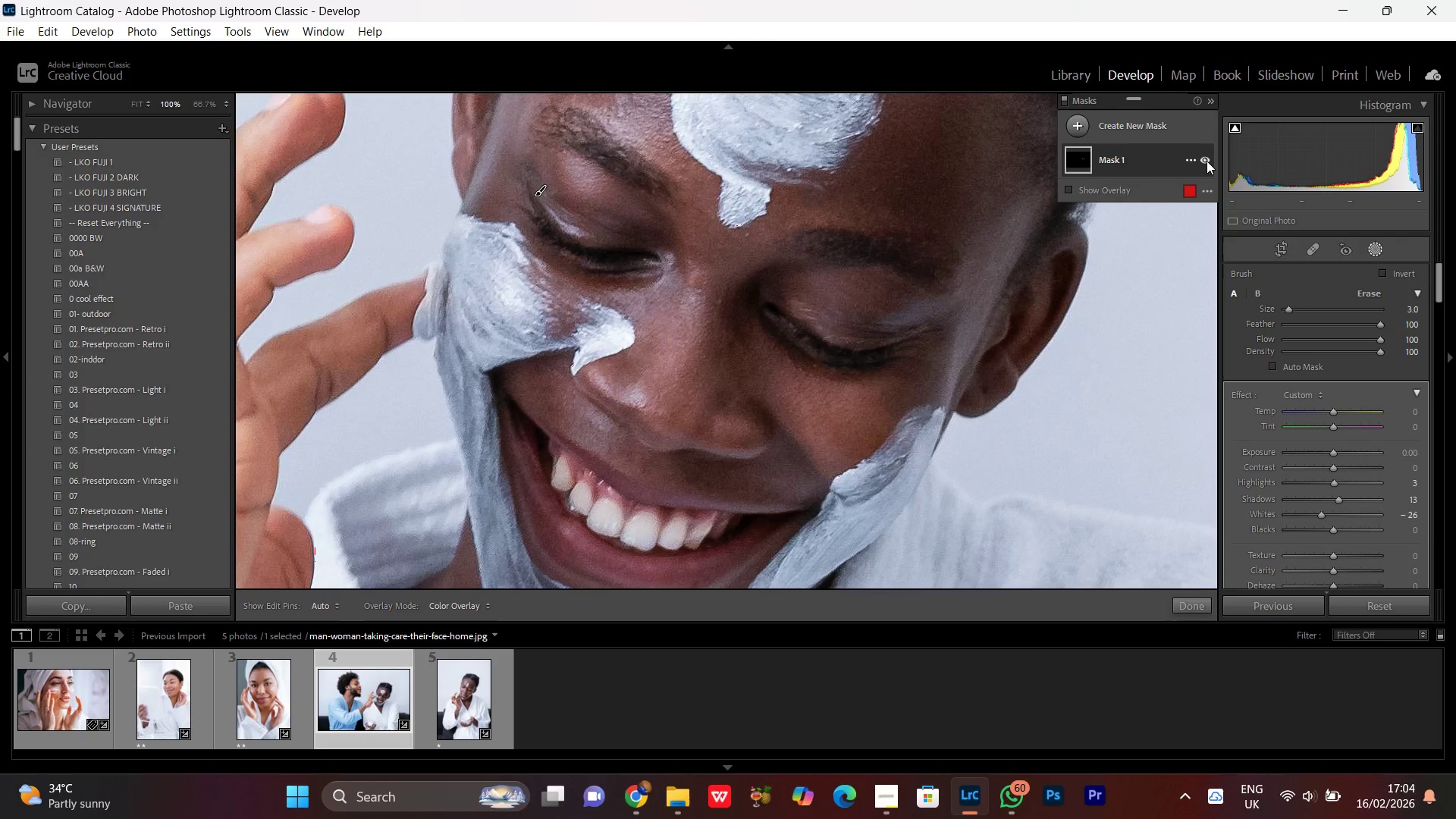 
left_click([1206, 161])
 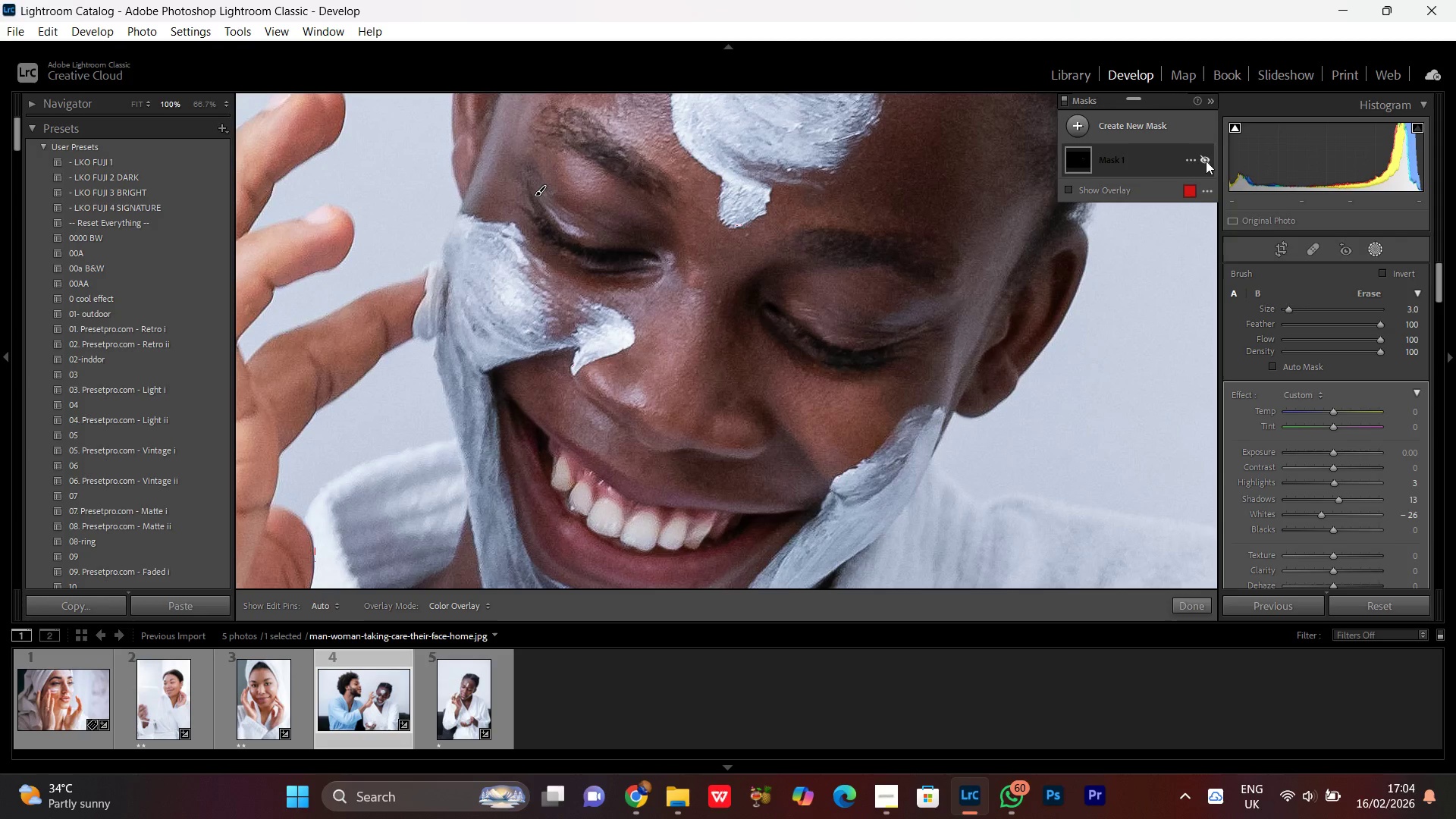 
left_click([1205, 161])
 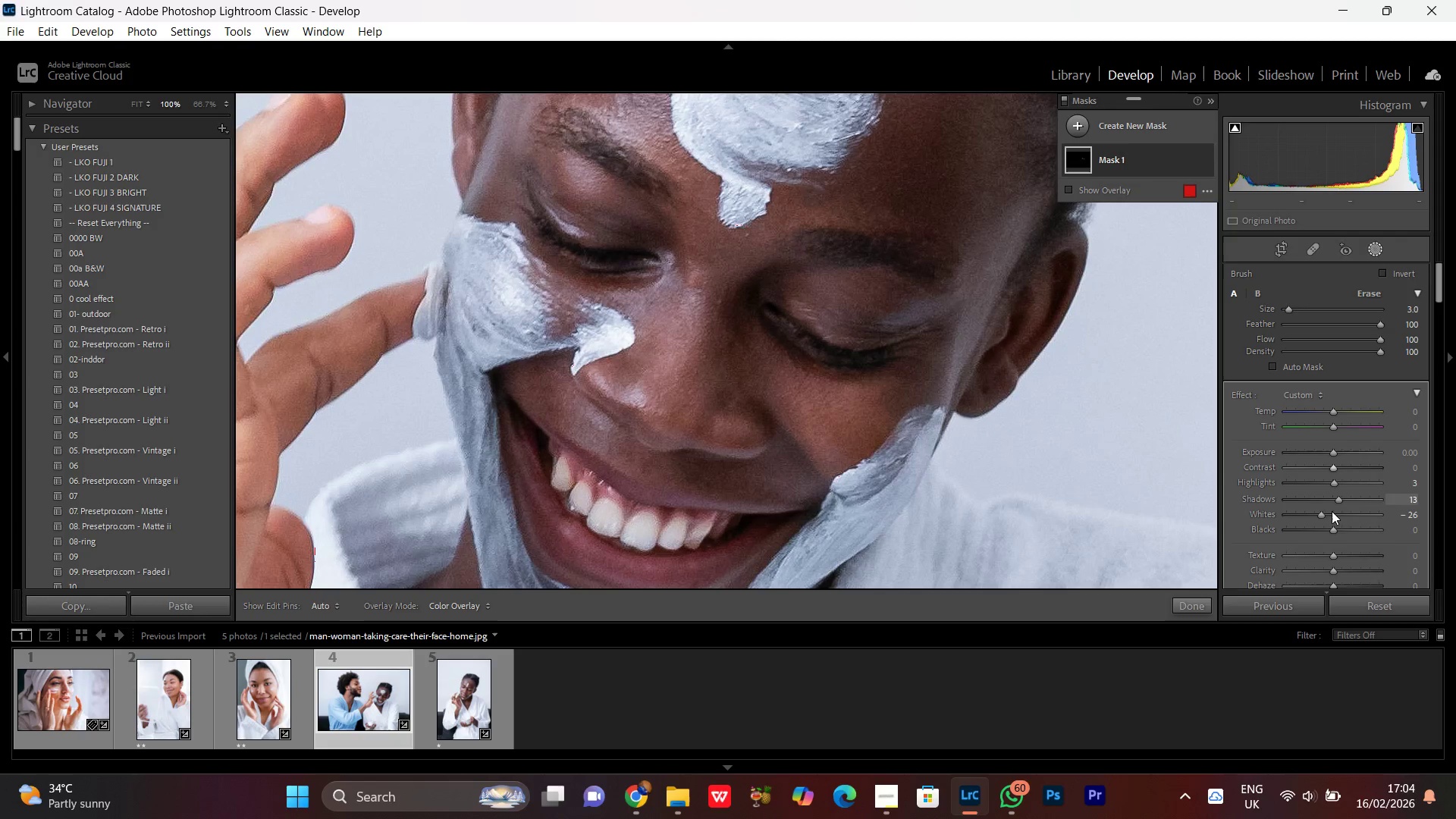 
left_click([1335, 496])
 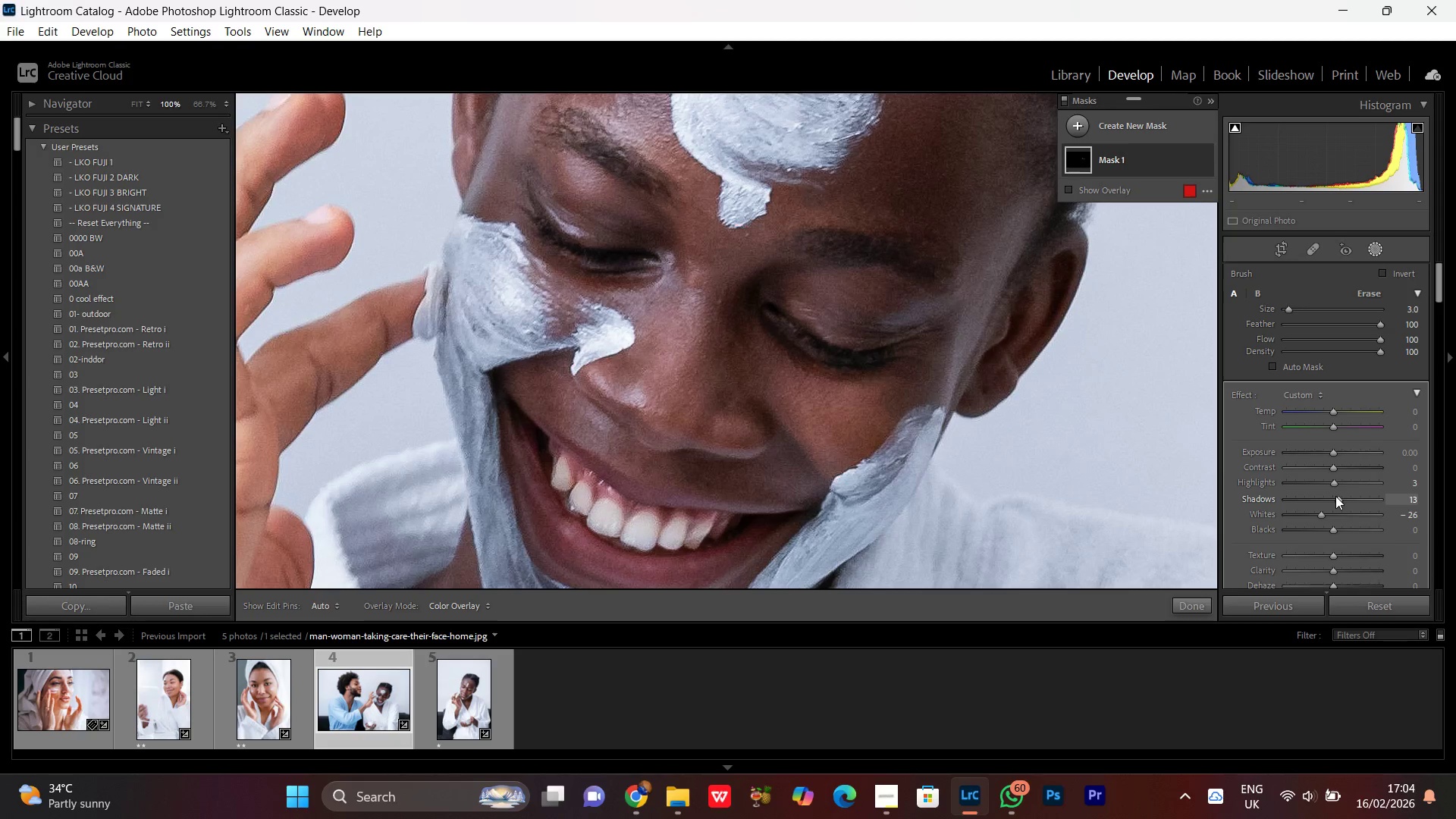 
scroll: coordinate [1334, 525], scroll_direction: up, amount: 12.0
 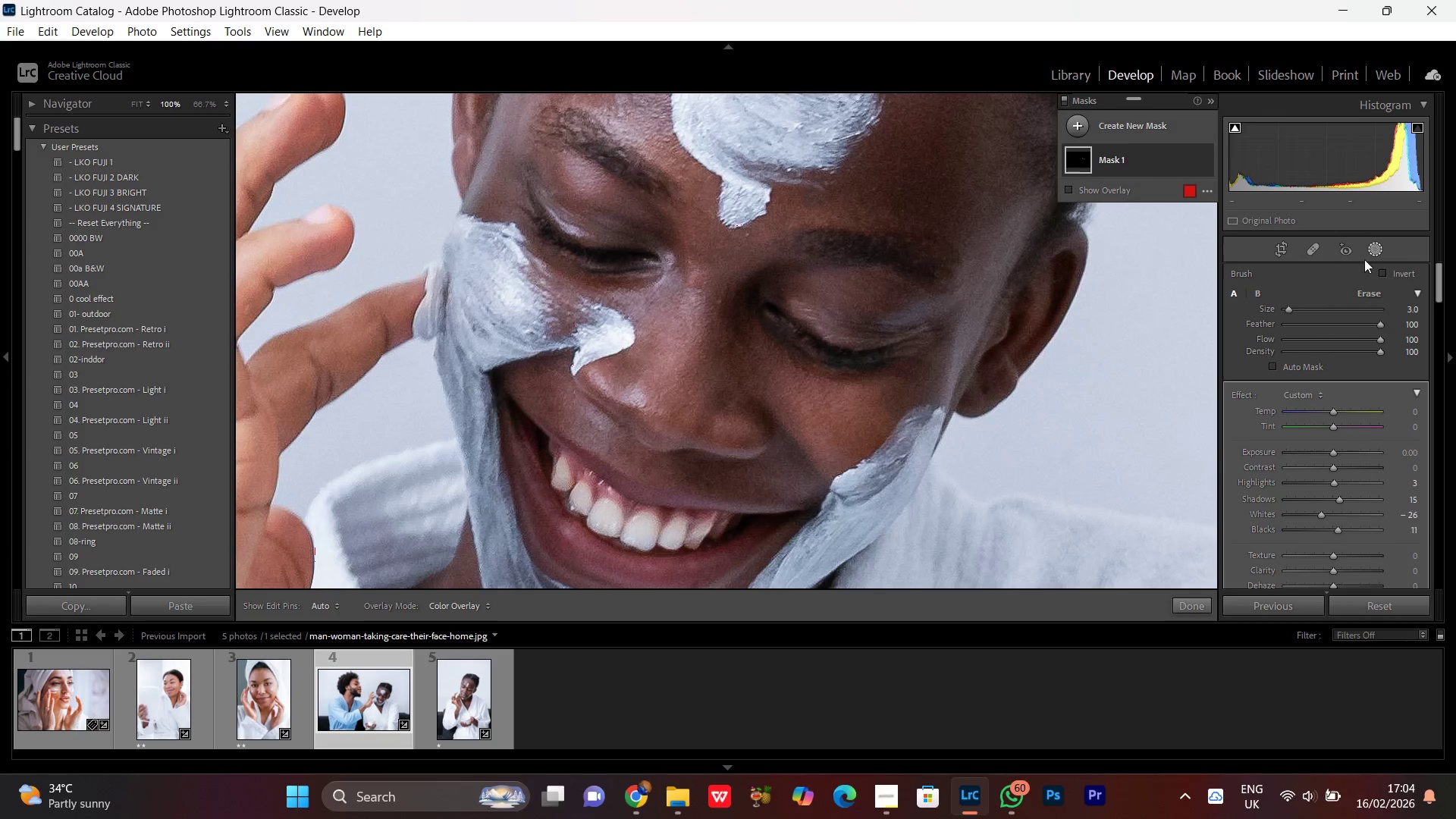 
left_click([1379, 255])
 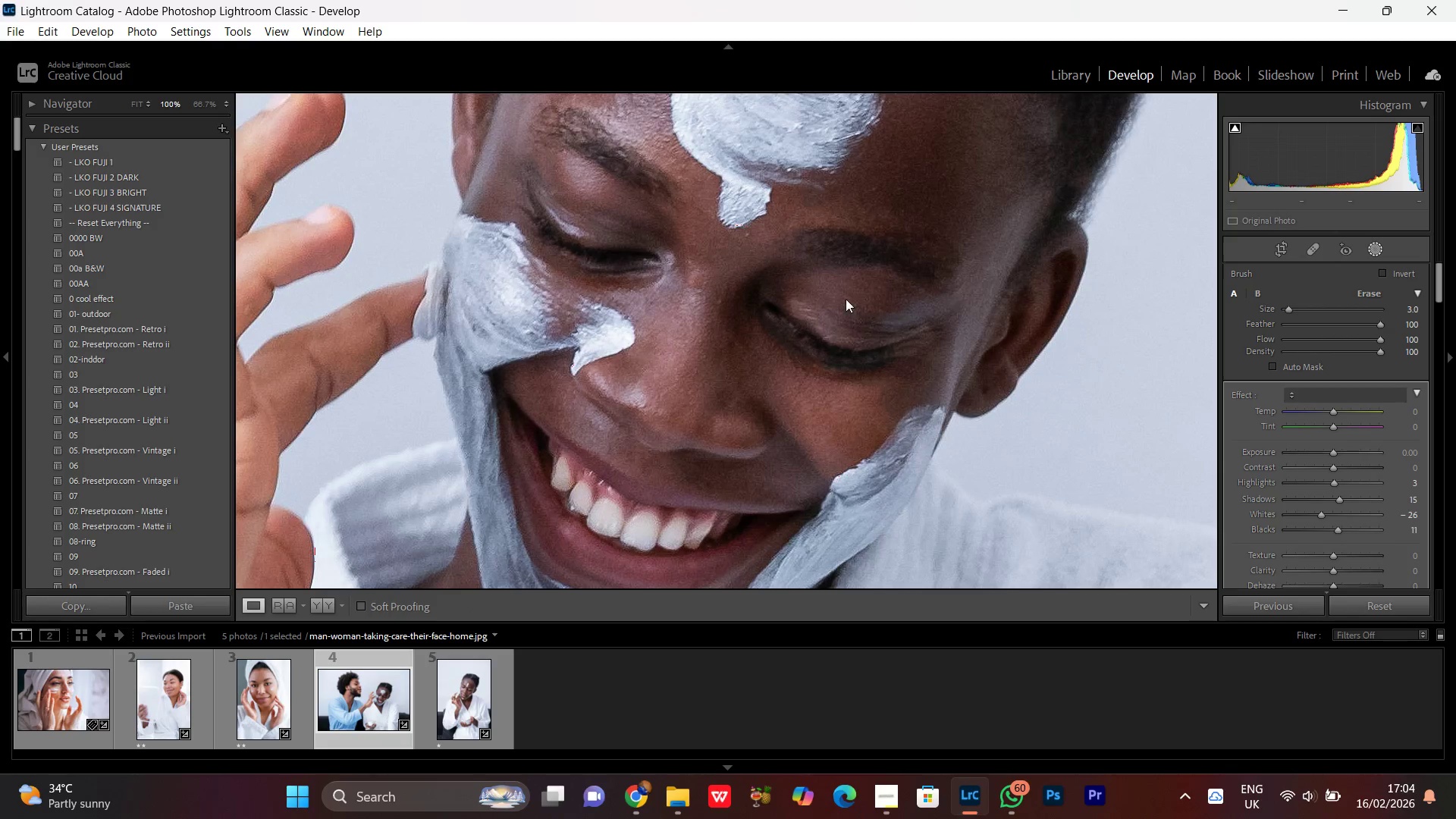 
left_click([790, 262])
 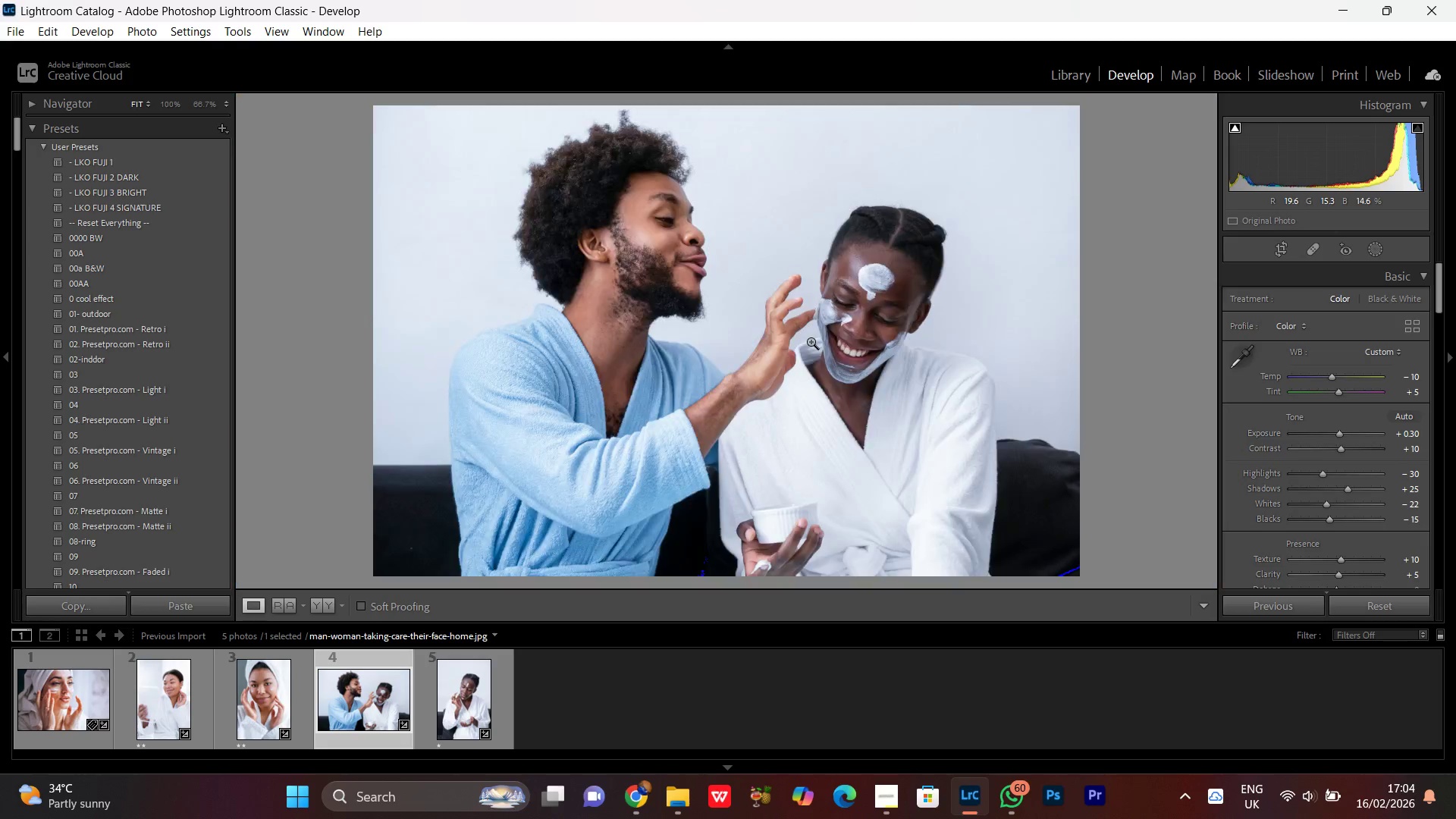 
left_click([816, 334])
 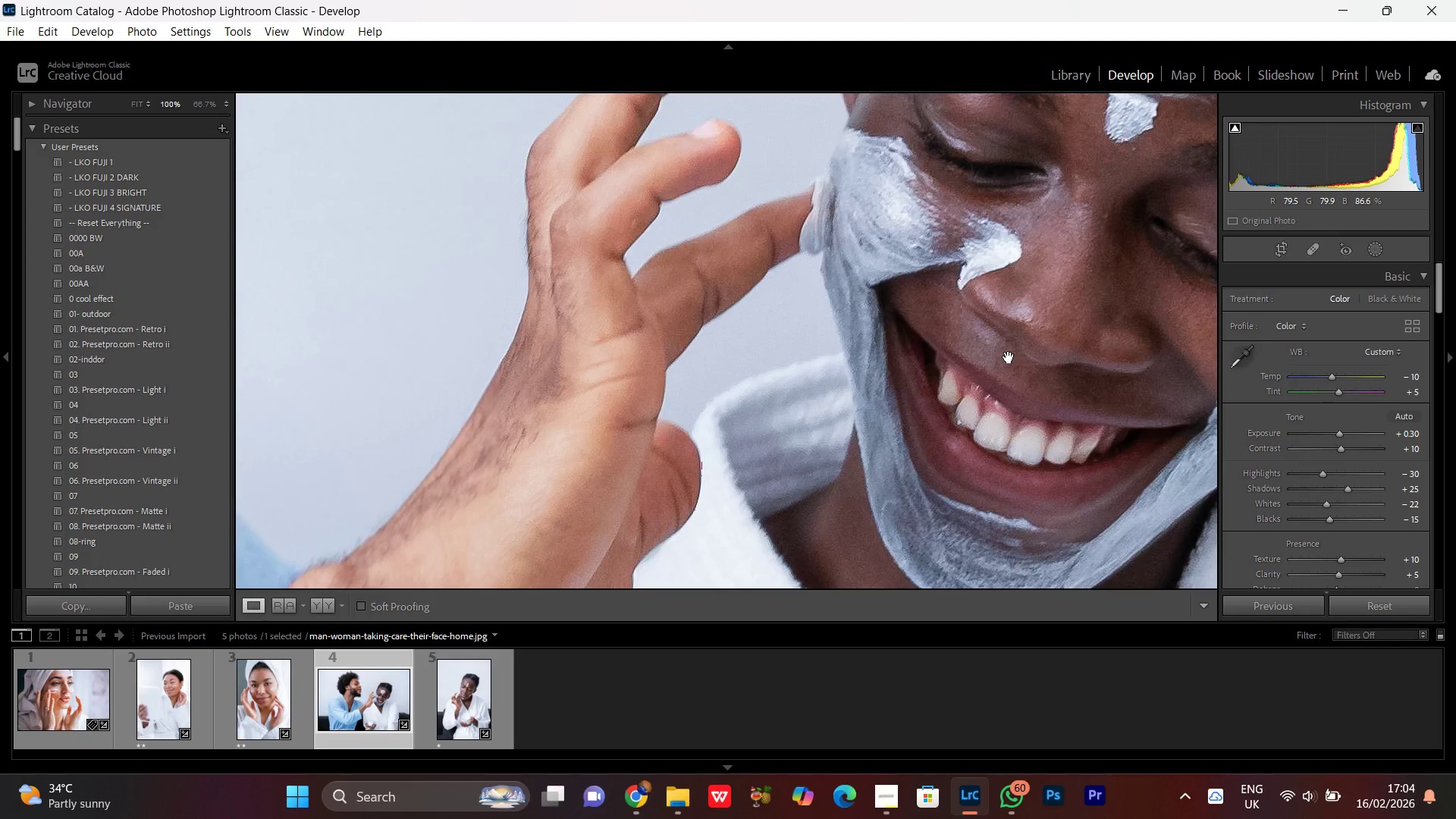 
left_click_drag(start_coordinate=[1022, 354], to_coordinate=[697, 398])
 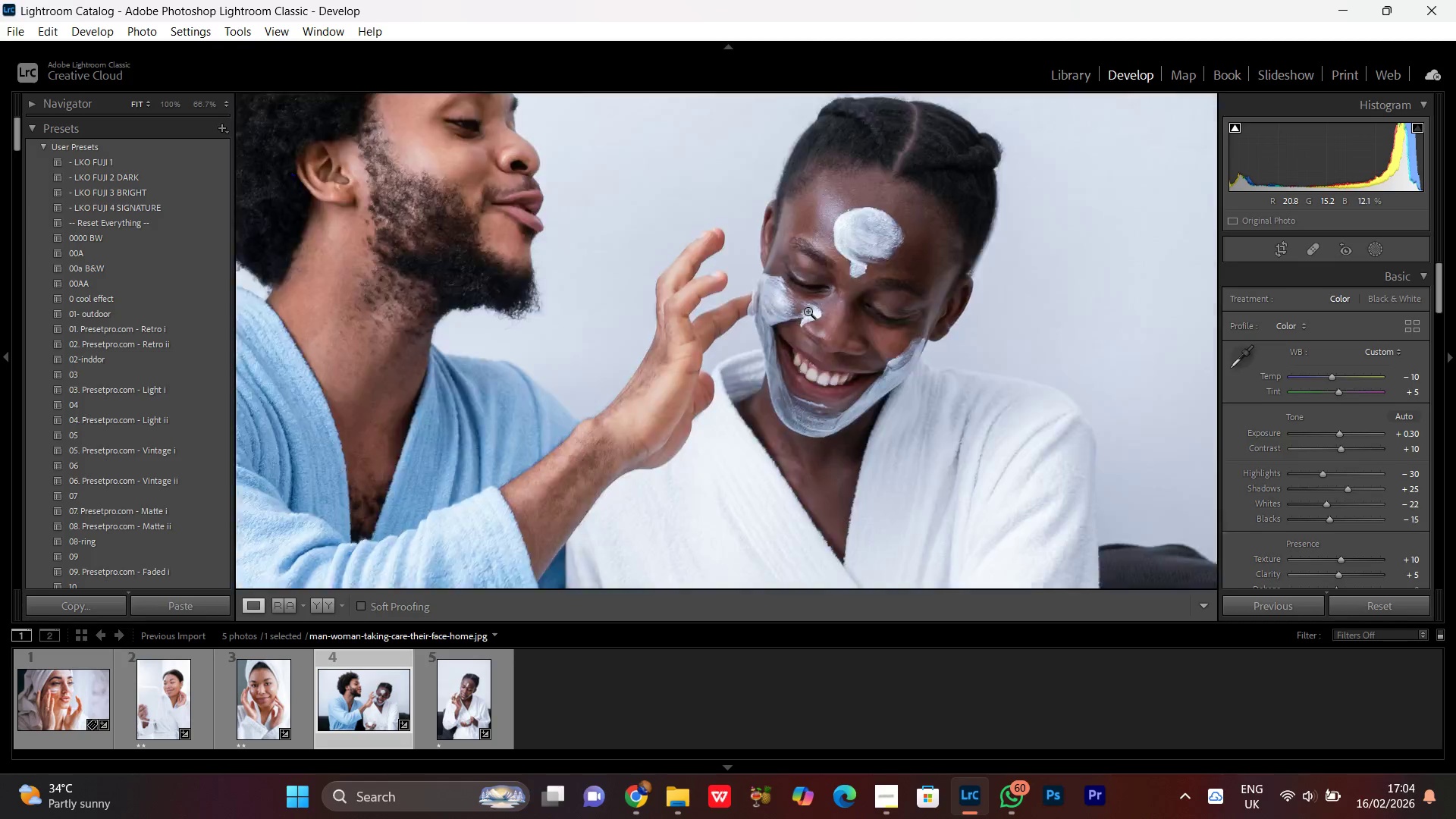 
left_click([812, 305])
 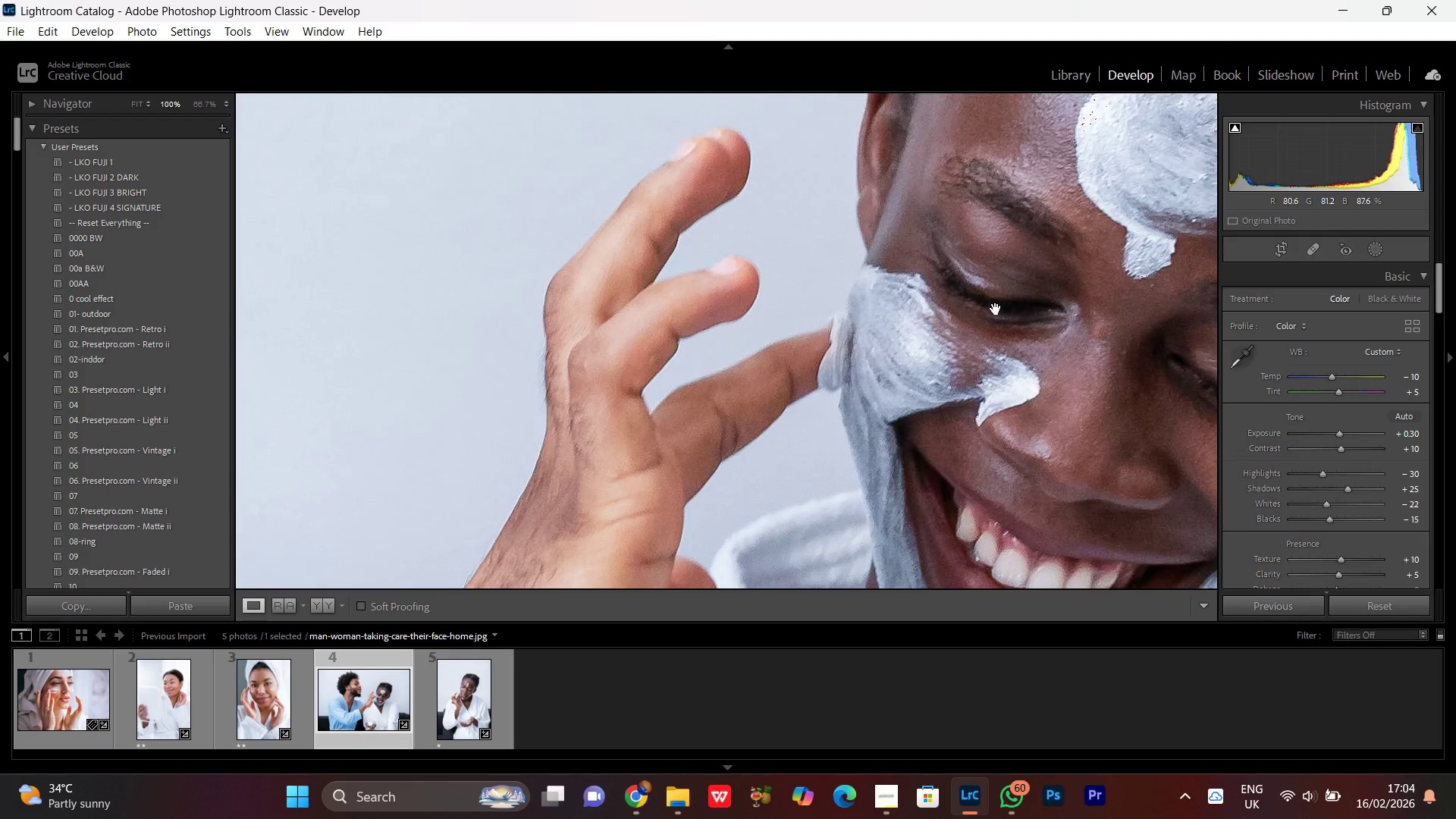 
left_click_drag(start_coordinate=[996, 309], to_coordinate=[617, 395])
 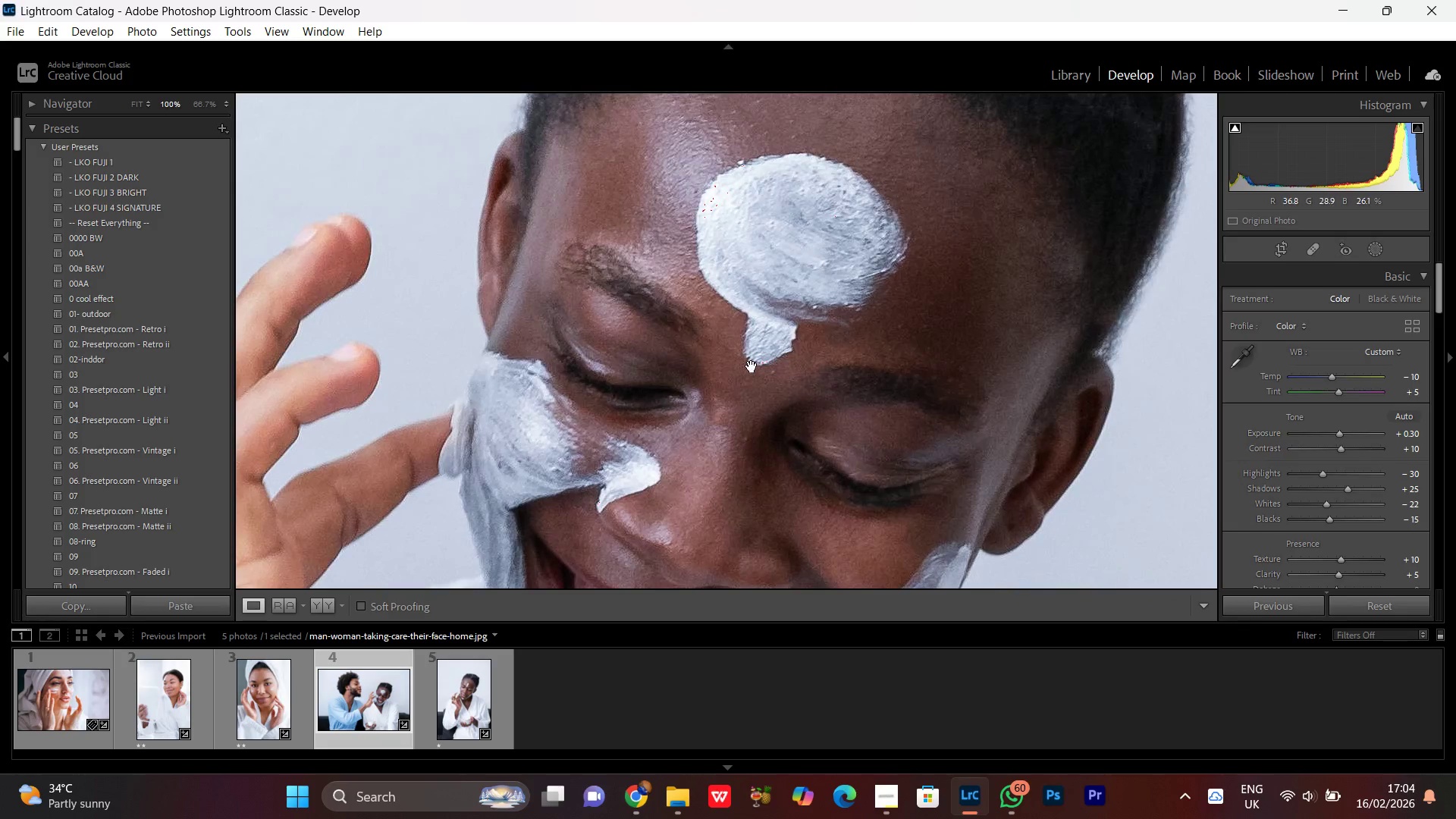 
left_click([752, 366])
 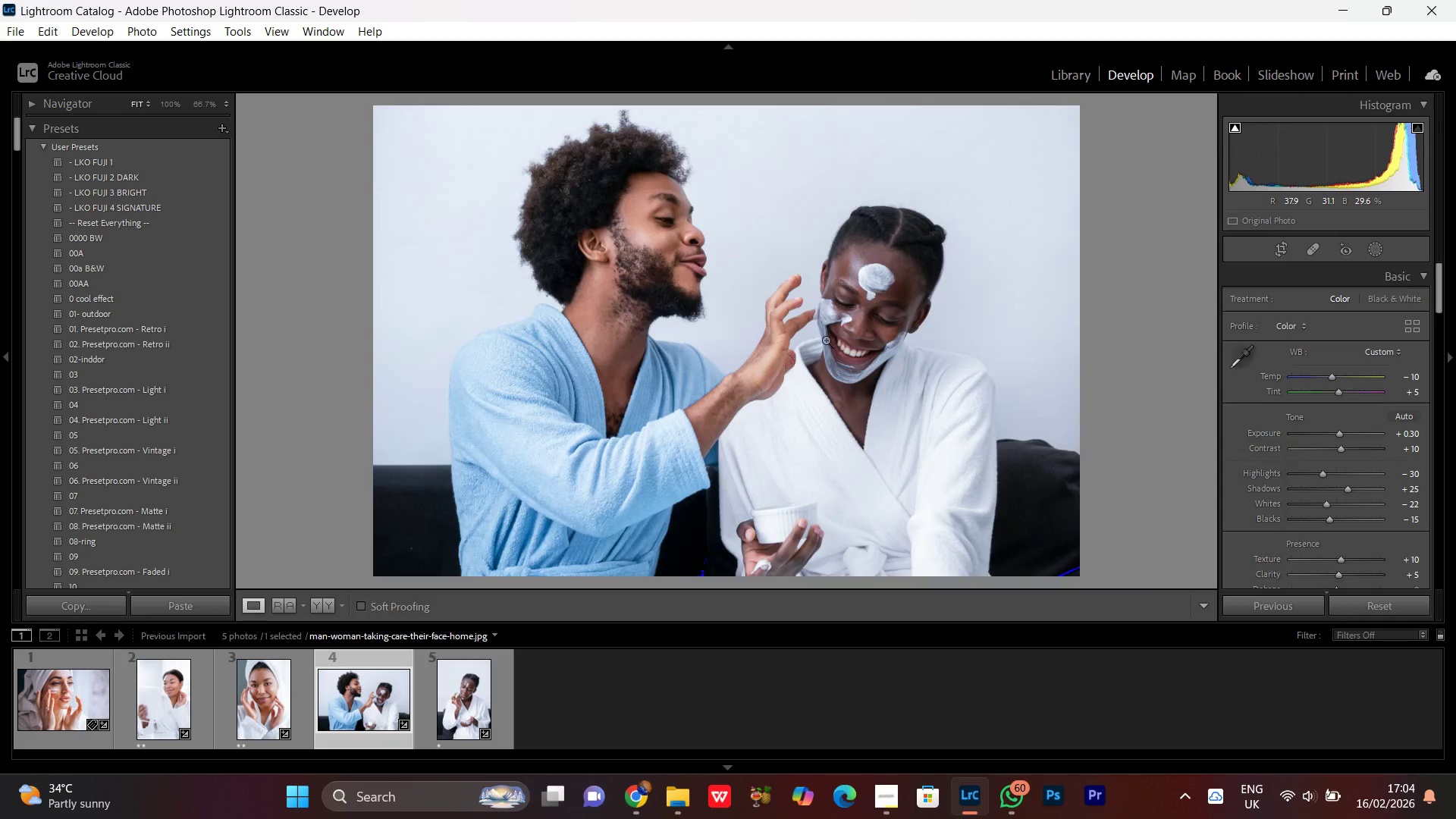 
left_click([840, 291])
 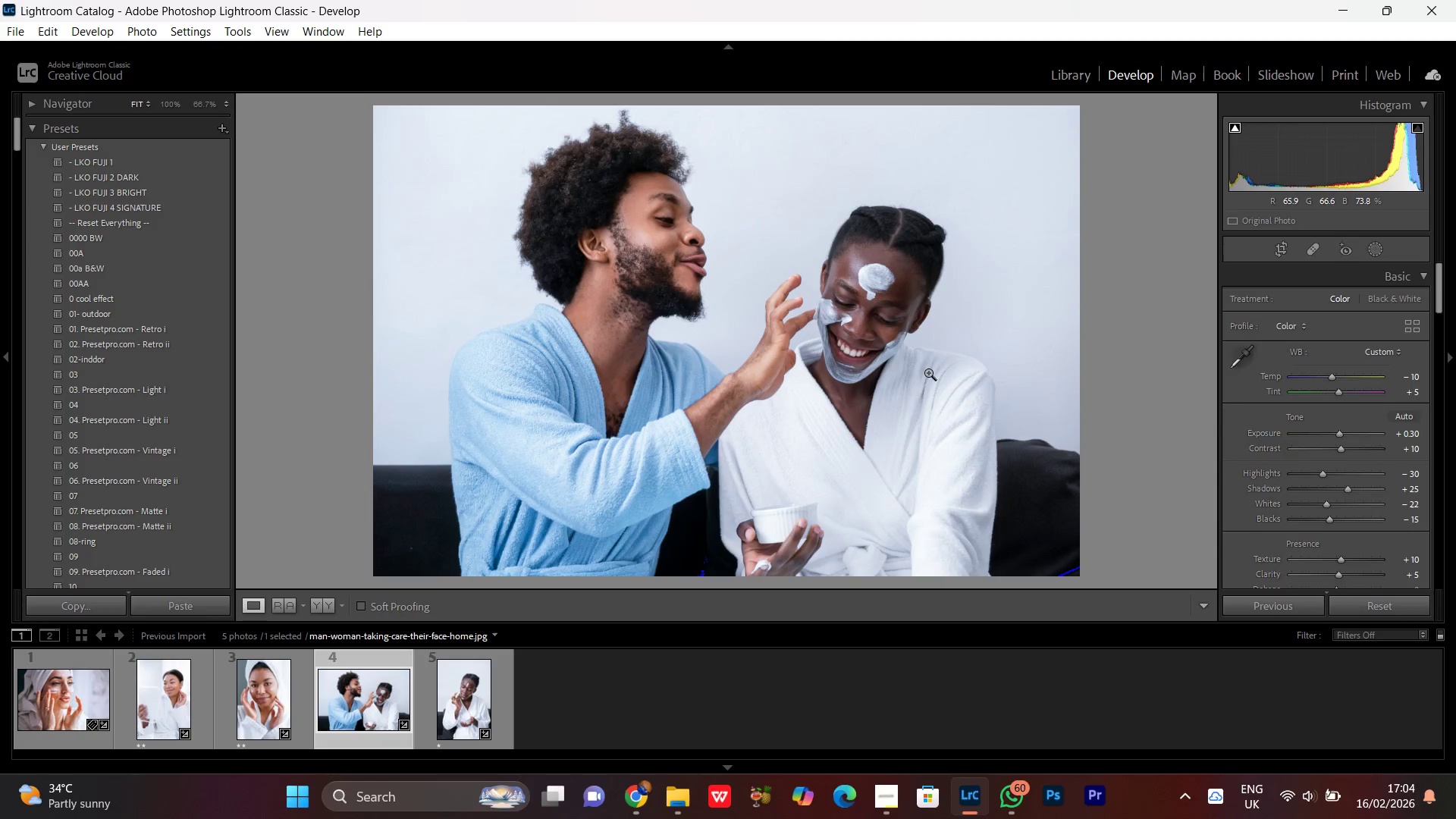 
left_click([879, 362])
 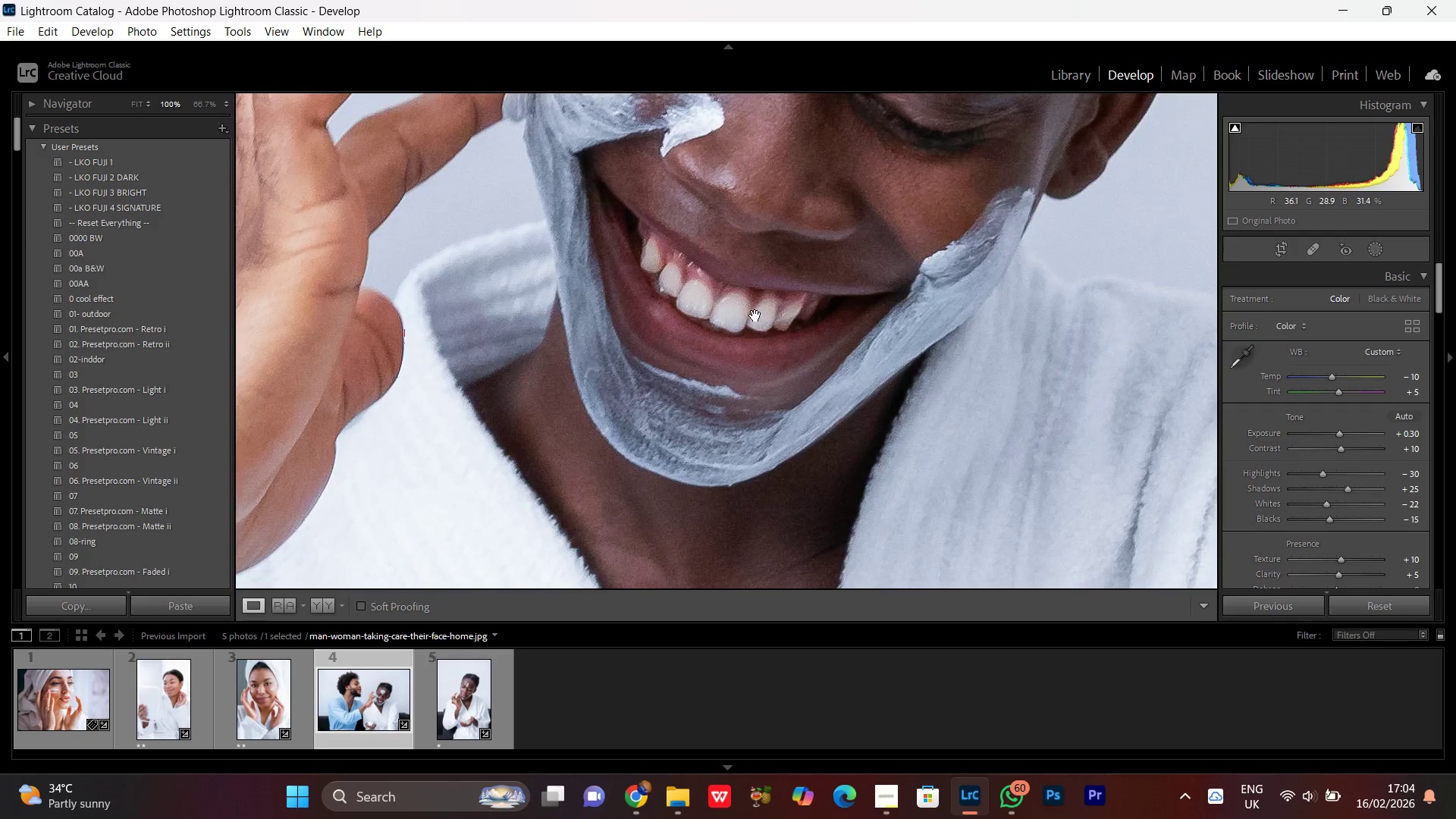 
left_click_drag(start_coordinate=[754, 298], to_coordinate=[718, 359])
 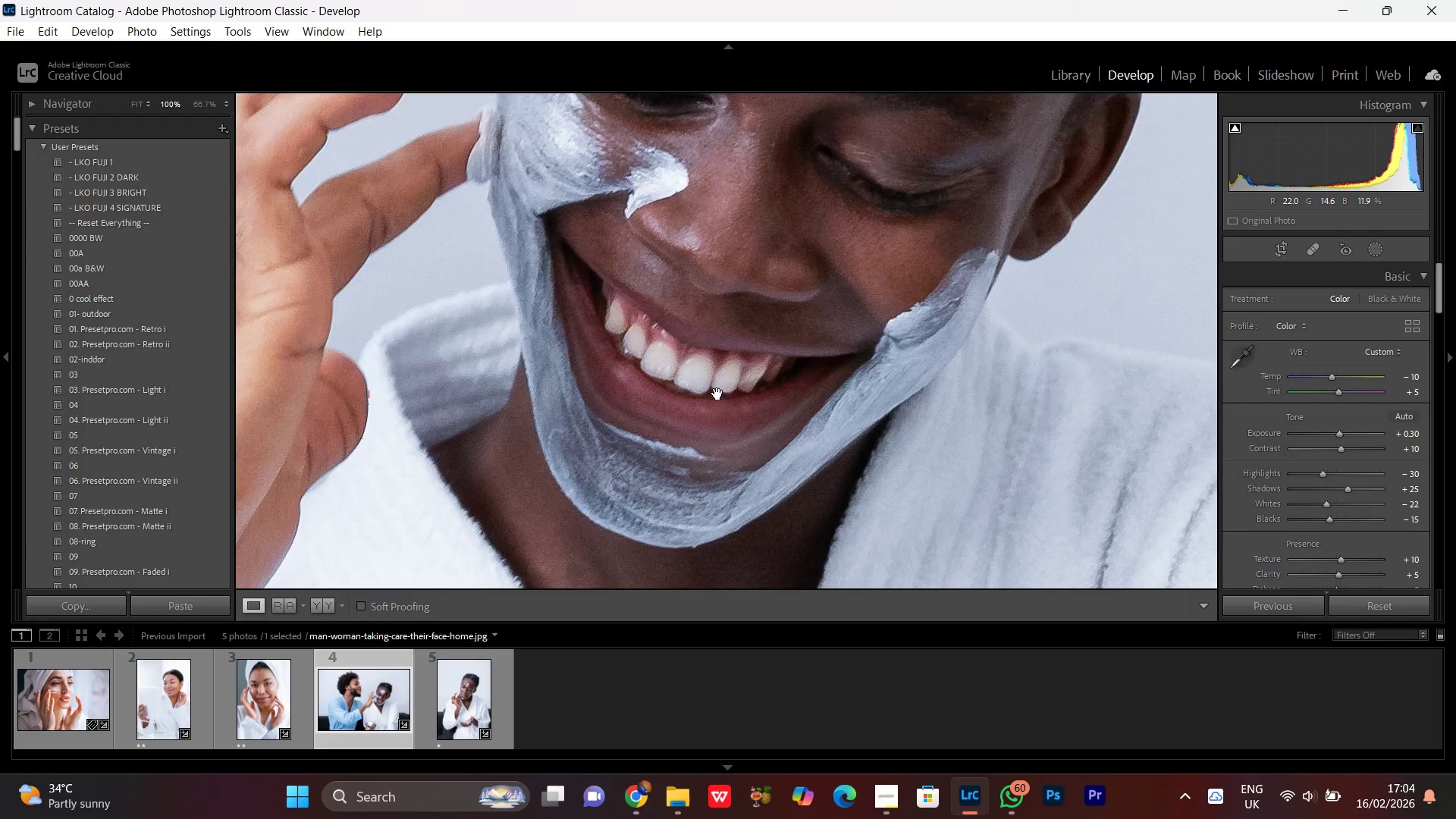 
key(Control+Equal)
 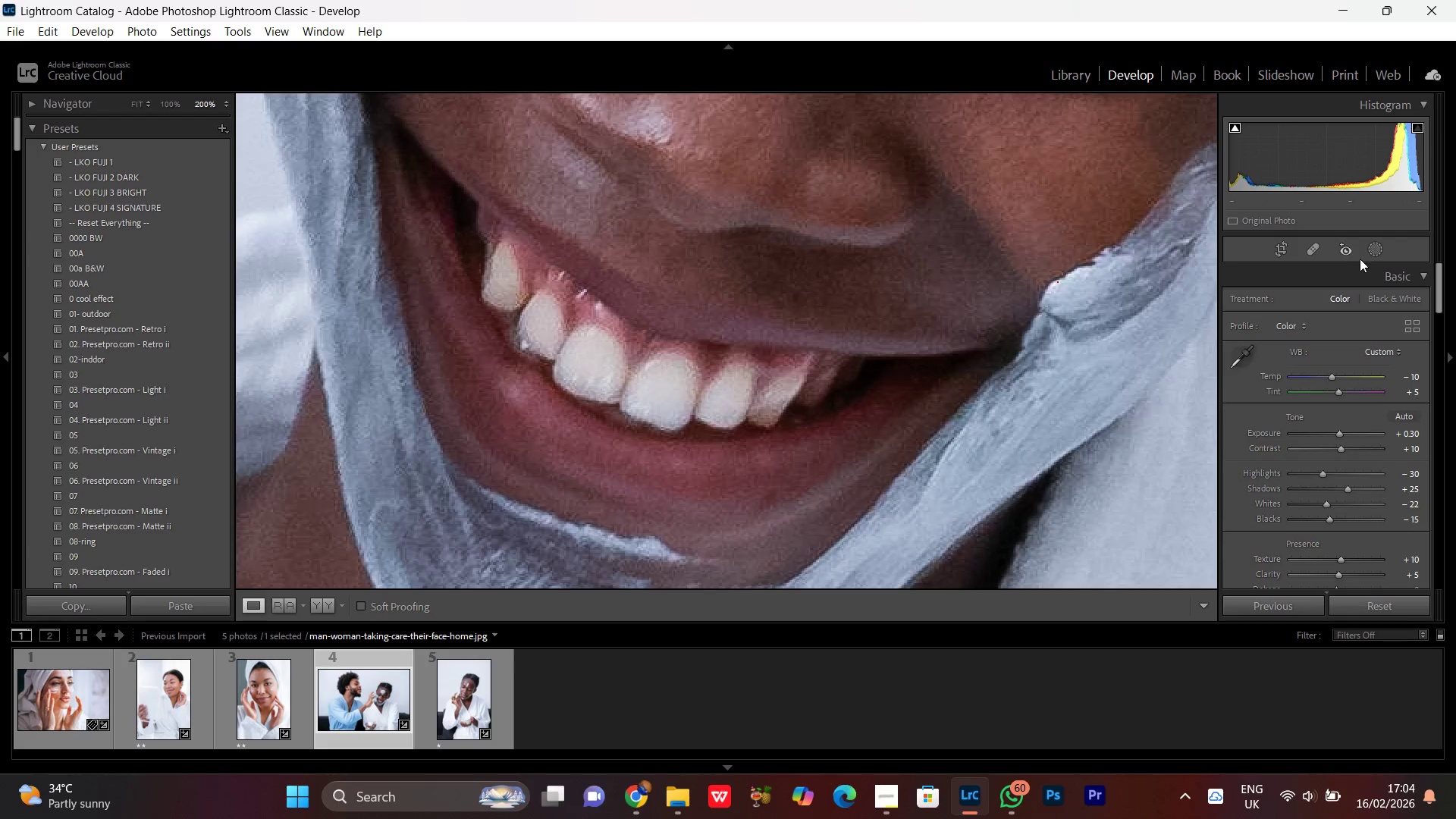 
left_click([1373, 250])
 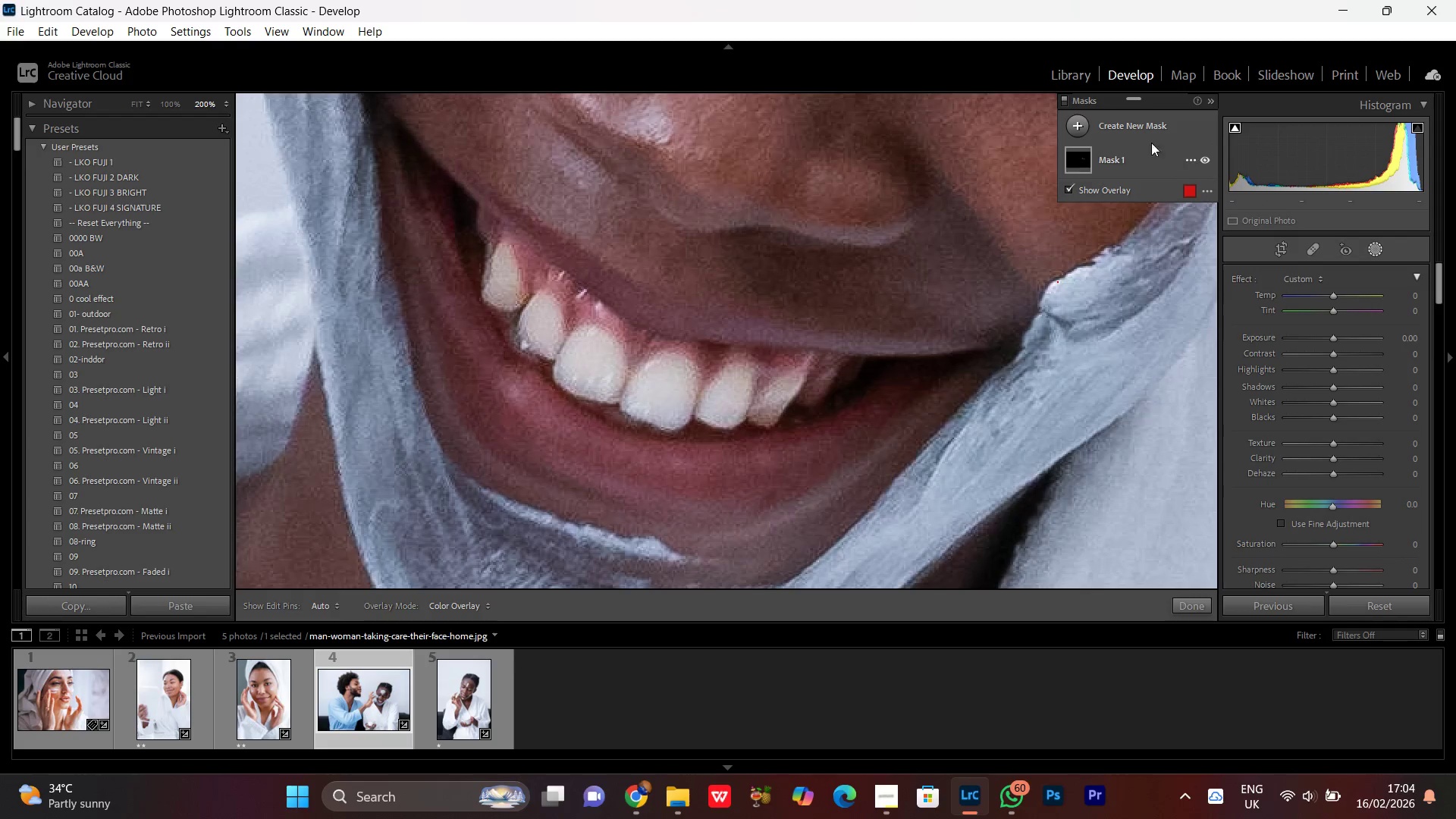 
left_click([1117, 127])
 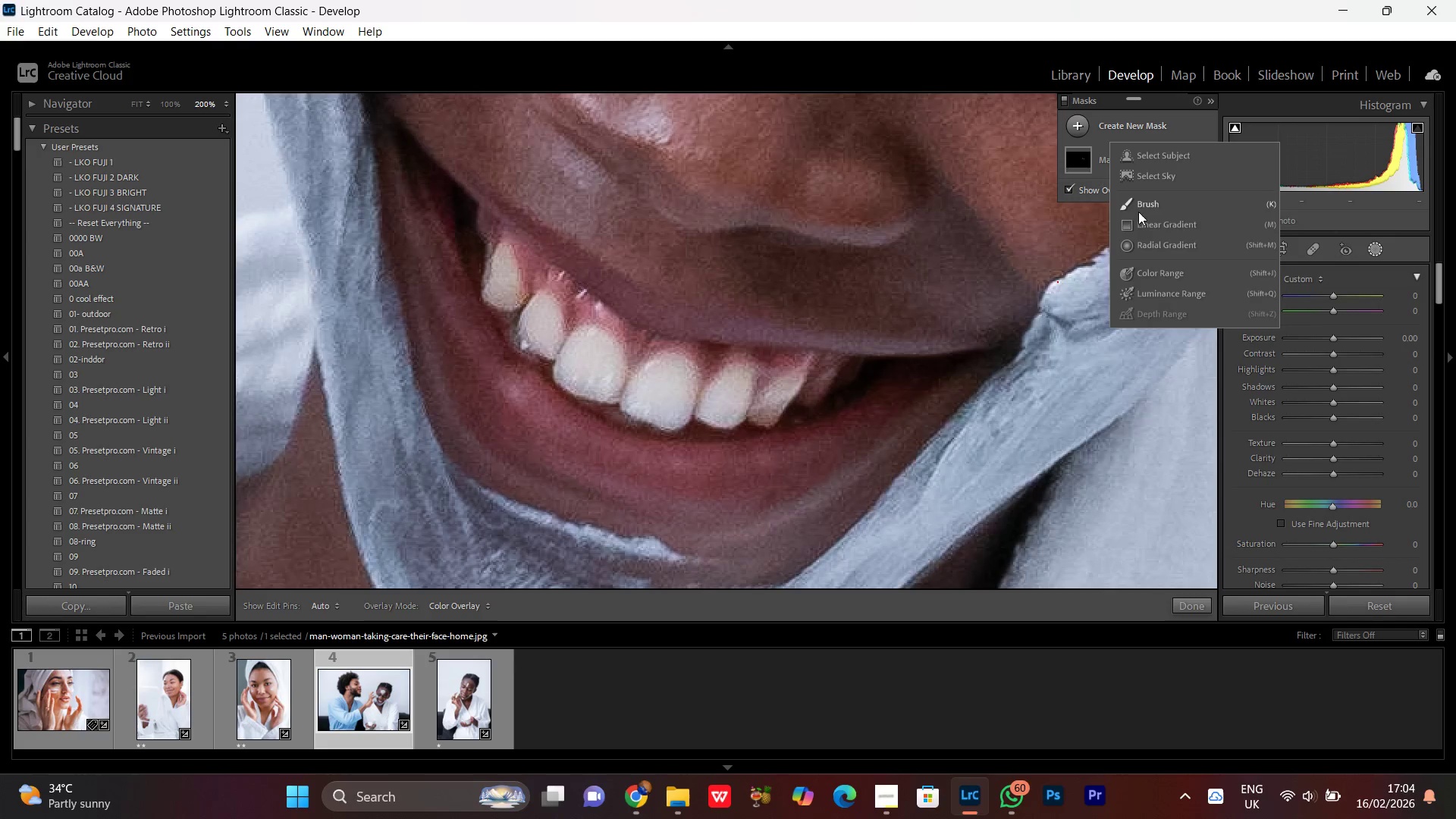 
left_click([1132, 201])
 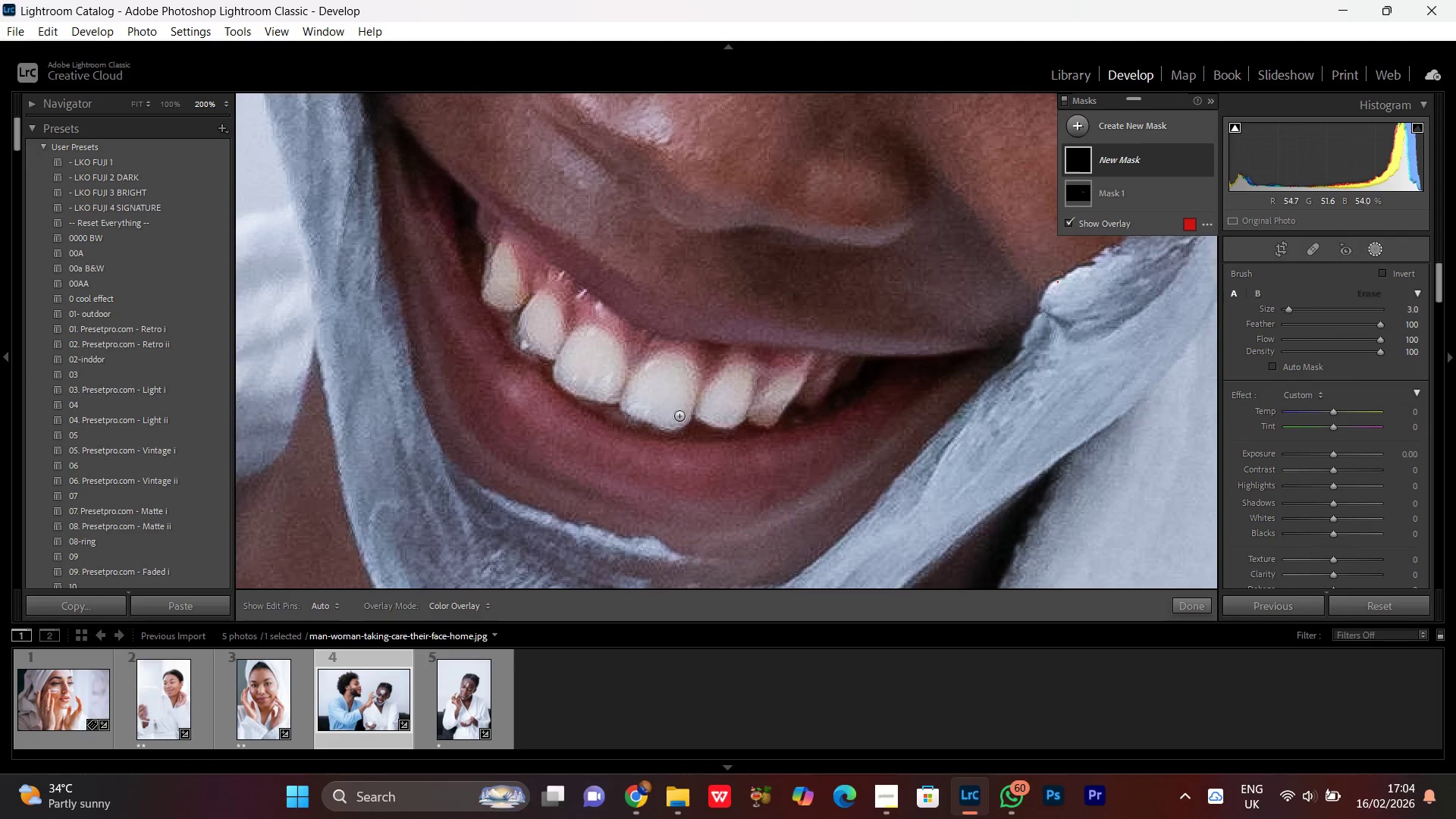 
scroll: coordinate [588, 369], scroll_direction: up, amount: 3.0
 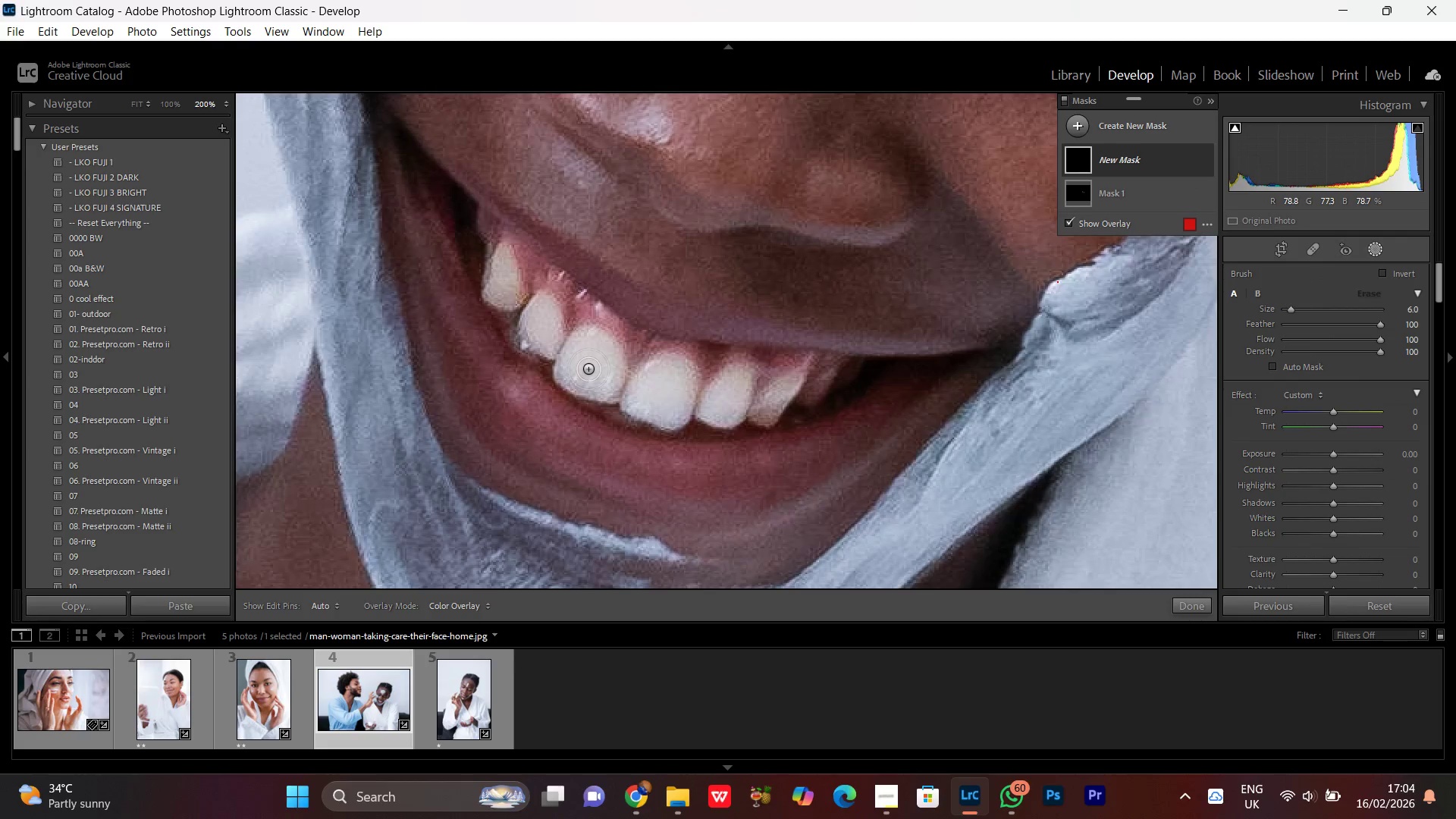 
scroll: coordinate [588, 370], scroll_direction: down, amount: 2.0
 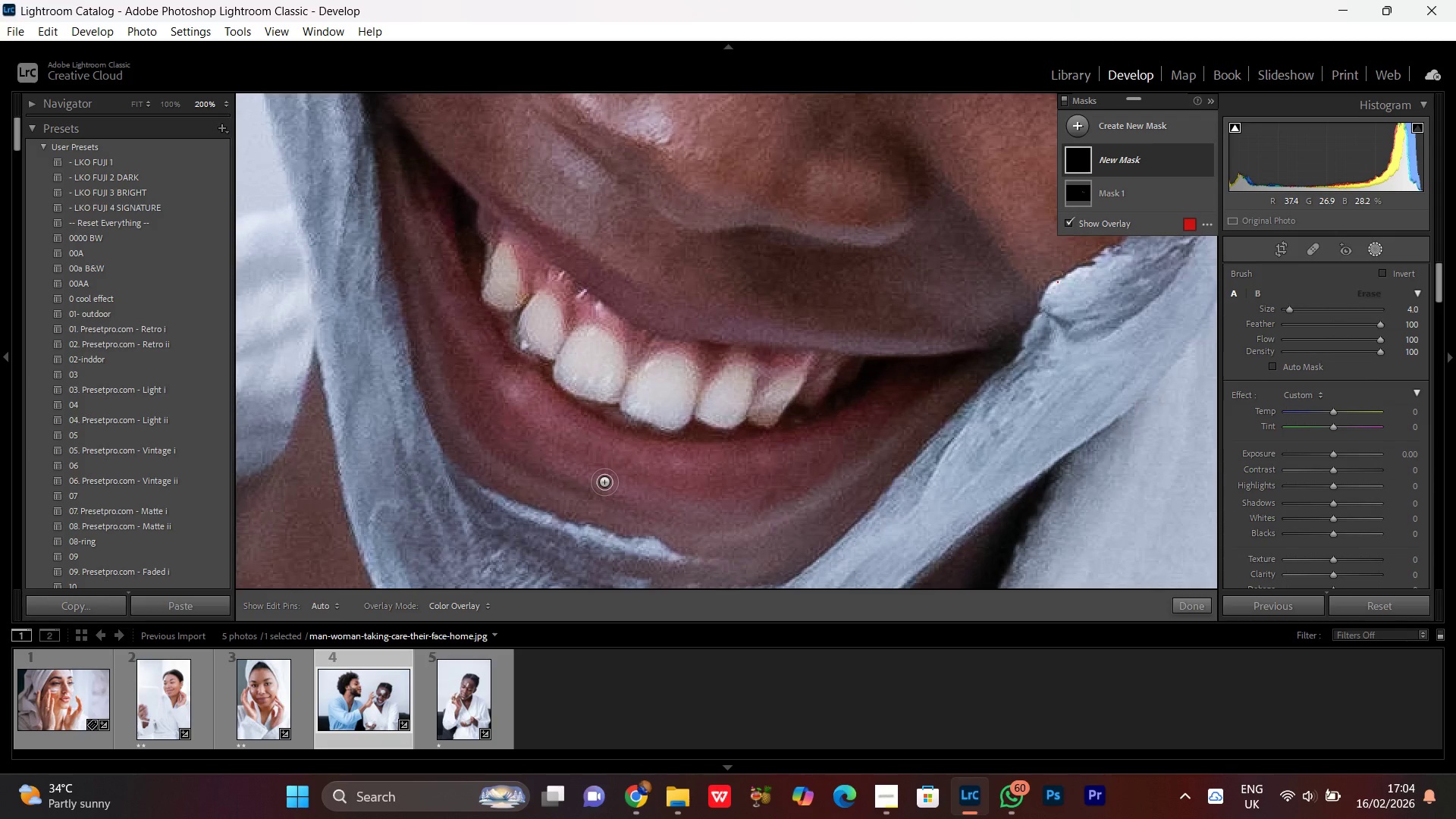 
key(Control+Equal)
 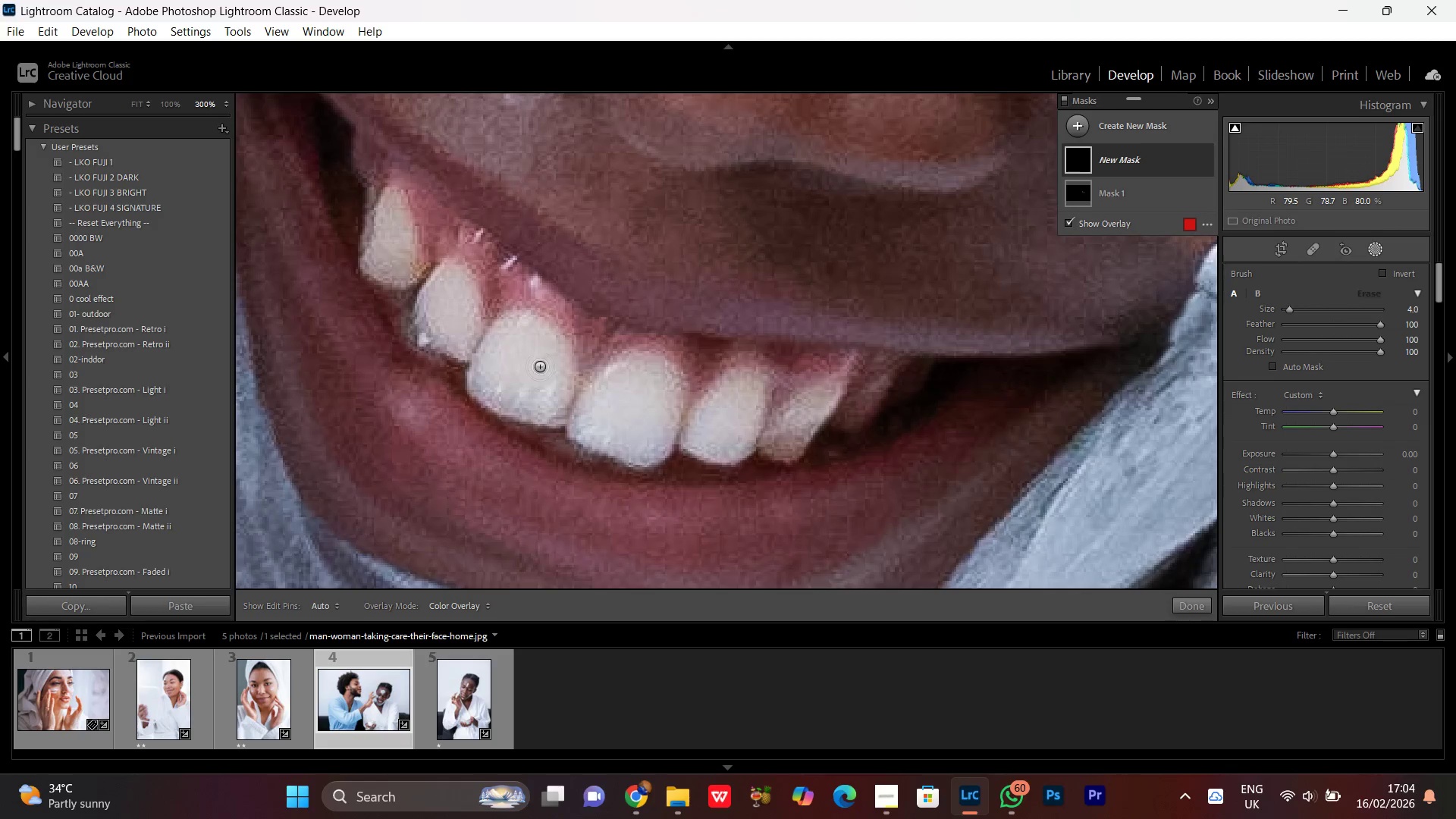 
hold_key(key=Space, duration=0.8)
 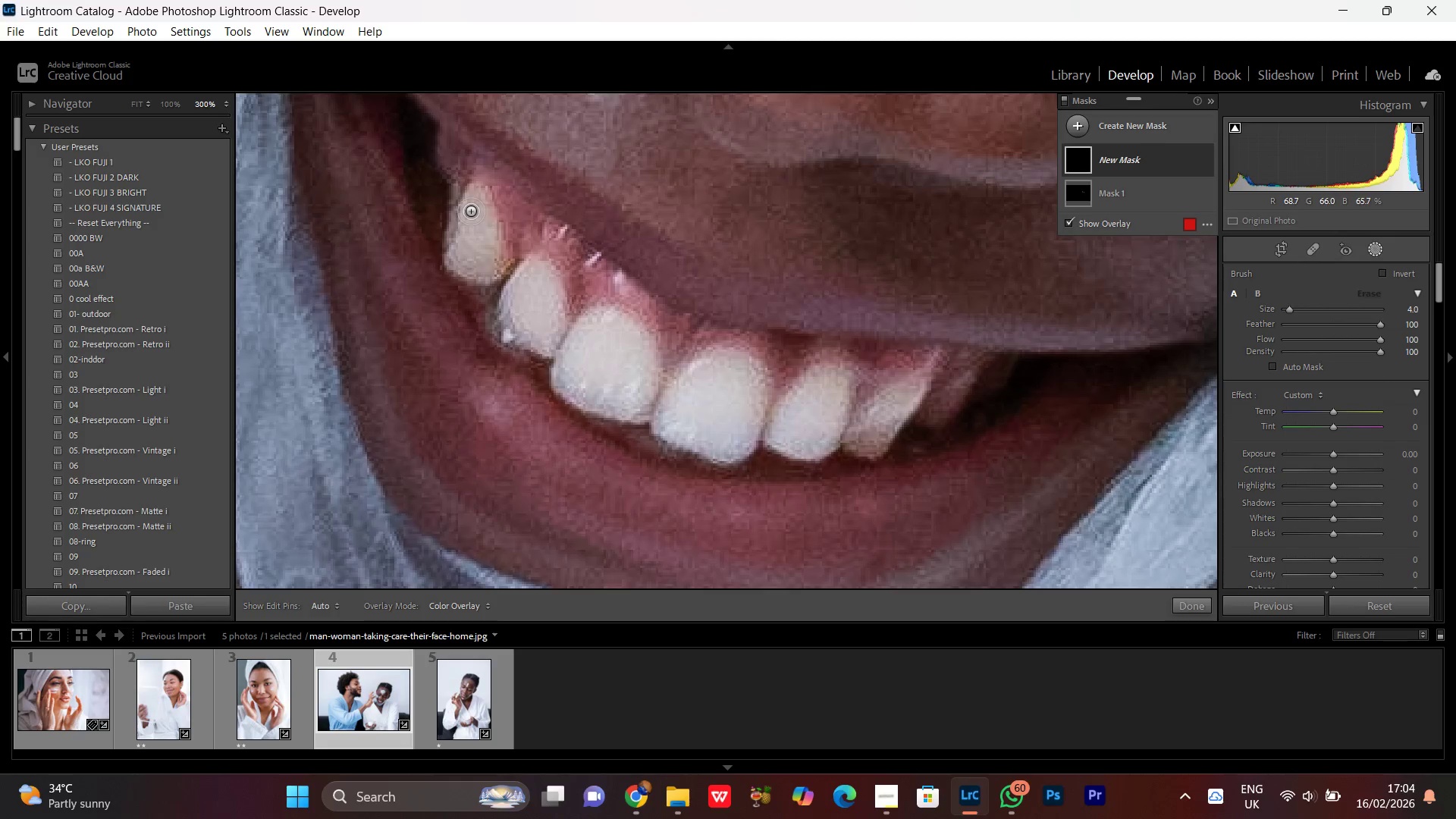 
left_click_drag(start_coordinate=[427, 271], to_coordinate=[511, 268])
 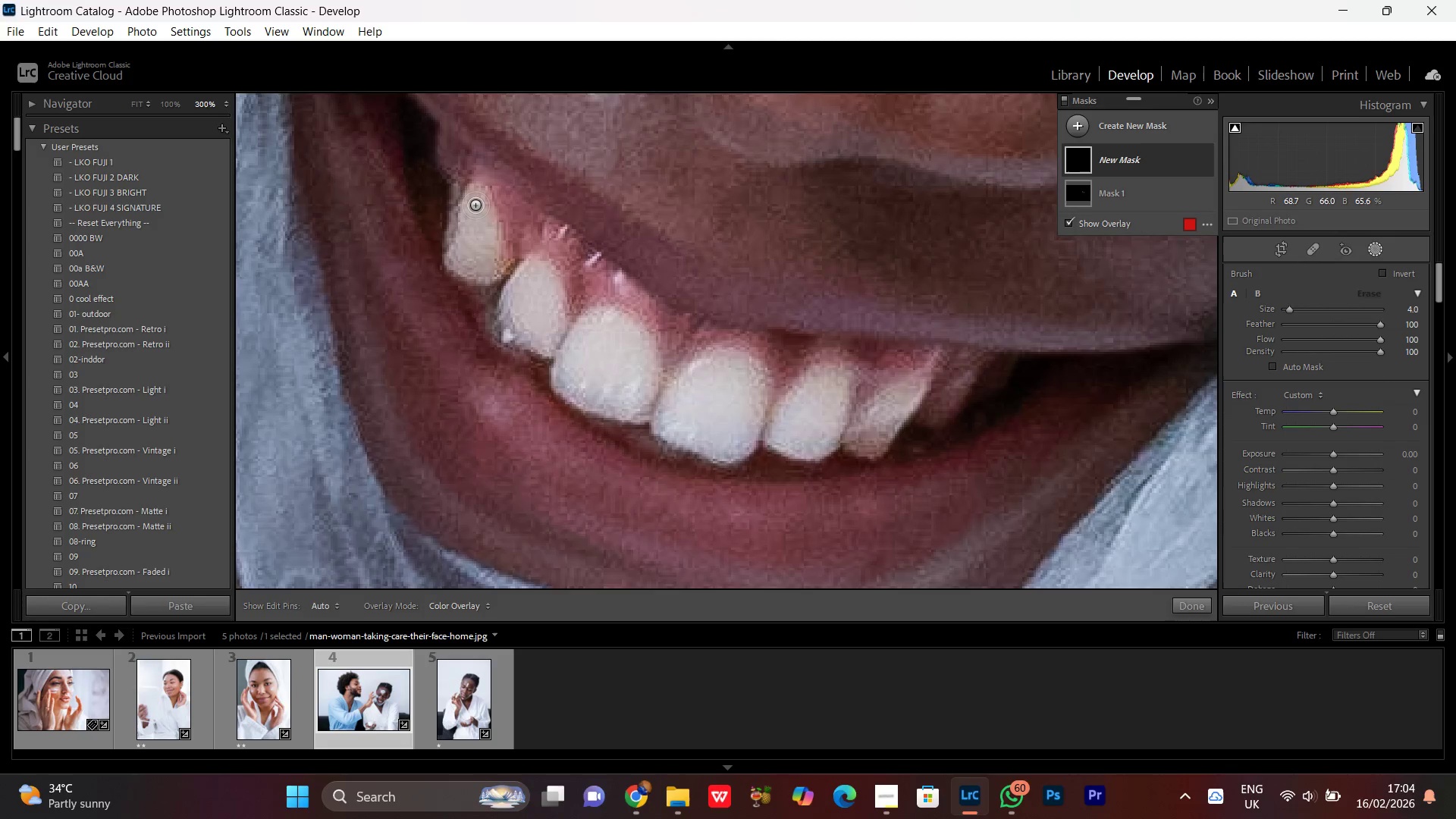 
left_click_drag(start_coordinate=[475, 205], to_coordinate=[488, 258])
 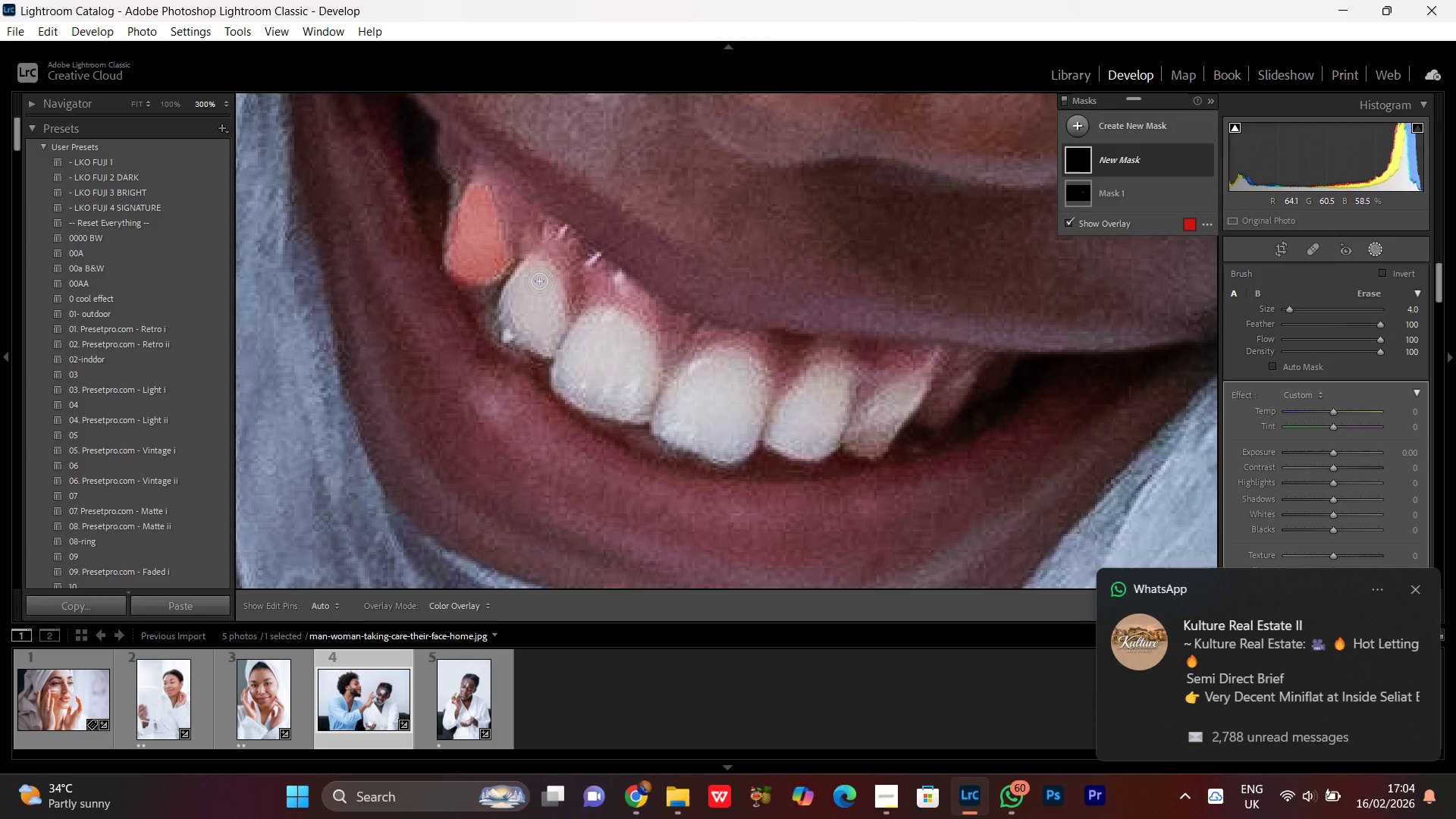 
left_click_drag(start_coordinate=[533, 268], to_coordinate=[522, 309])
 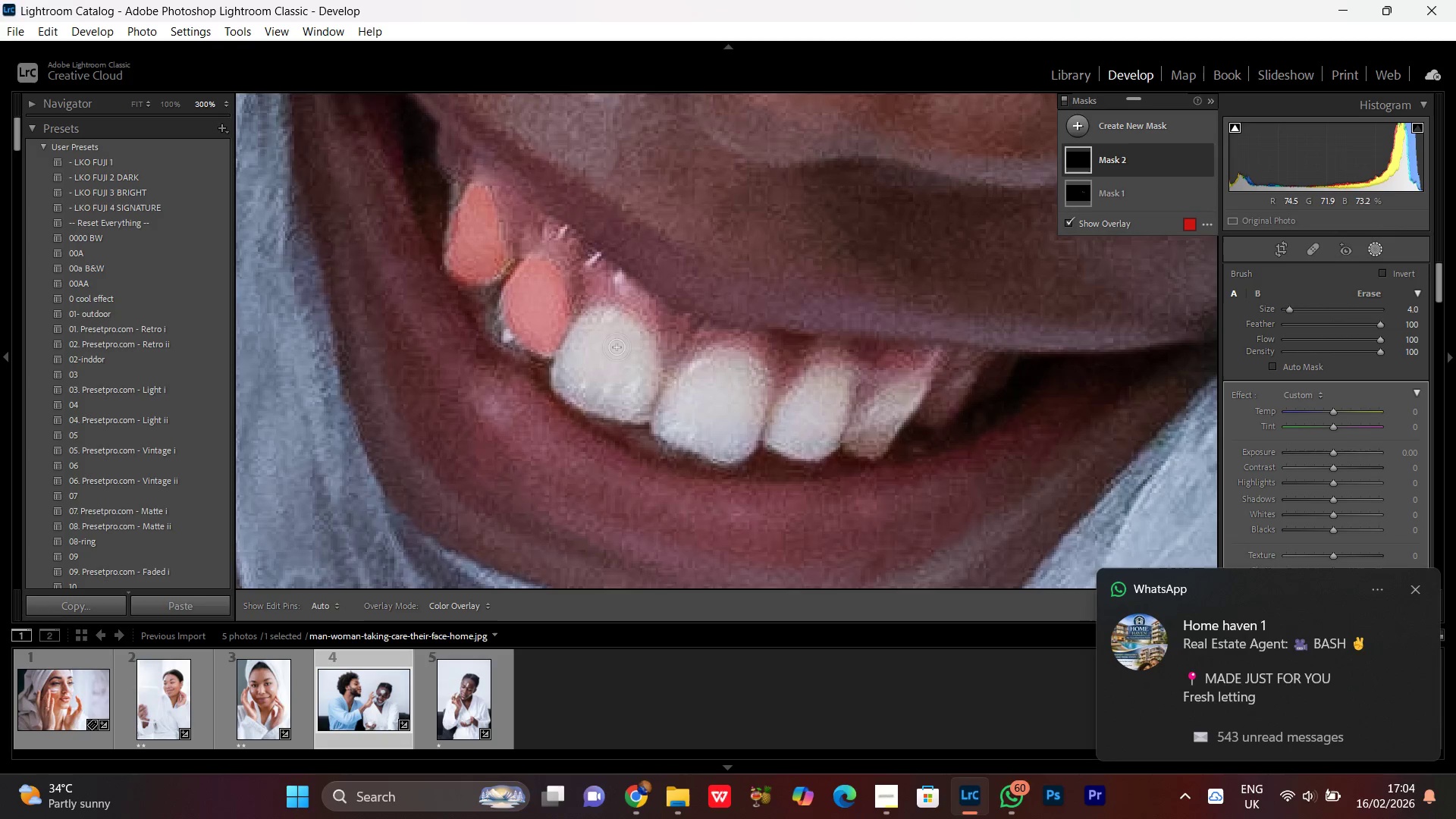 
hold_key(key=Space, duration=1.06)
 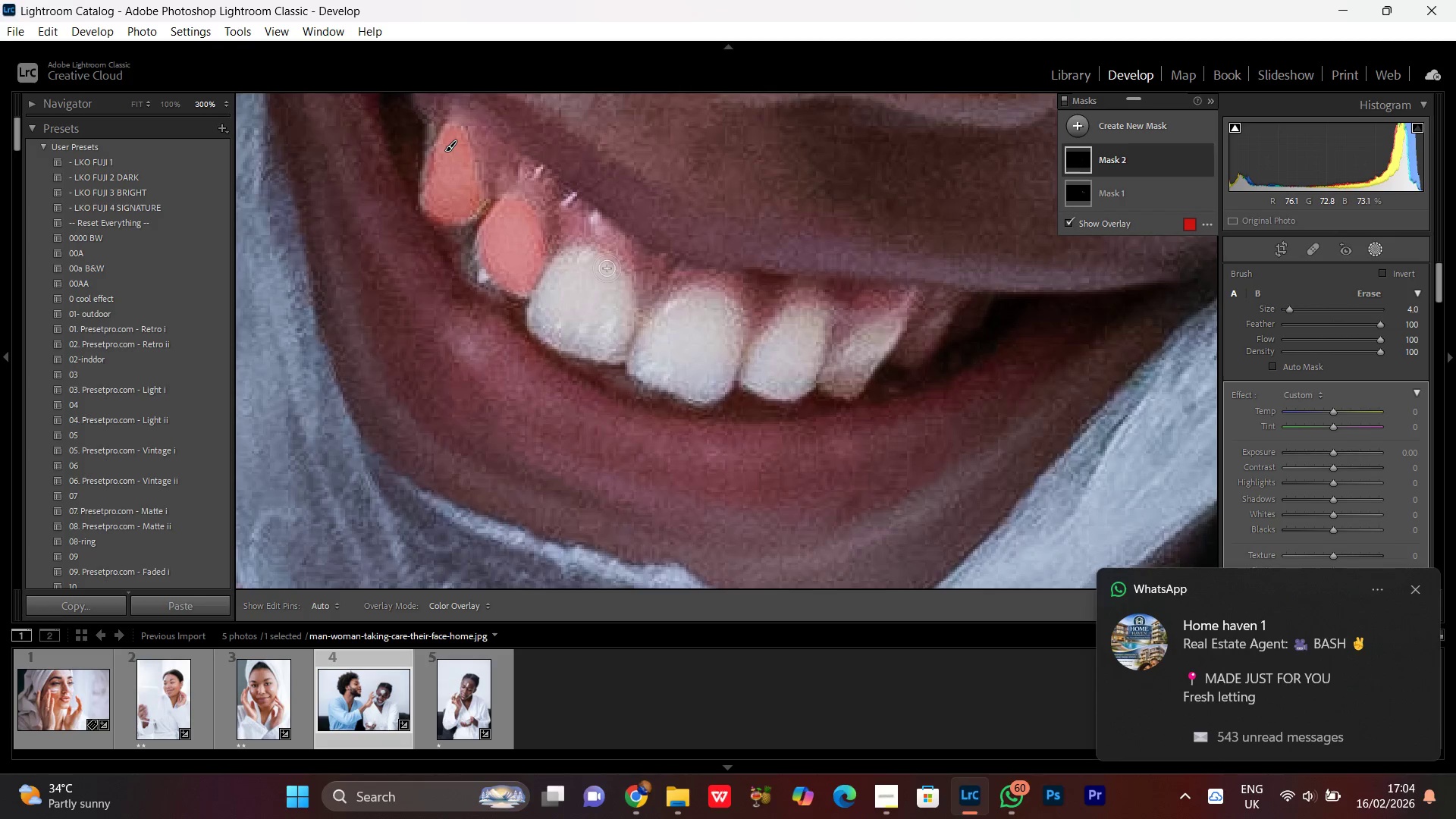 
left_click_drag(start_coordinate=[647, 365], to_coordinate=[623, 305])
 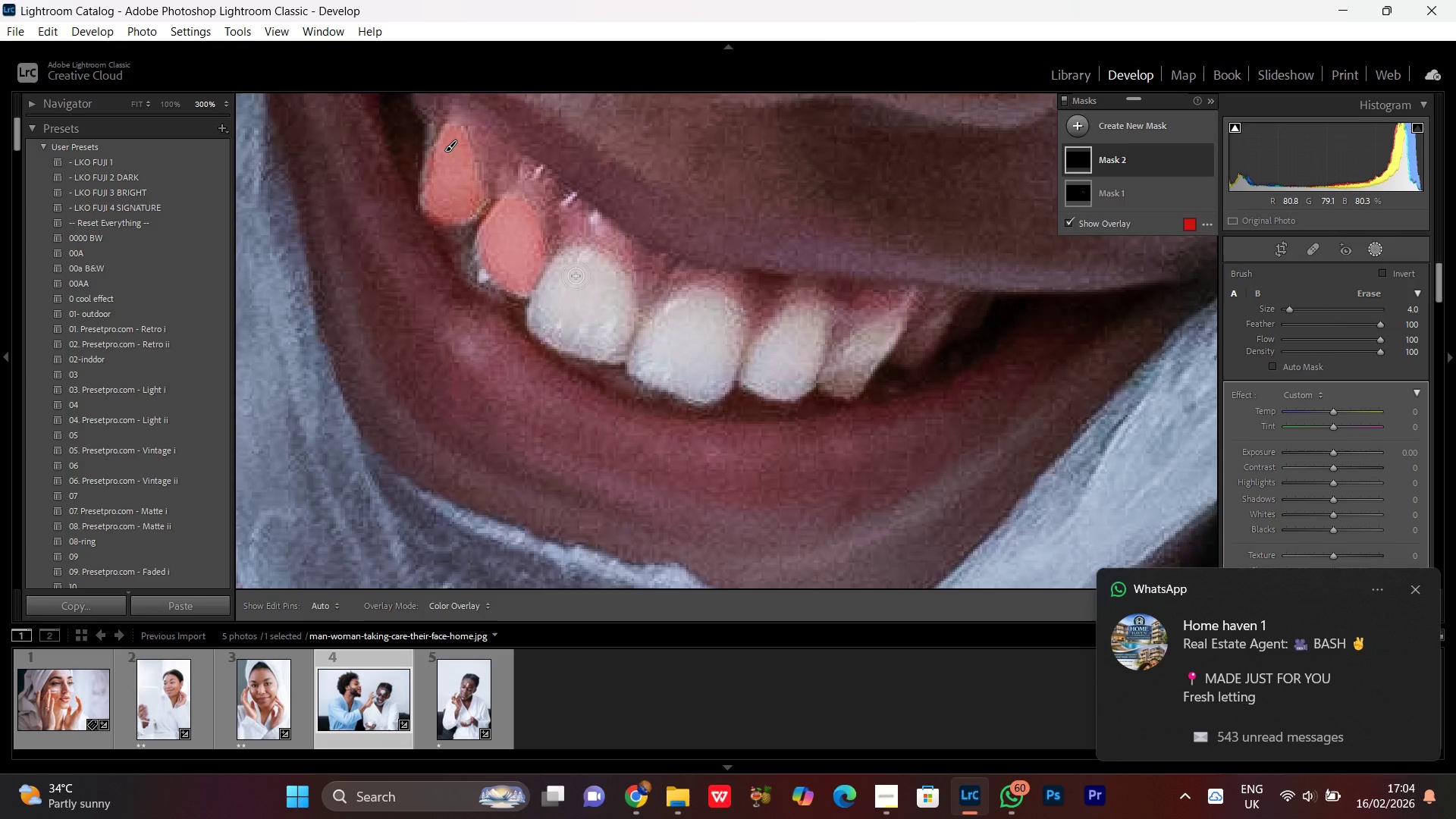 
left_click_drag(start_coordinate=[576, 259], to_coordinate=[616, 318])
 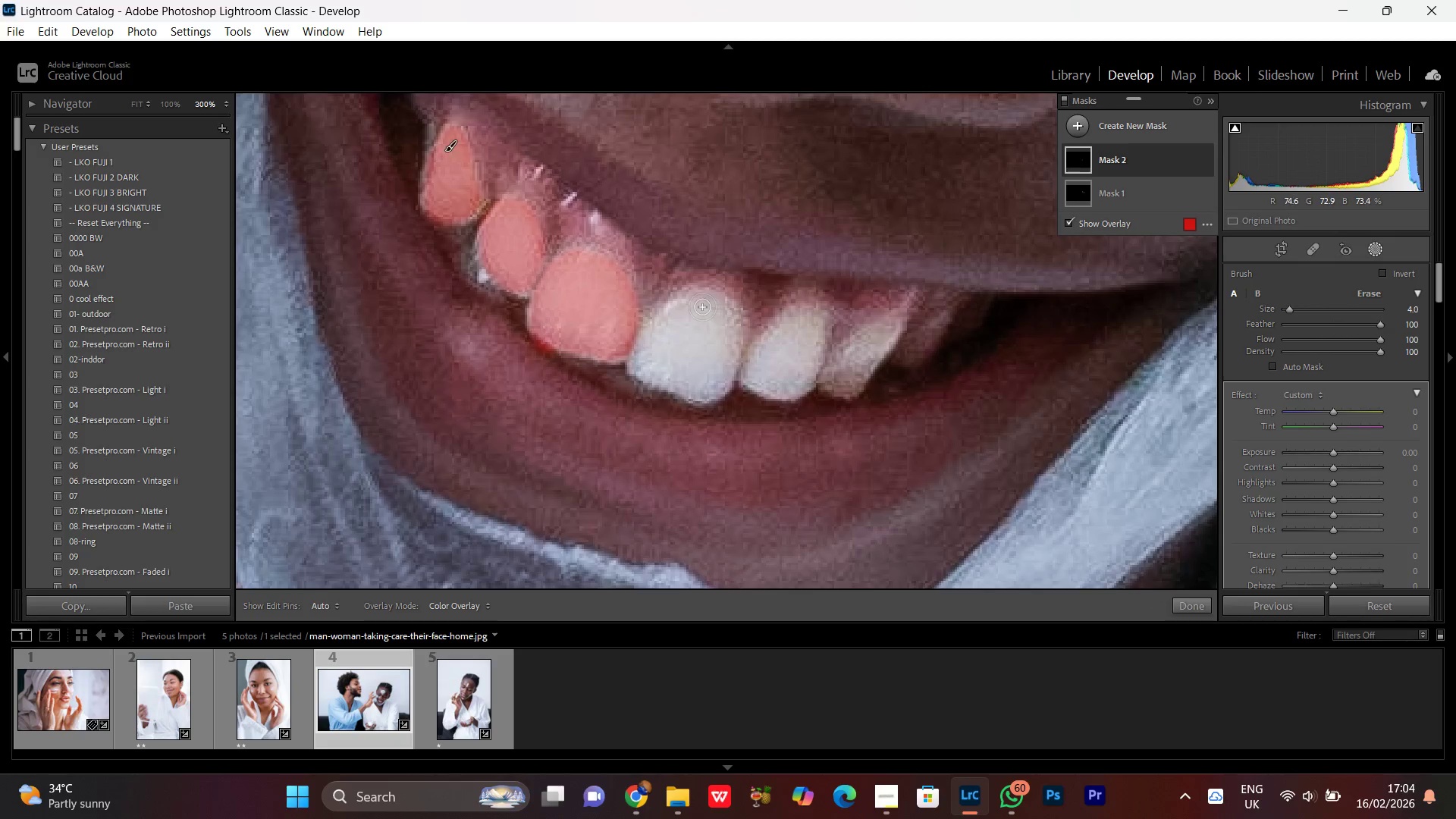 
left_click_drag(start_coordinate=[699, 307], to_coordinate=[699, 378])
 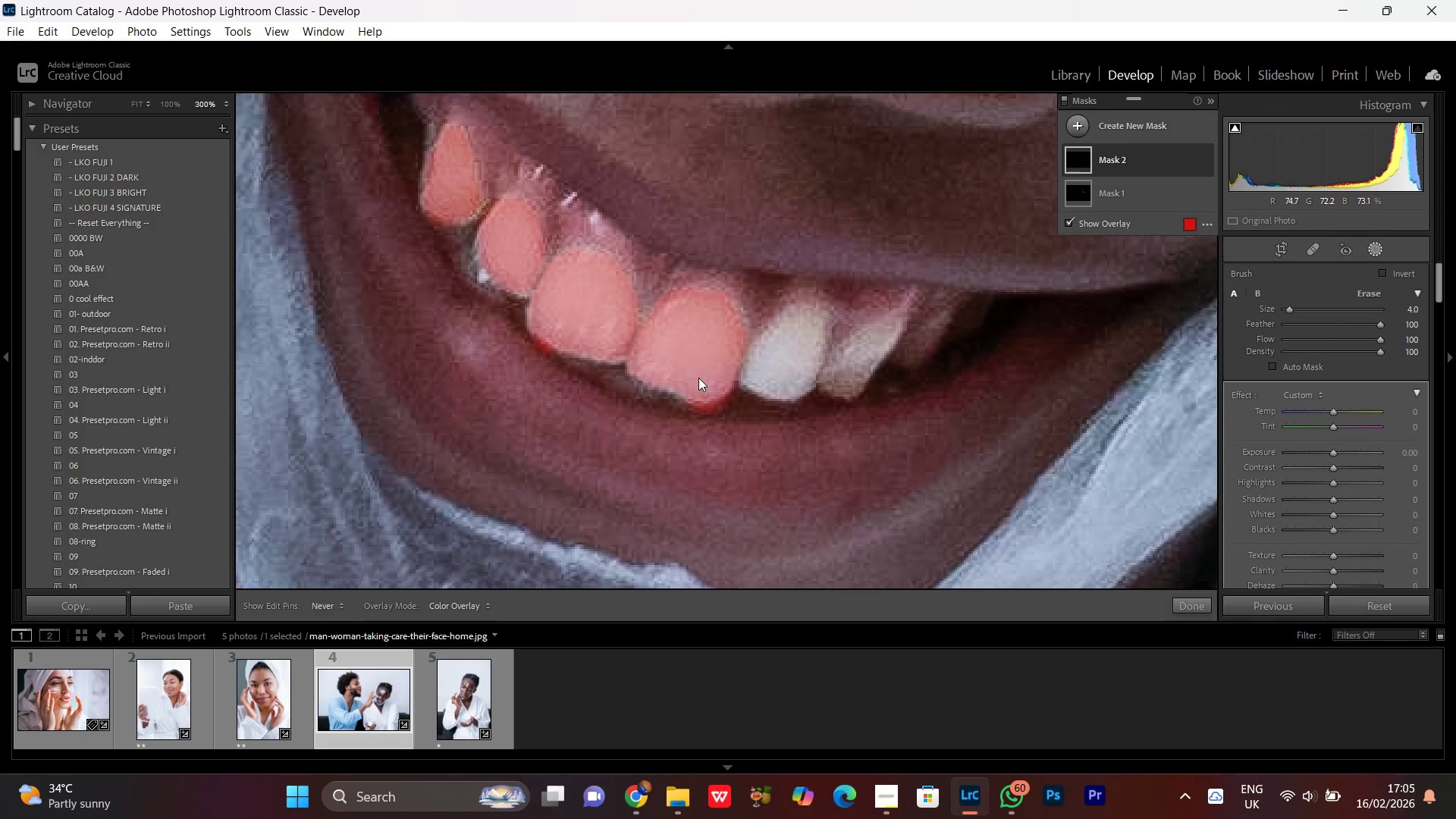 
hold_key(key=Space, duration=0.89)
 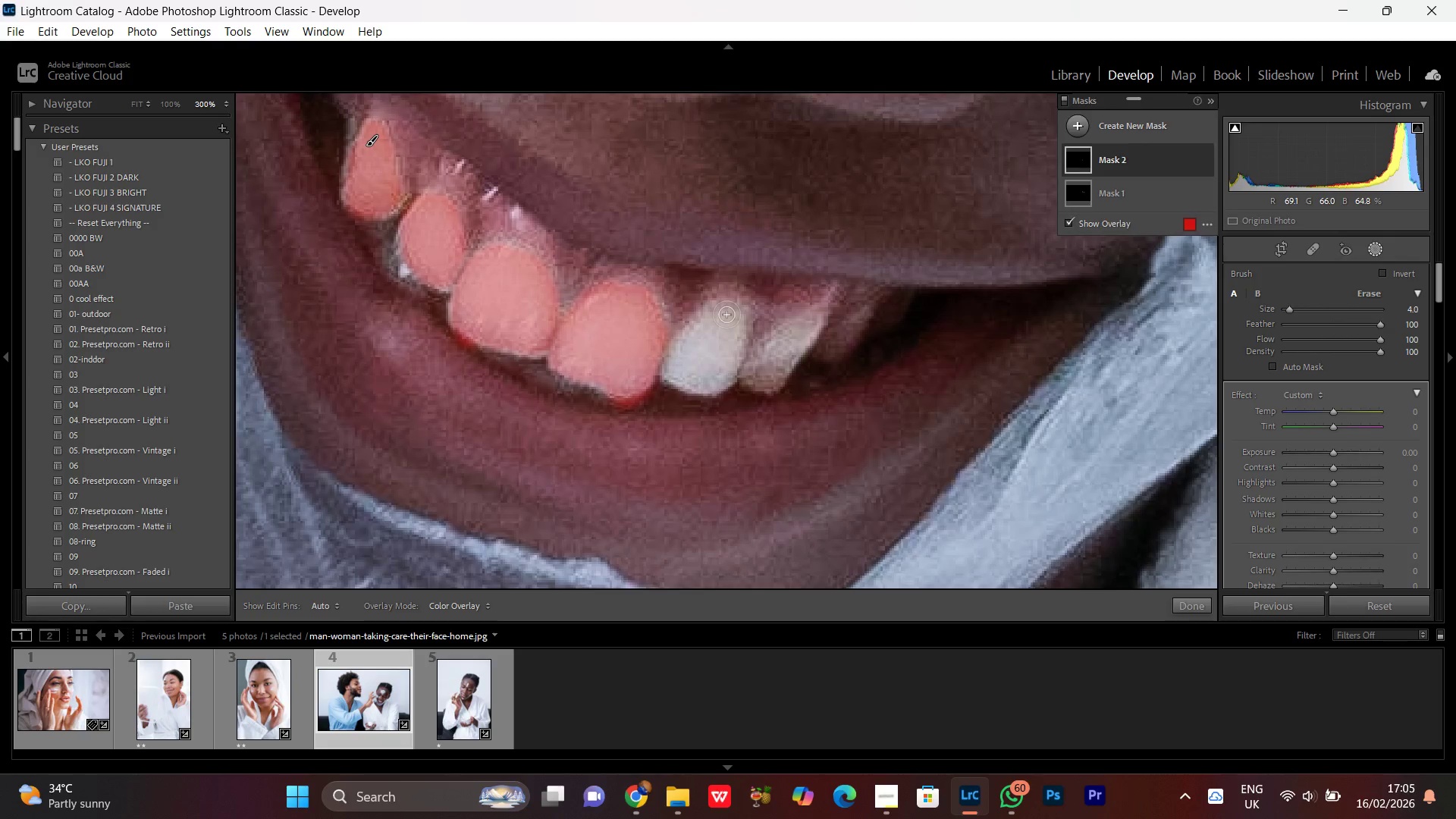 
left_click_drag(start_coordinate=[812, 343], to_coordinate=[733, 337])
 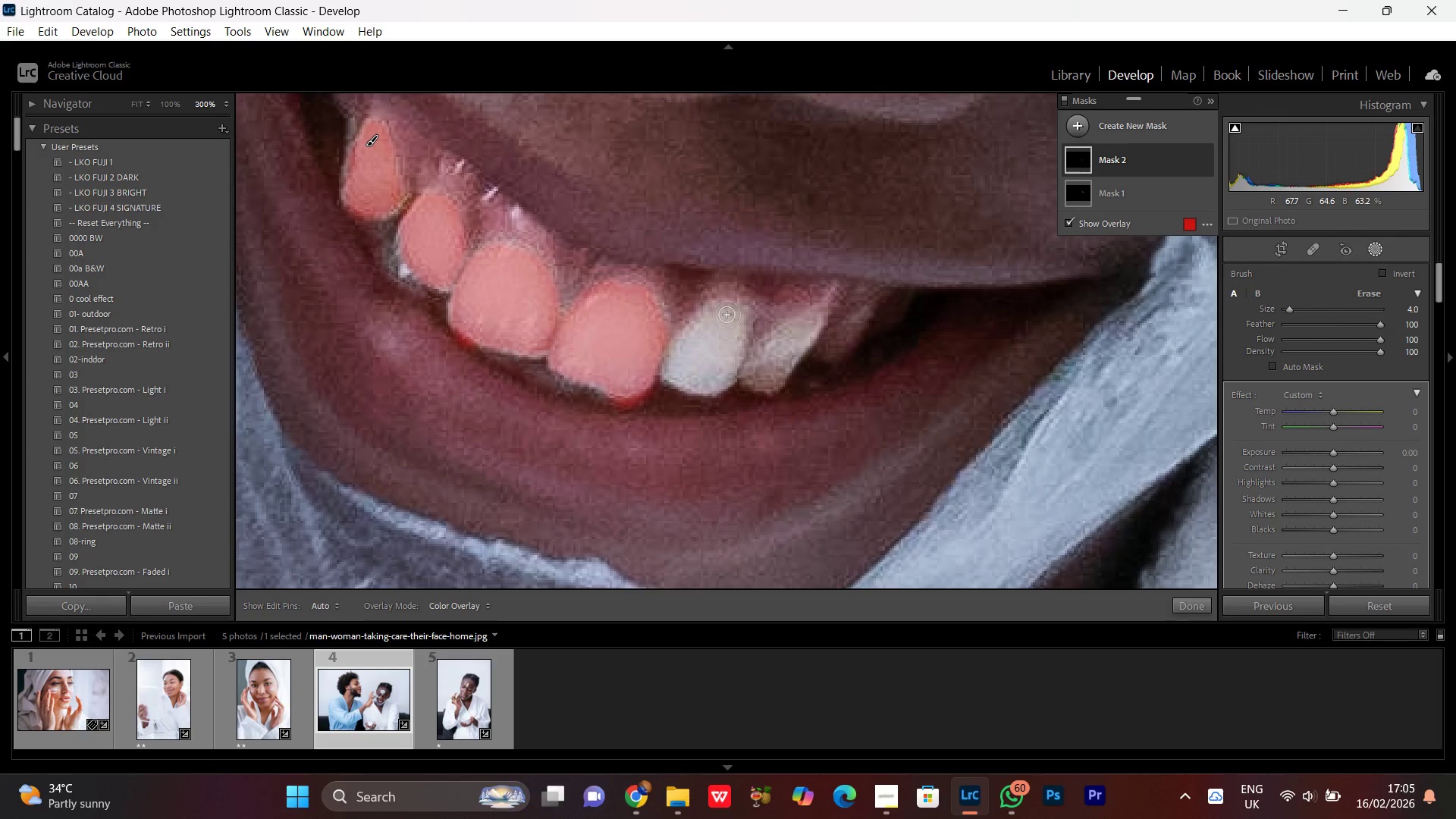 
left_click_drag(start_coordinate=[726, 315], to_coordinate=[730, 359])
 